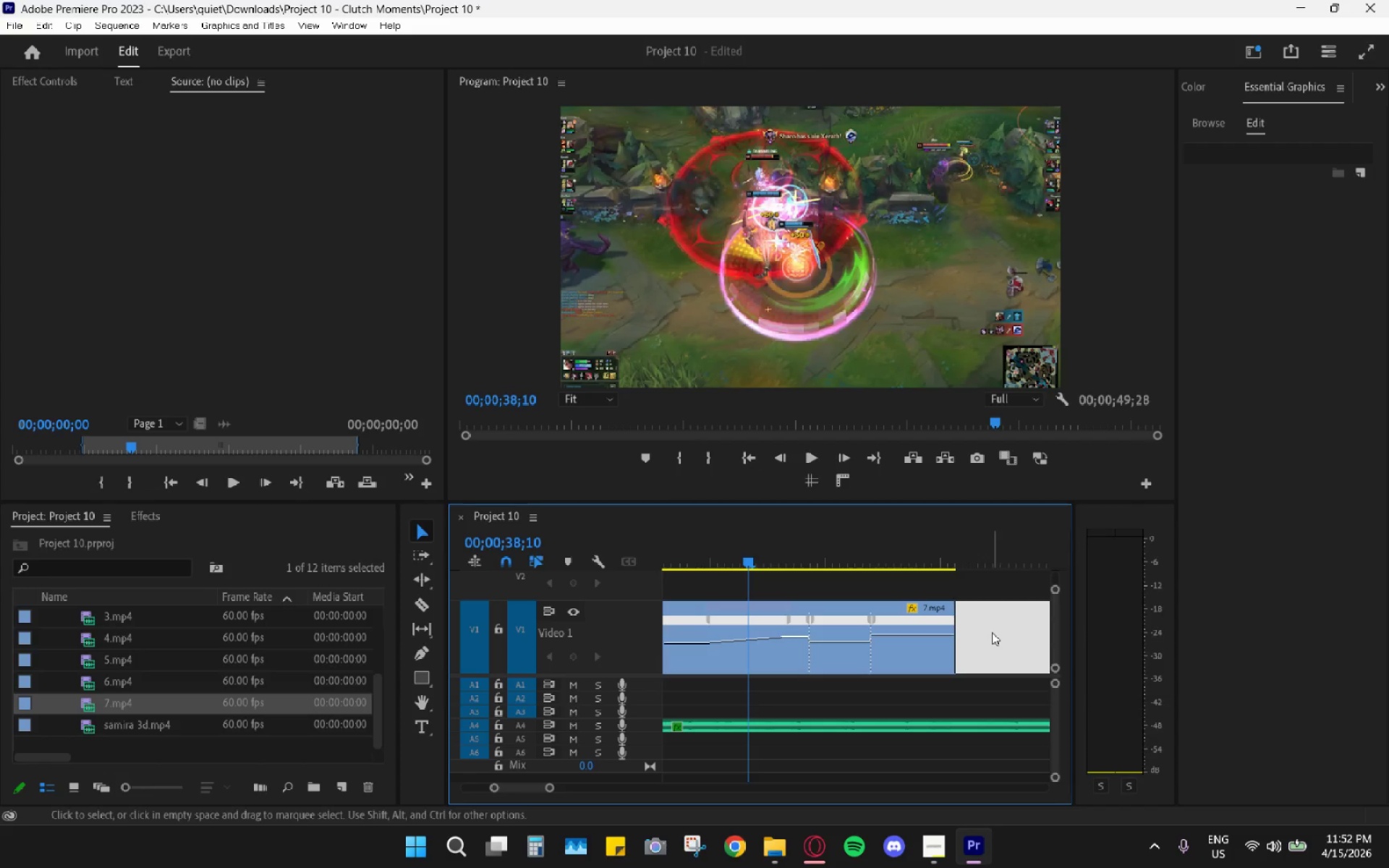 
key(H)
 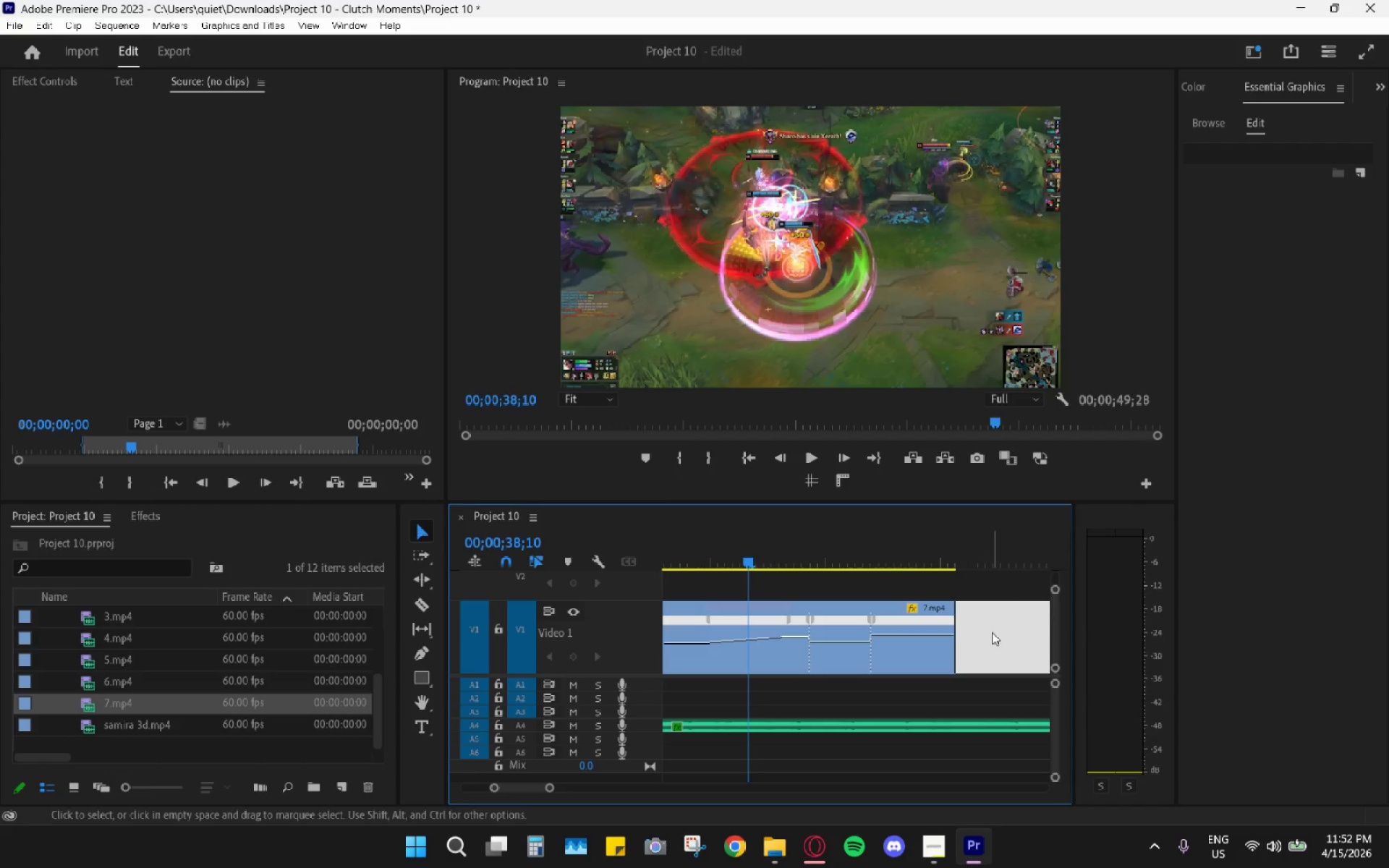 
left_click([992, 632])
 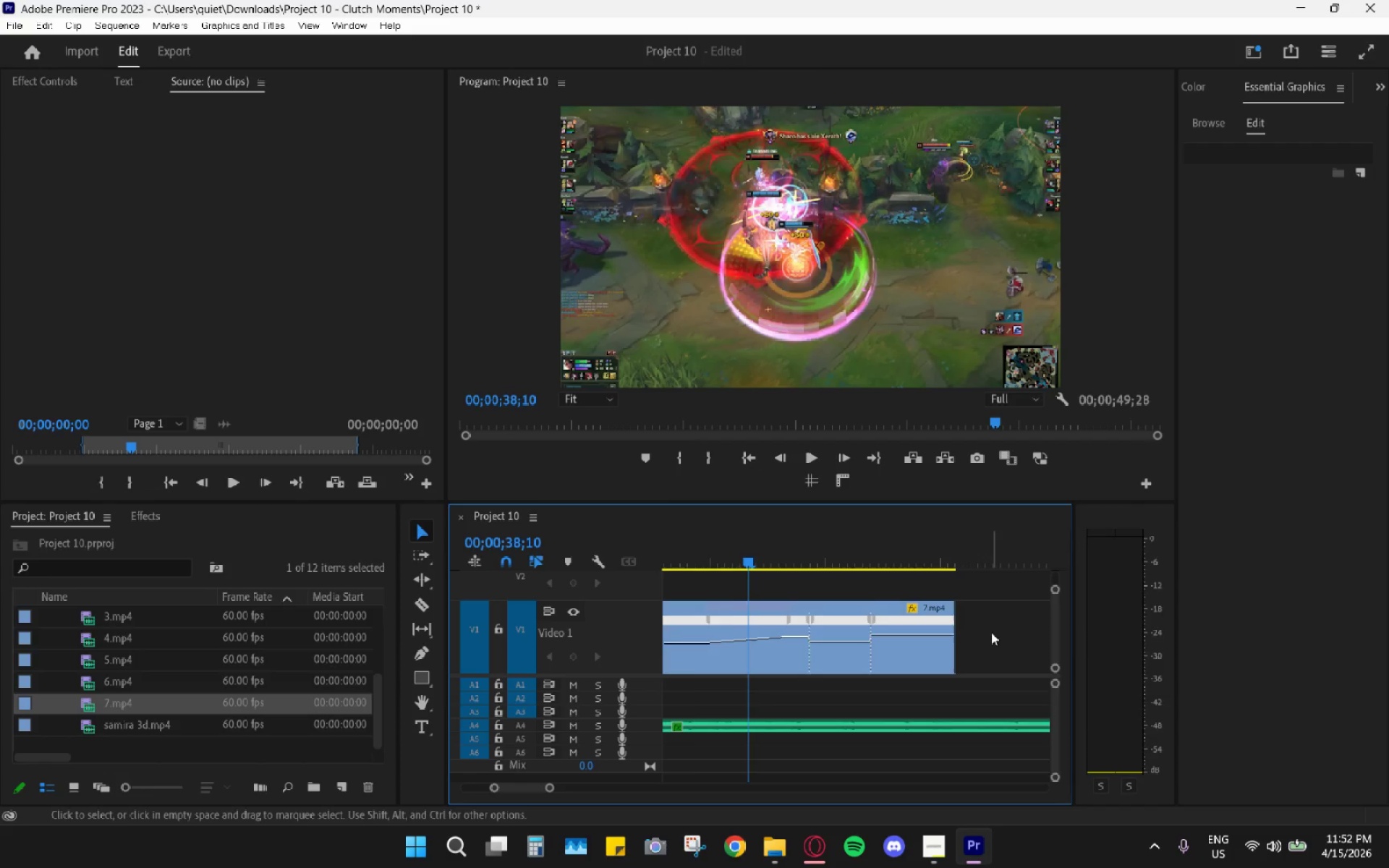 
hold_key(key=Space, duration=0.44)
 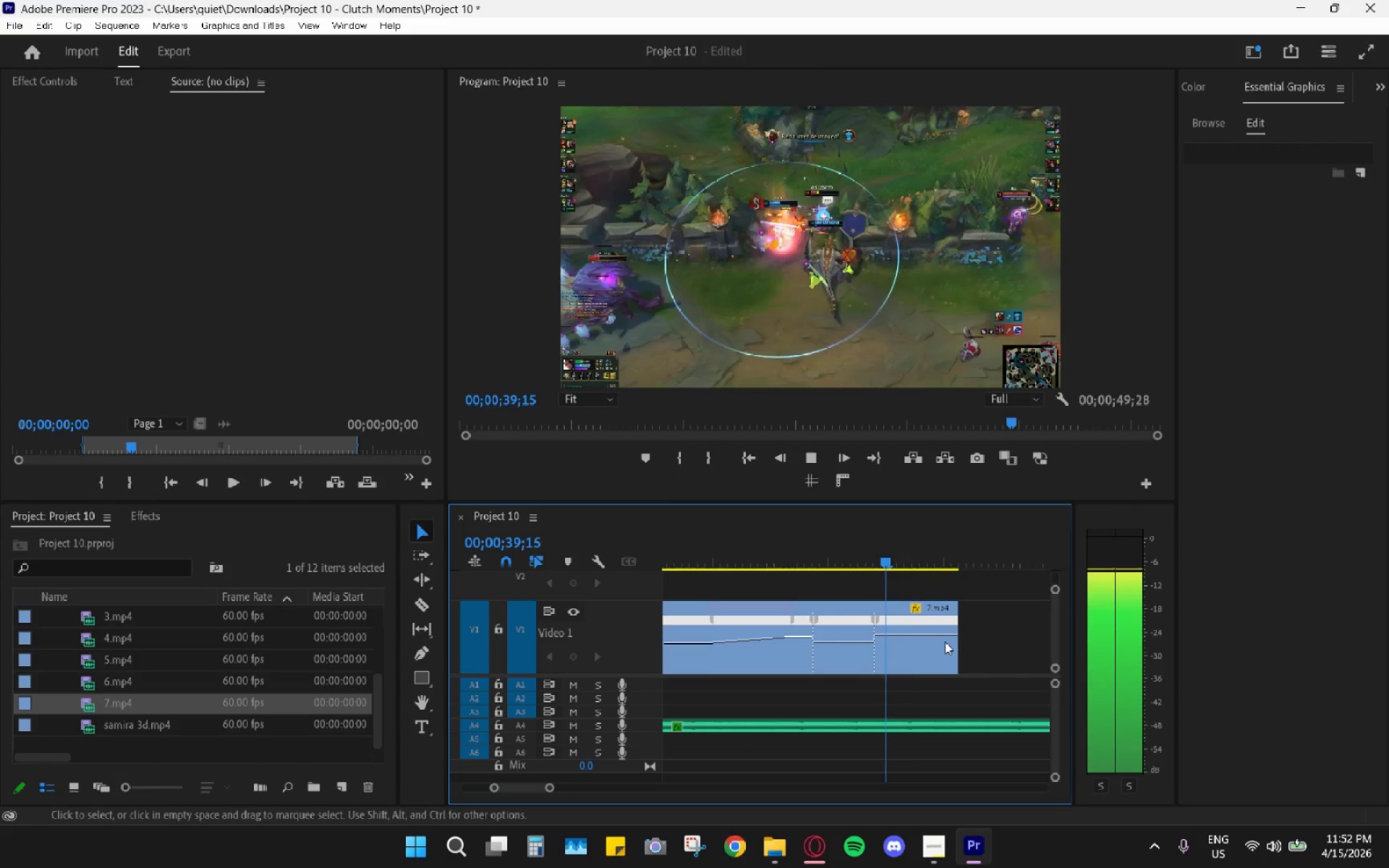 
scroll: coordinate [951, 639], scroll_direction: down, amount: 14.0
 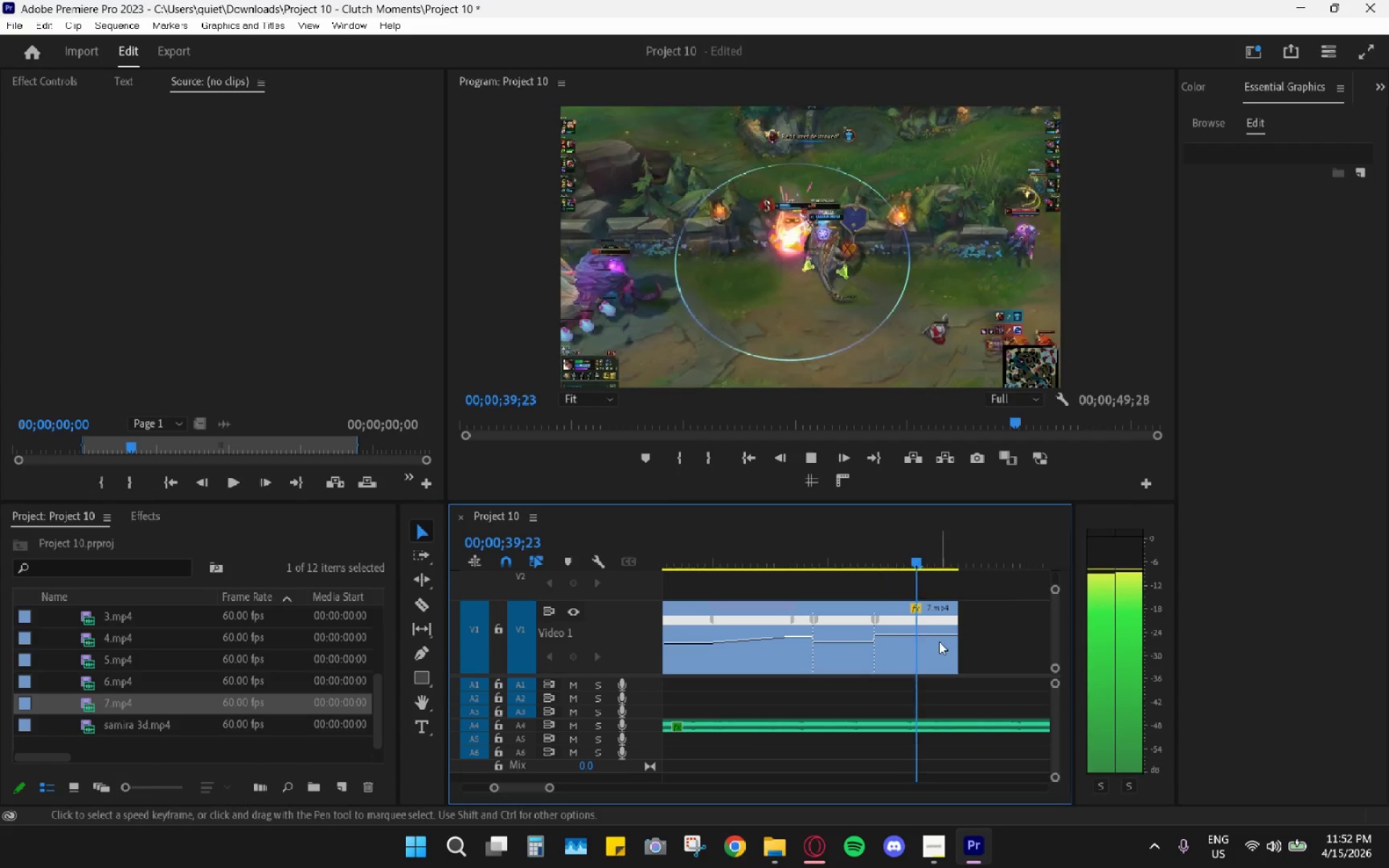 
key(Space)
 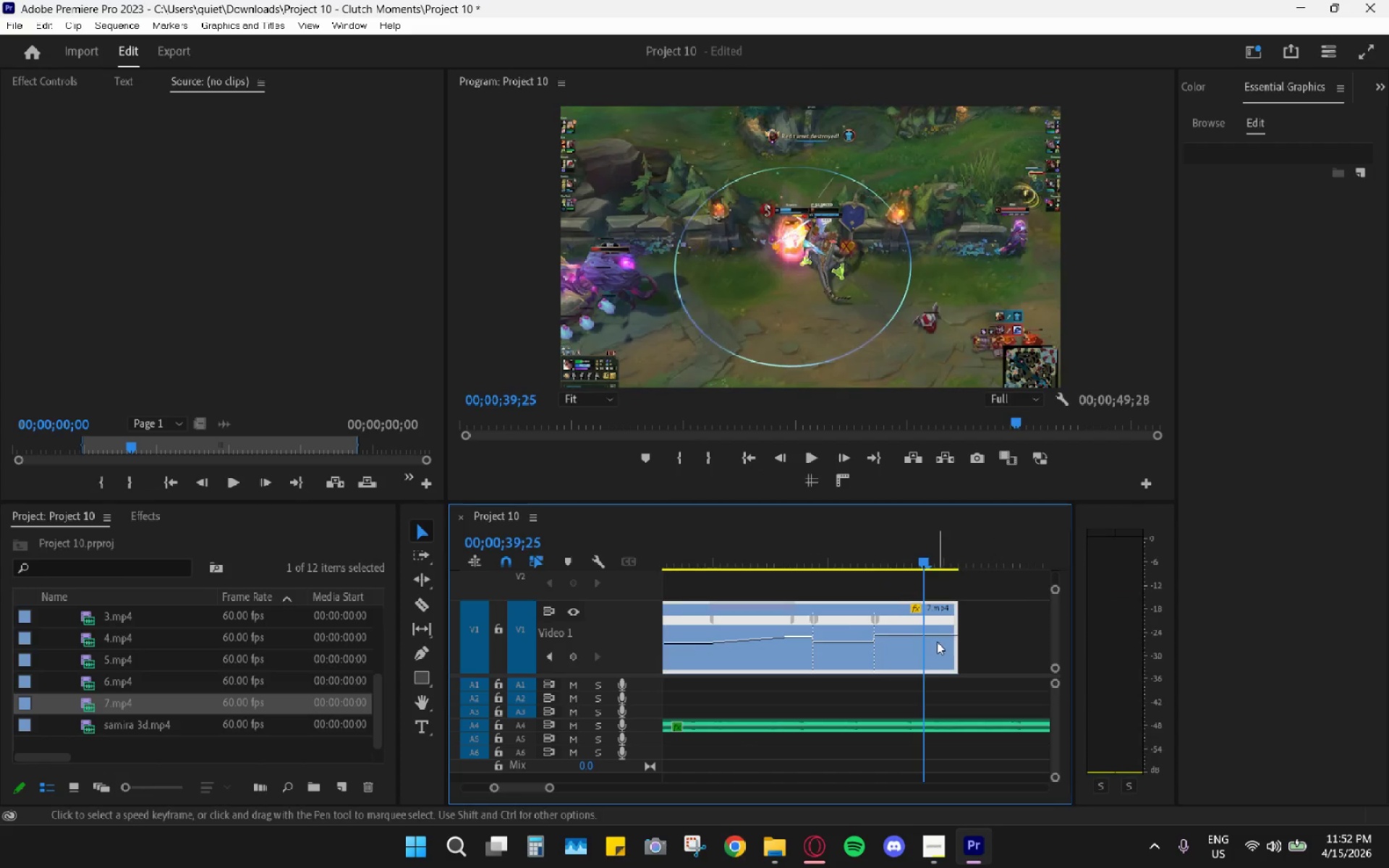 
hold_key(key=AltLeft, duration=0.39)
 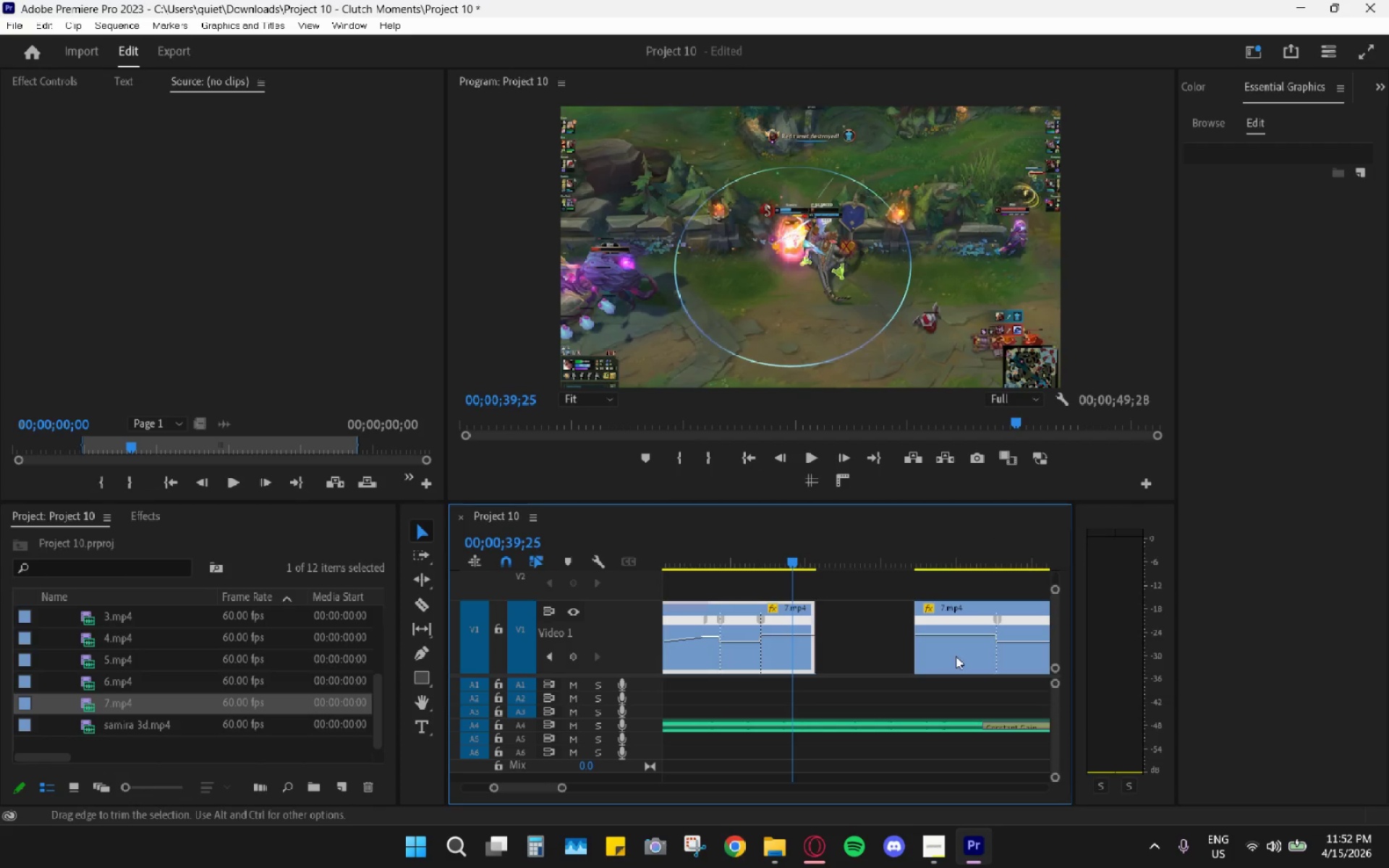 
left_click_drag(start_coordinate=[956, 656], to_coordinate=[856, 656])
 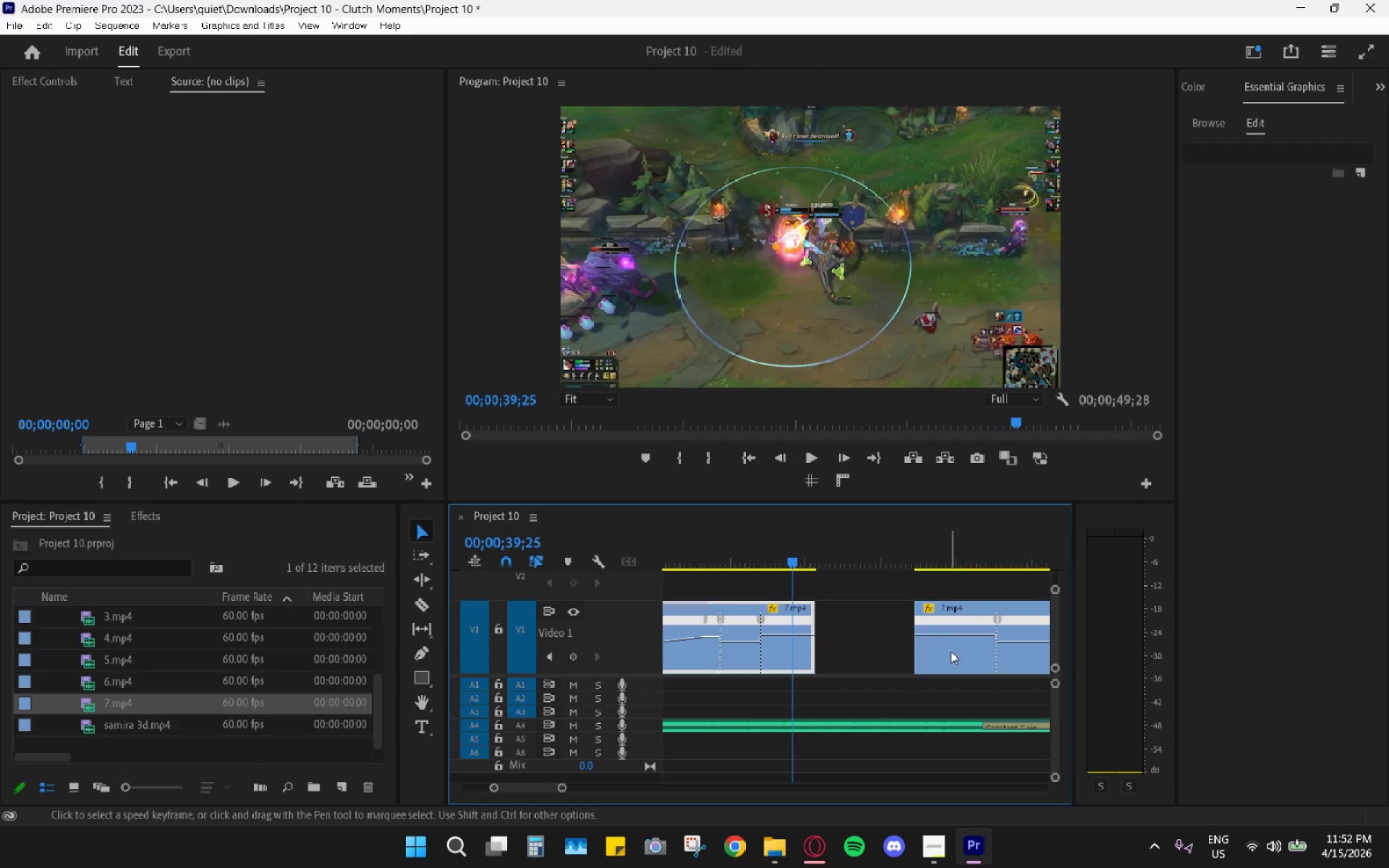 
scroll: coordinate [940, 643], scroll_direction: down, amount: 9.0
 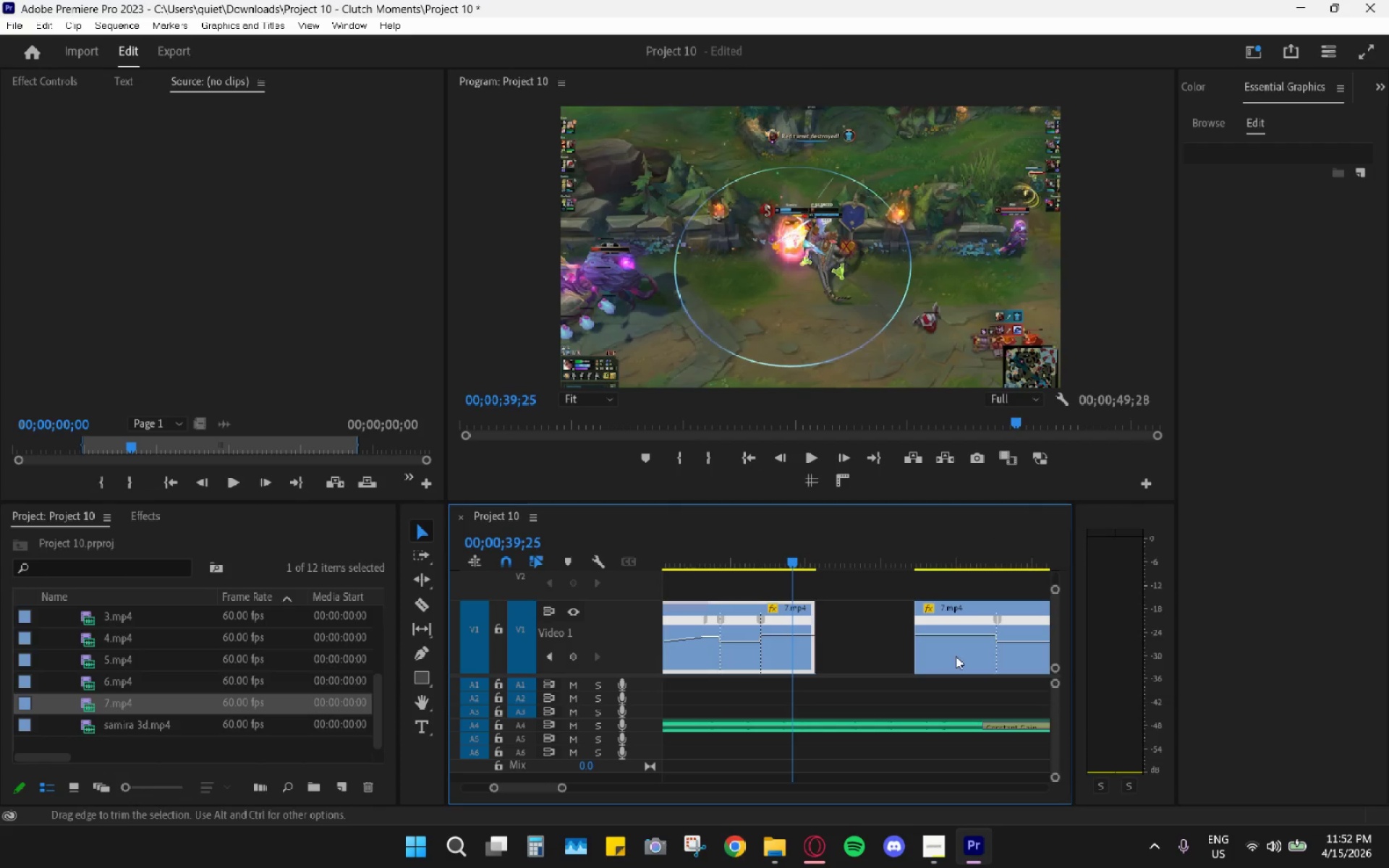 
left_click_drag(start_coordinate=[954, 652], to_coordinate=[851, 655])
 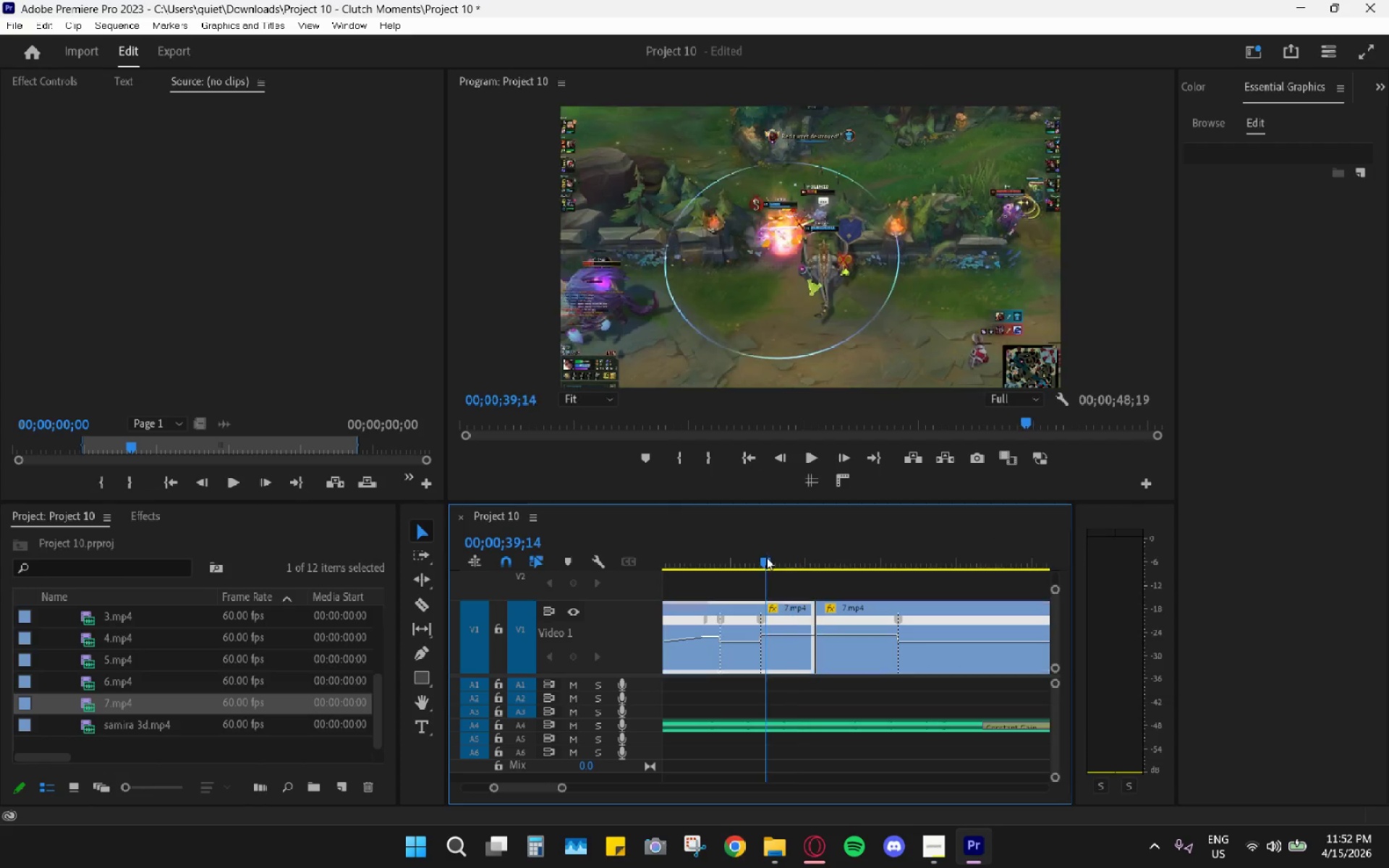 
key(Space)
 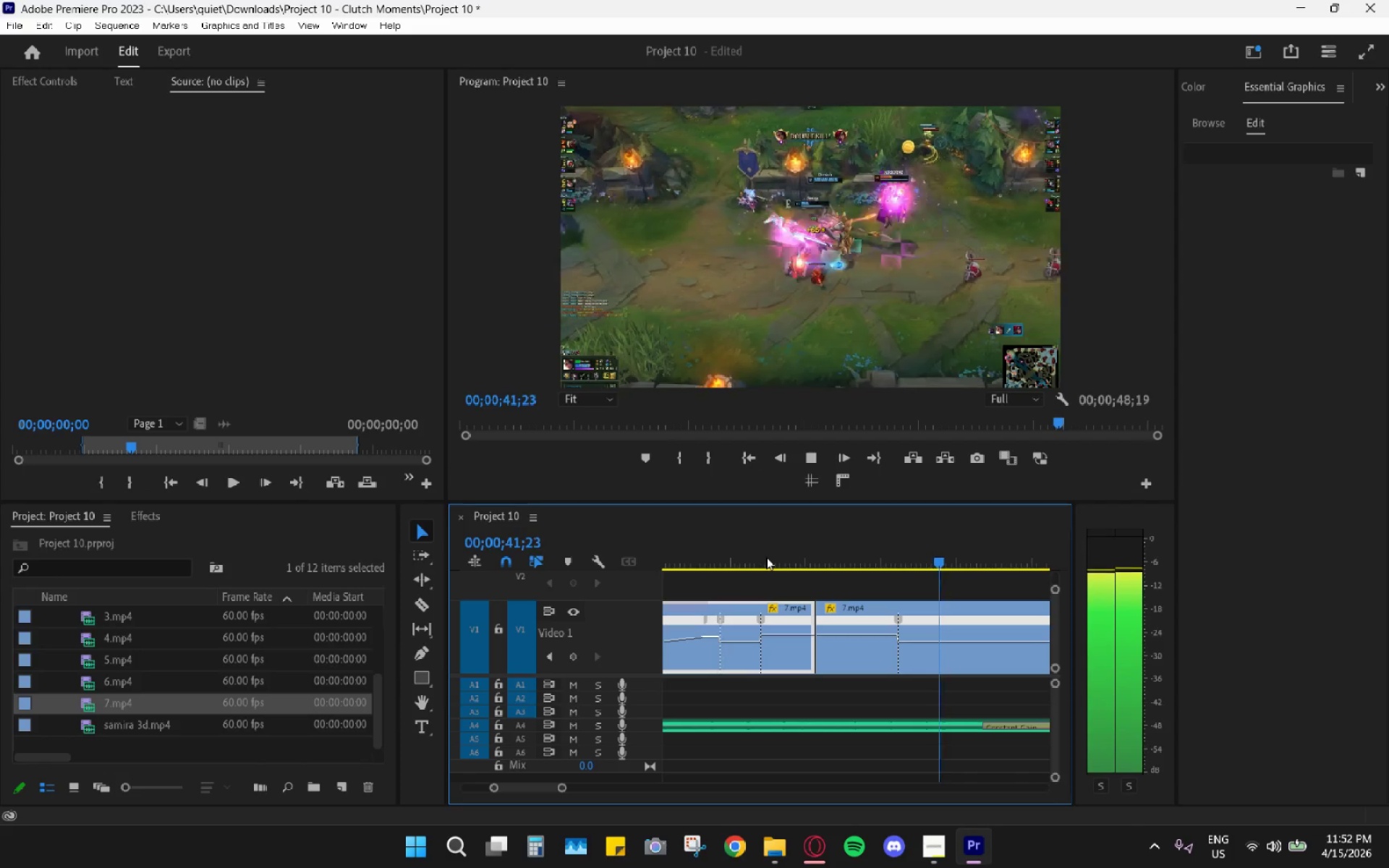 
key(Space)
 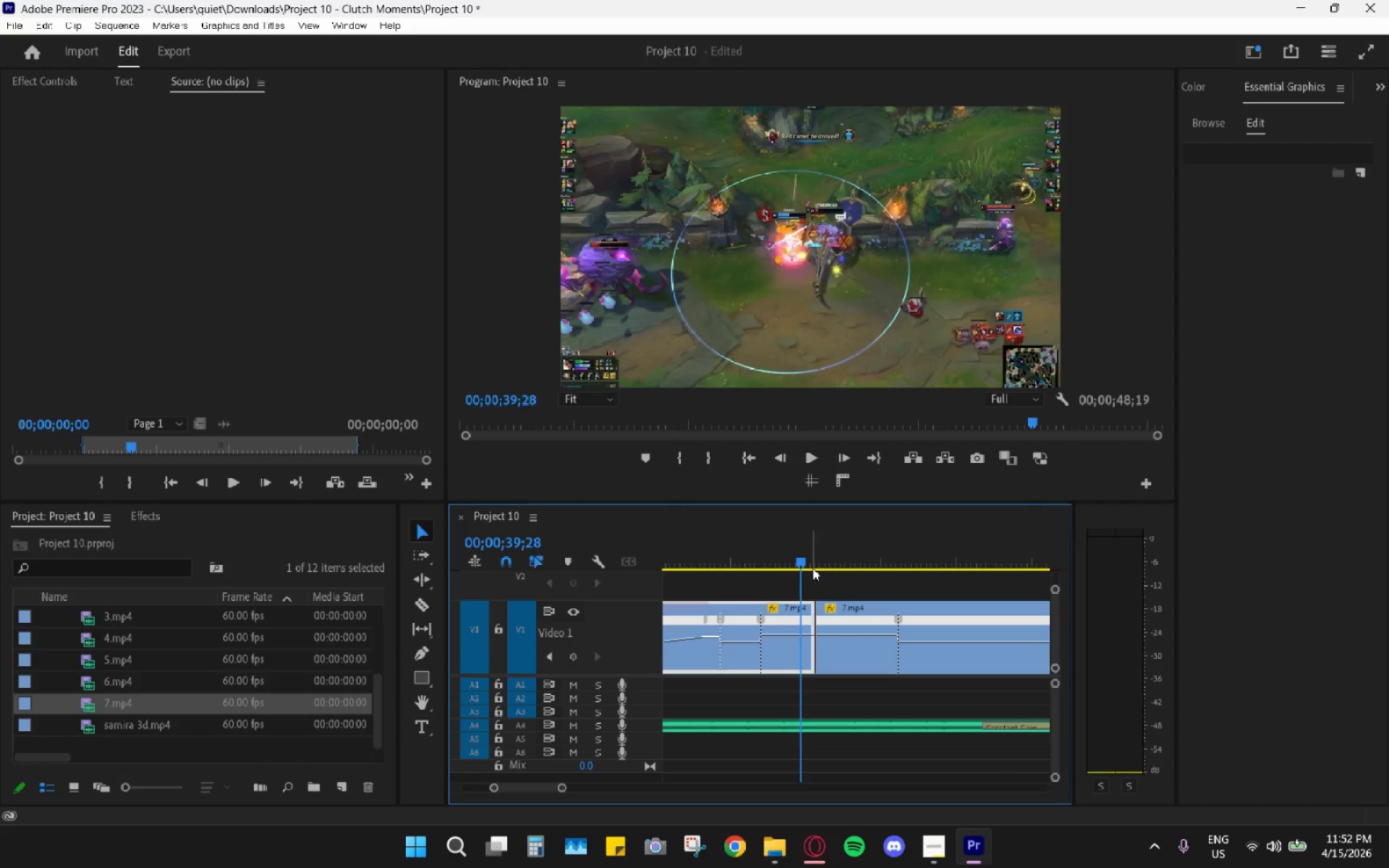 
left_click([815, 620])
 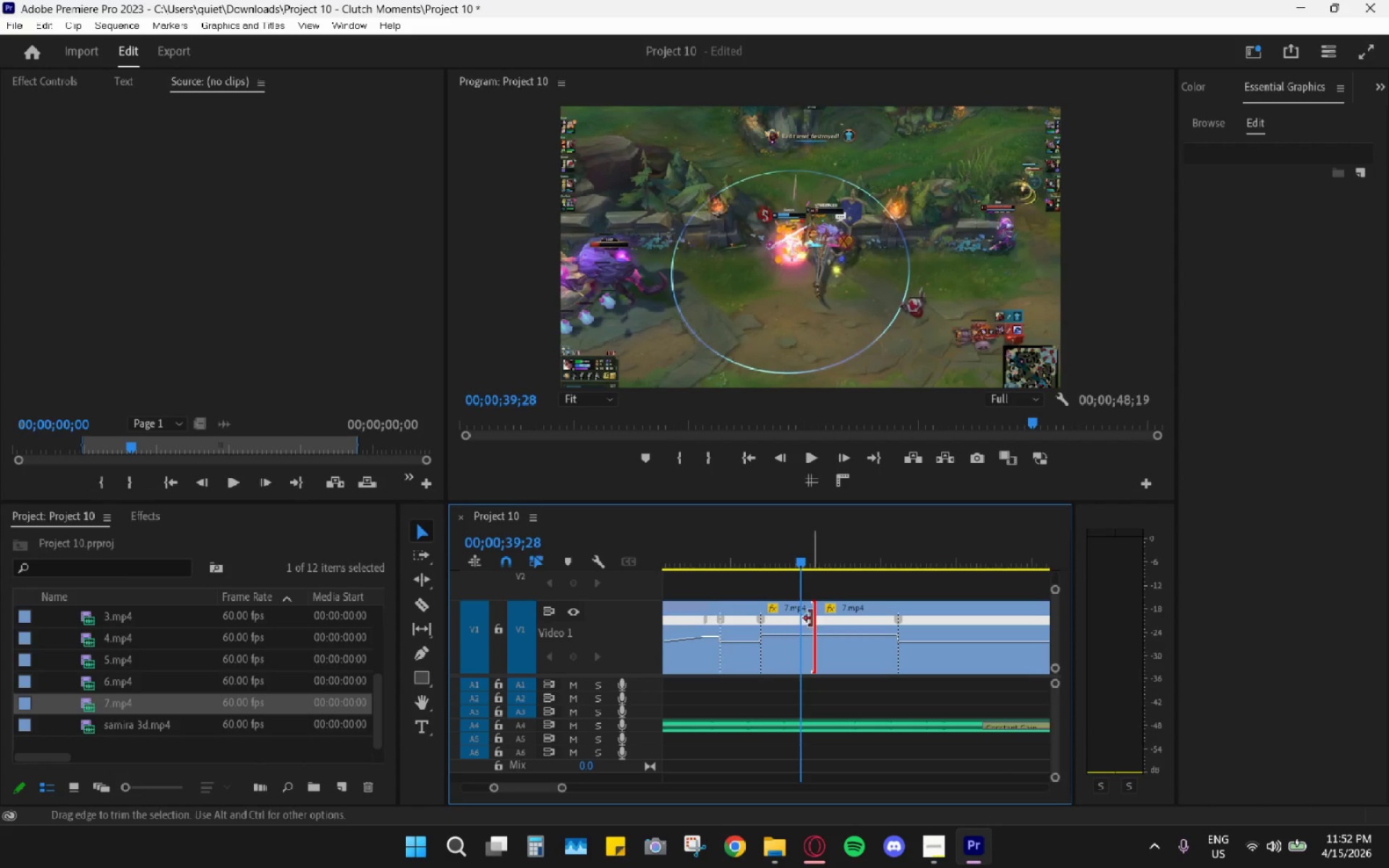 
key(H)
 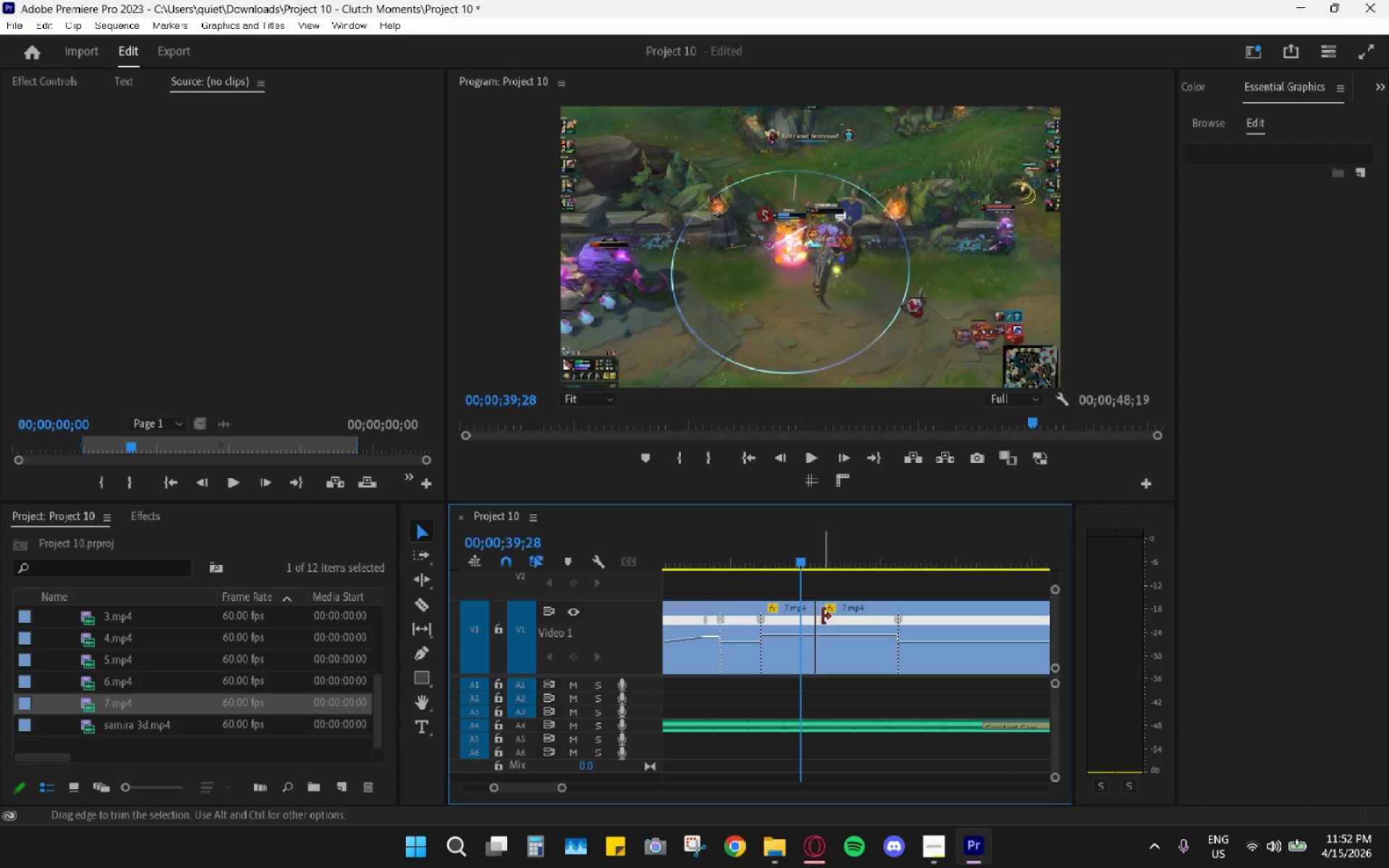 
left_click([819, 636])
 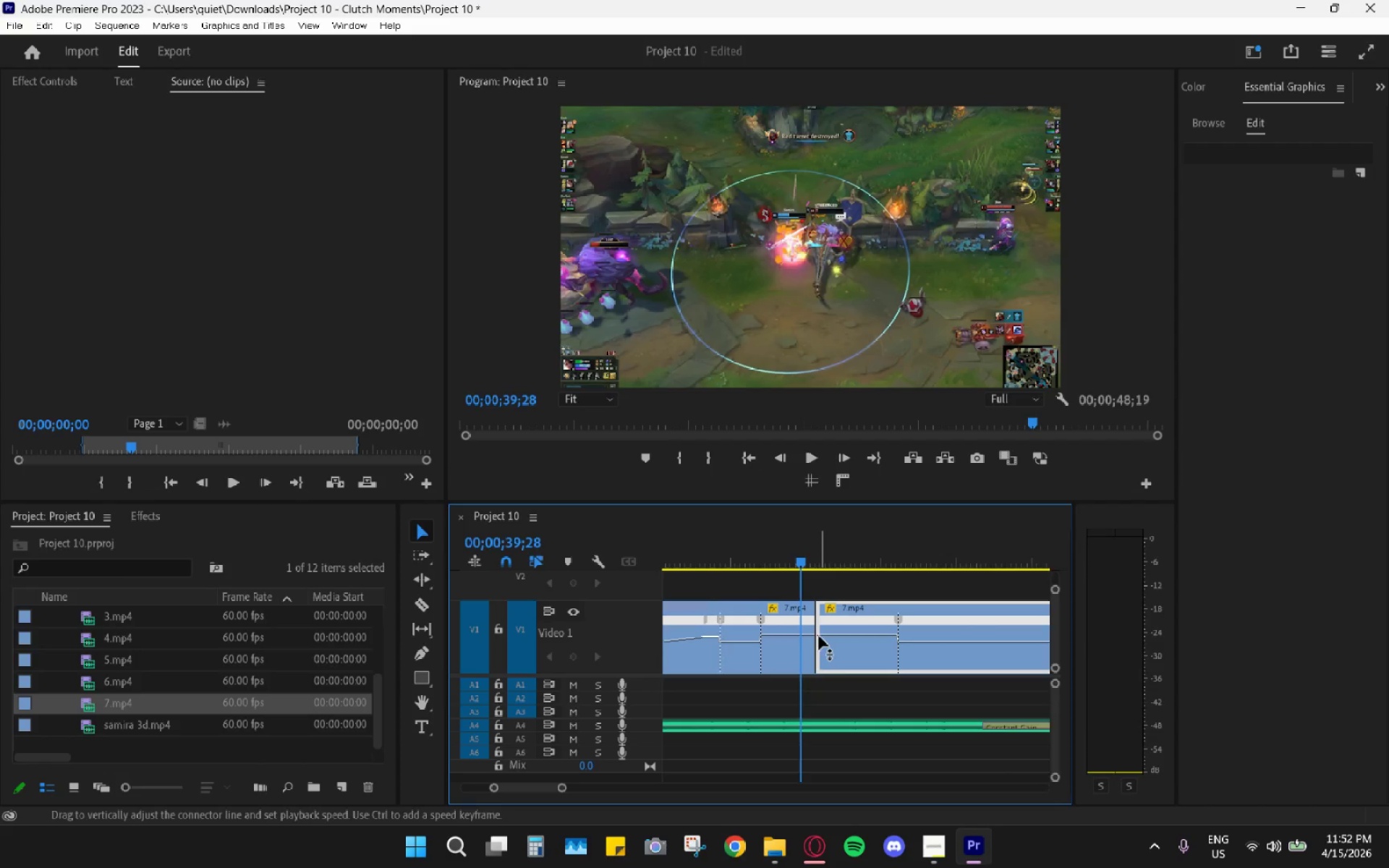 
key(H)
 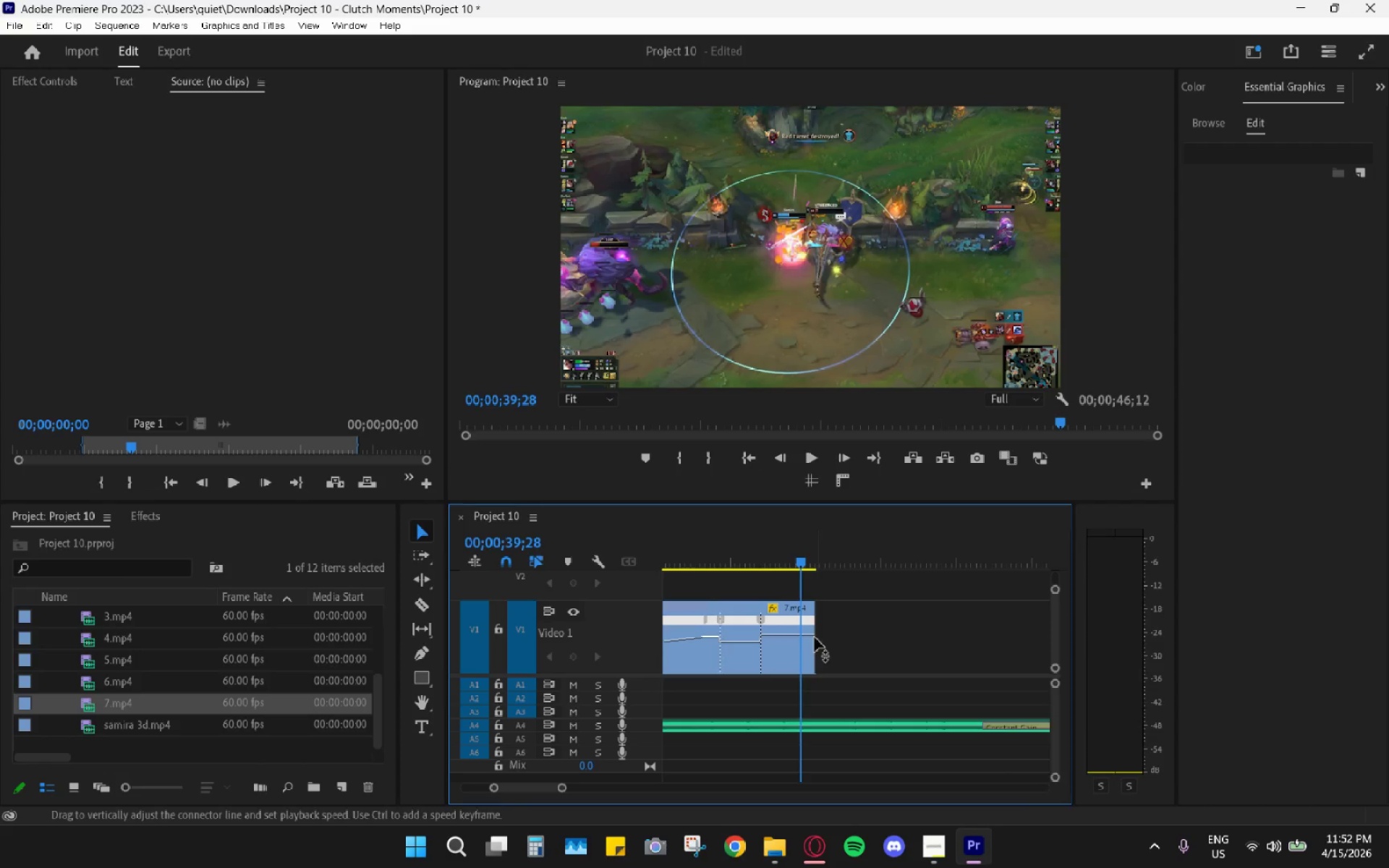 
key(Control+Z)
 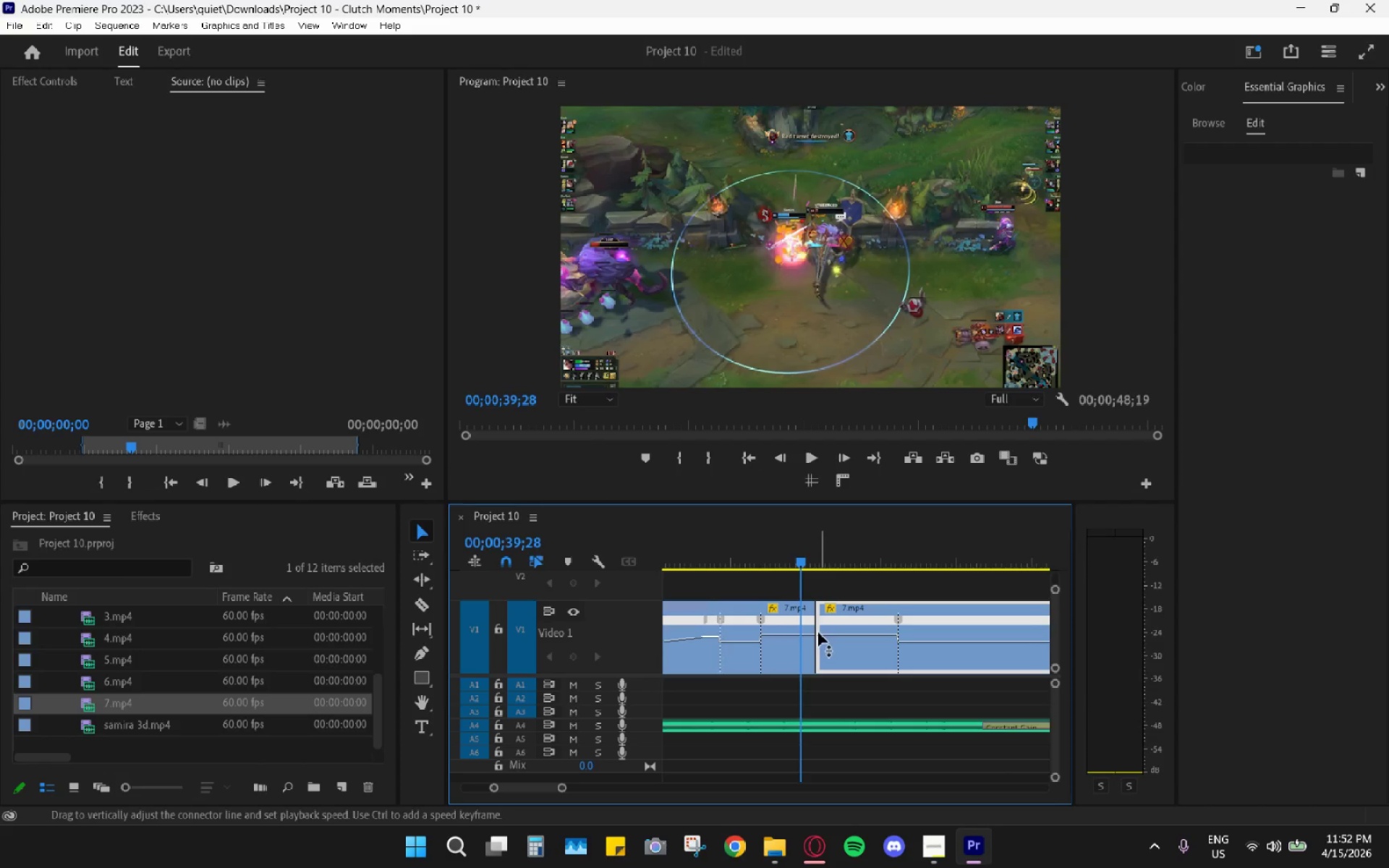 
double_click([813, 630])
 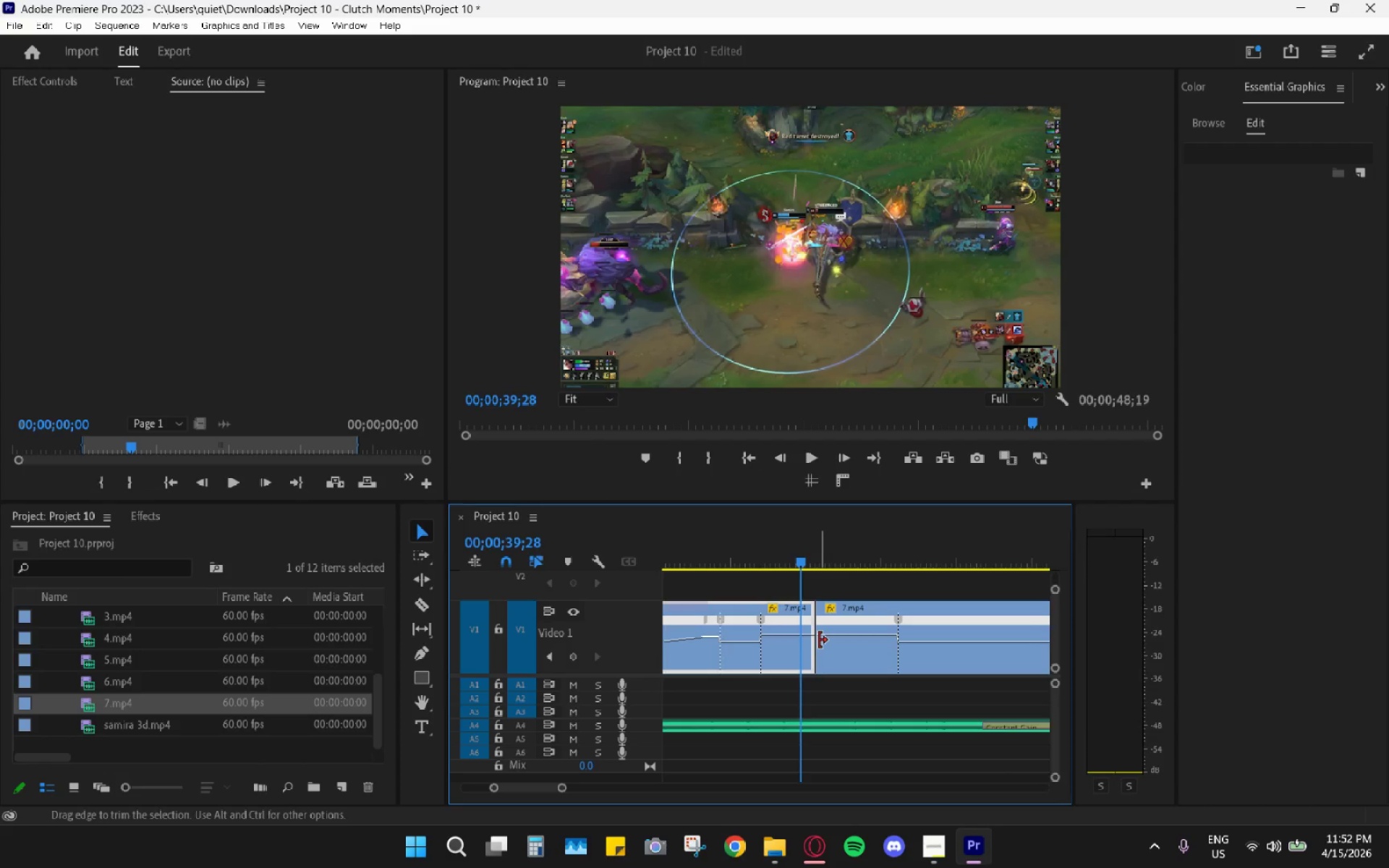 
left_click([819, 640])
 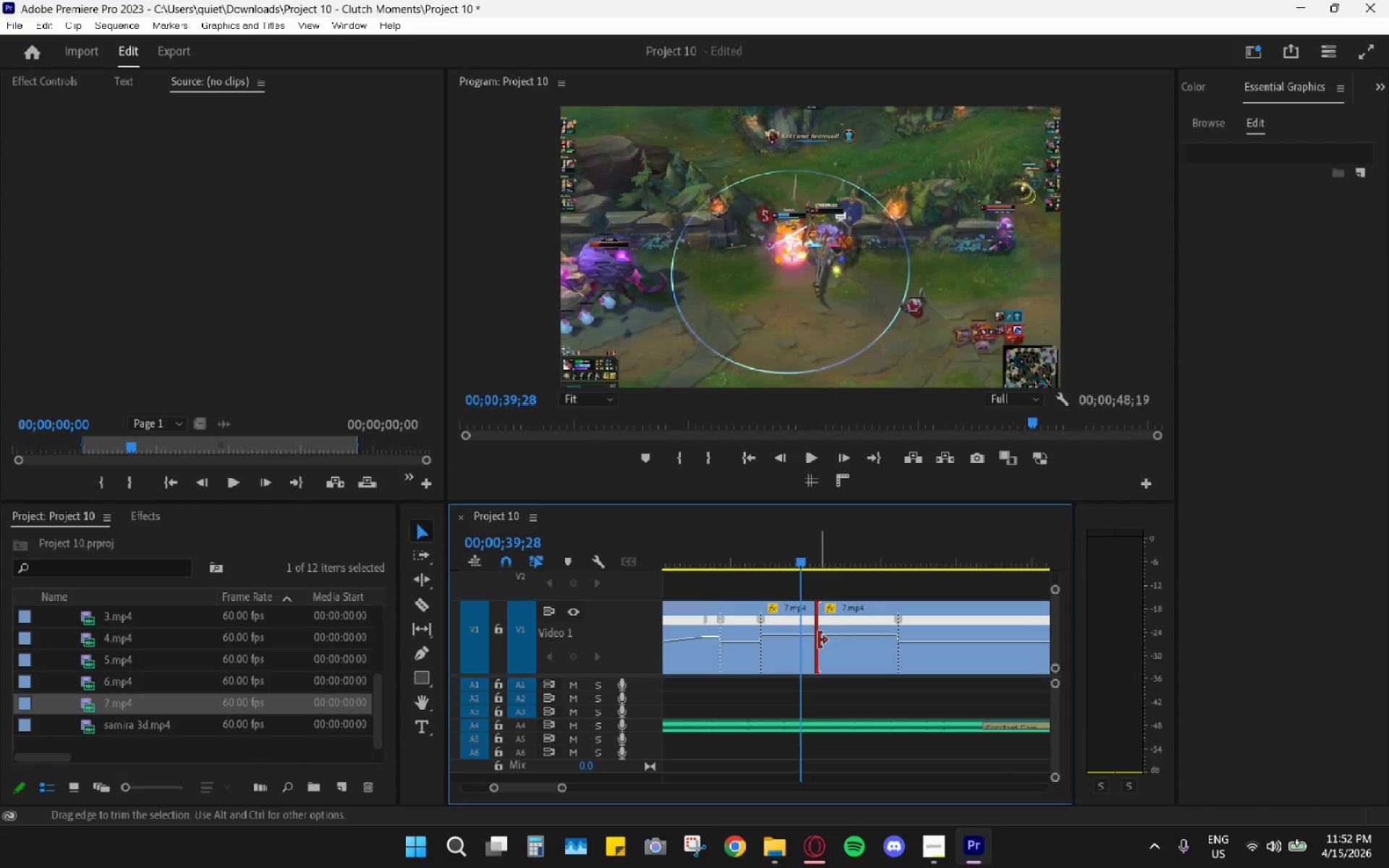 
key(H)
 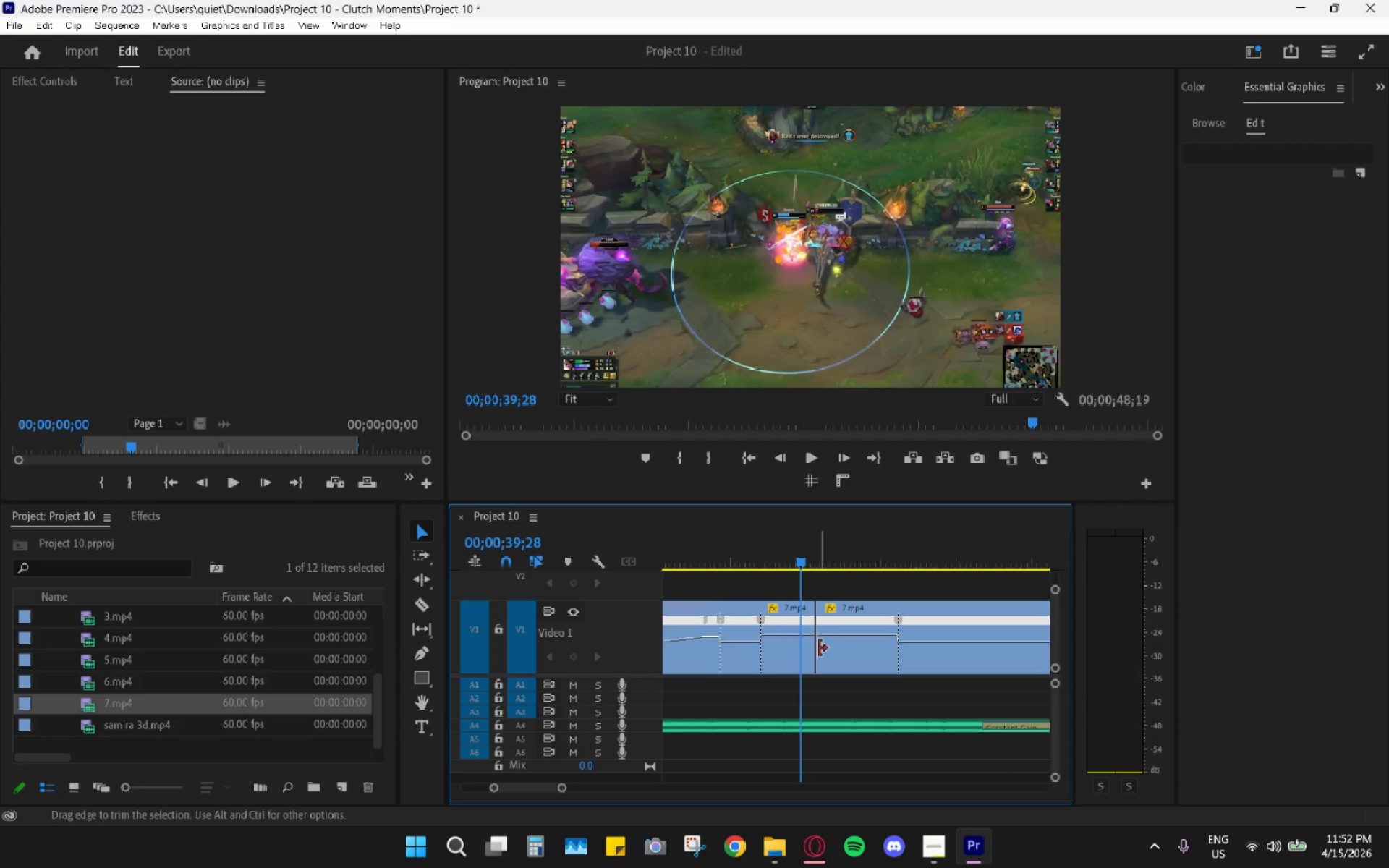 
hold_key(key=AltLeft, duration=2.17)
scroll: coordinate [816, 646], scroll_direction: up, amount: 27.0
 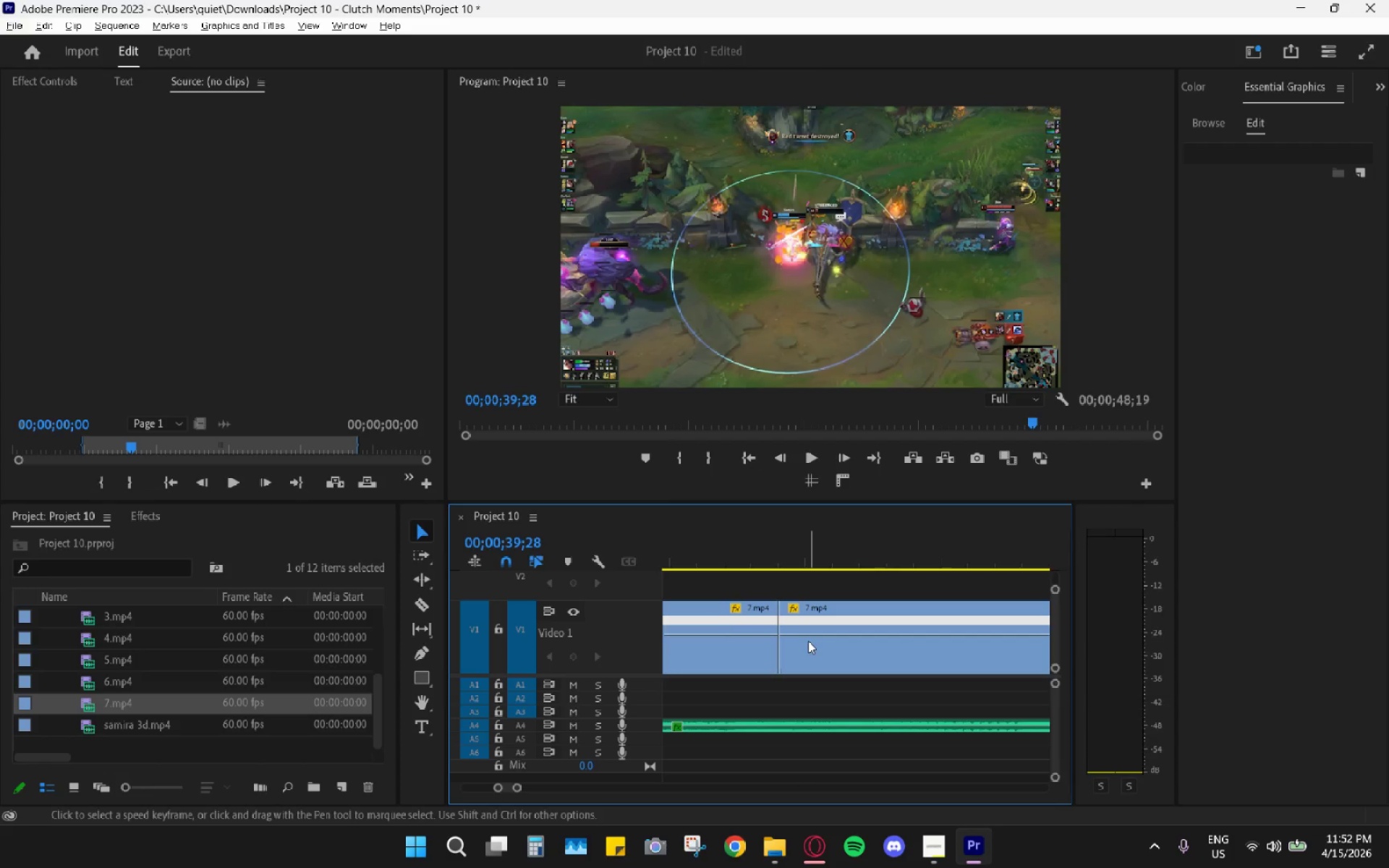 
hold_key(key=AltLeft, duration=1.25)
scroll: coordinate [797, 632], scroll_direction: down, amount: 14.0
 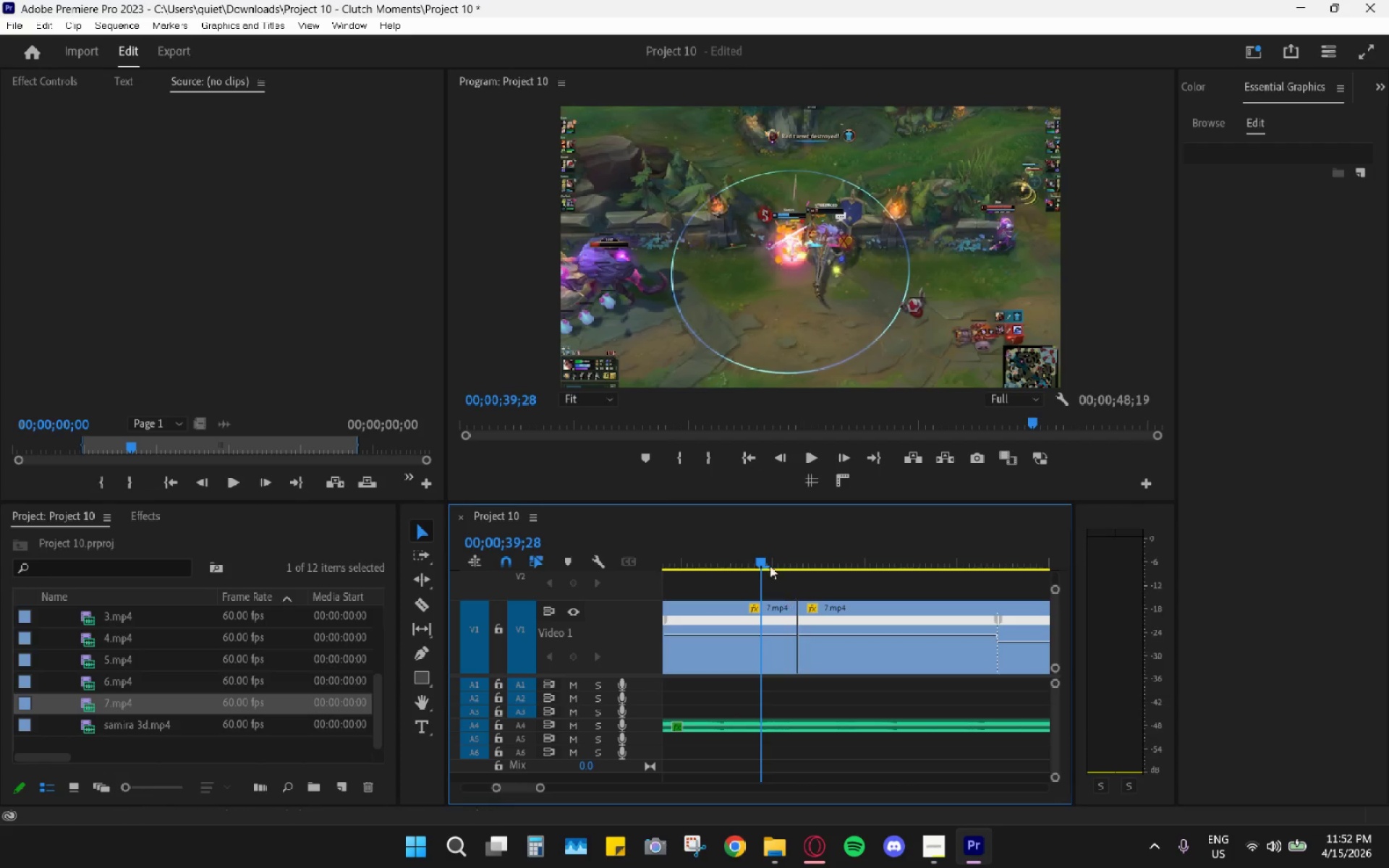 
key(Space)
 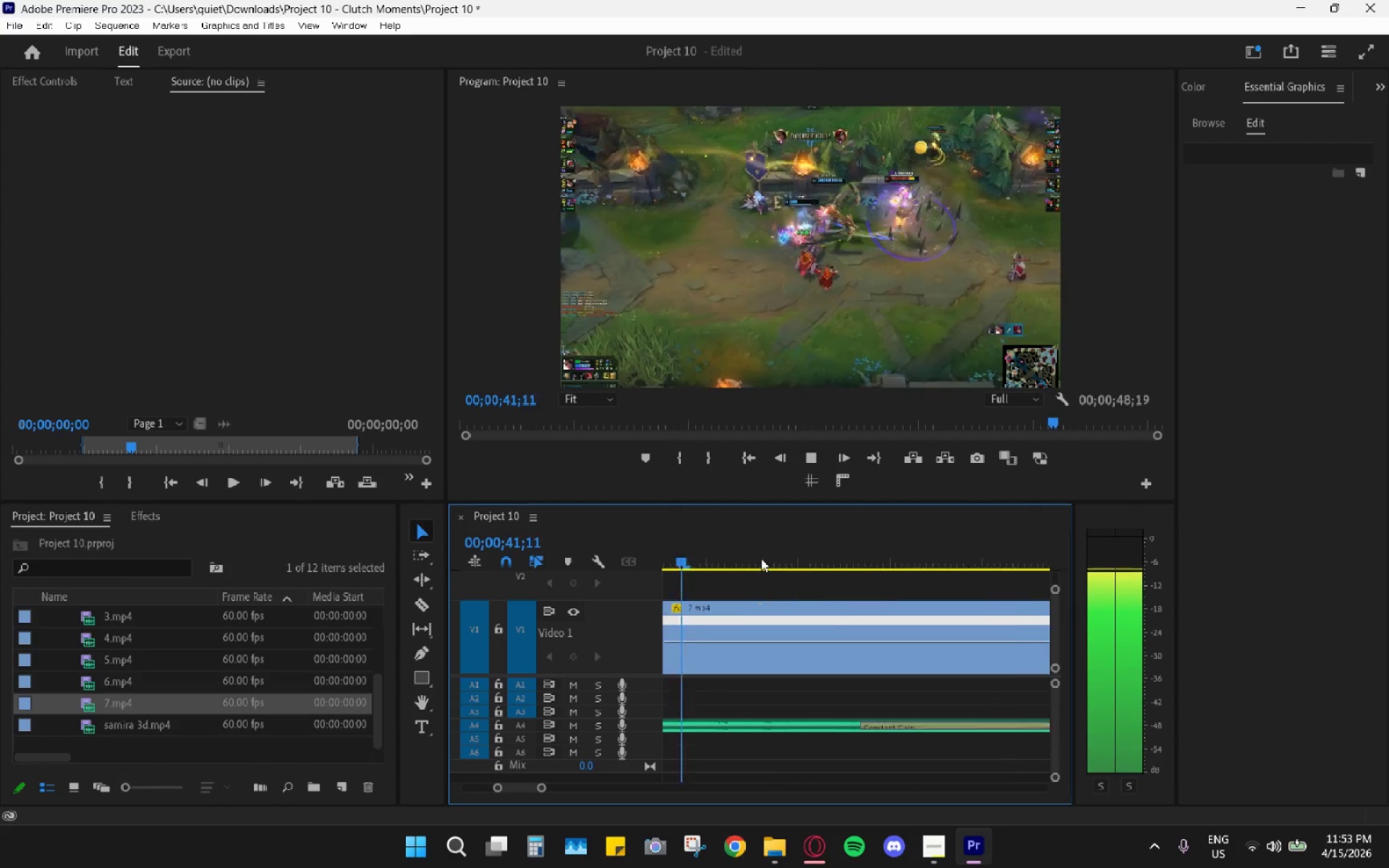 
key(Space)
 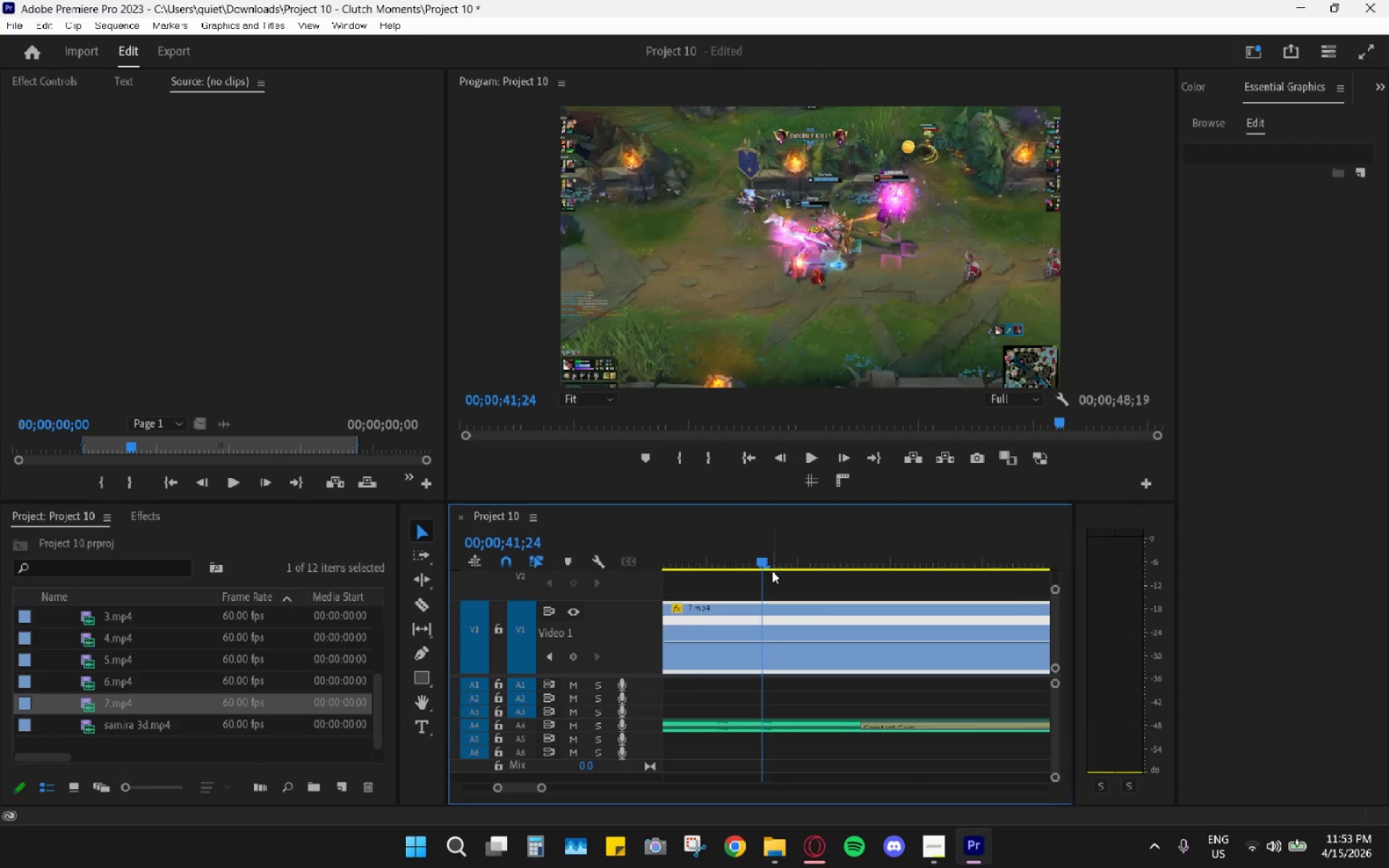 
hold_key(key=AltLeft, duration=0.47)
scroll: coordinate [775, 577], scroll_direction: down, amount: 5.0
 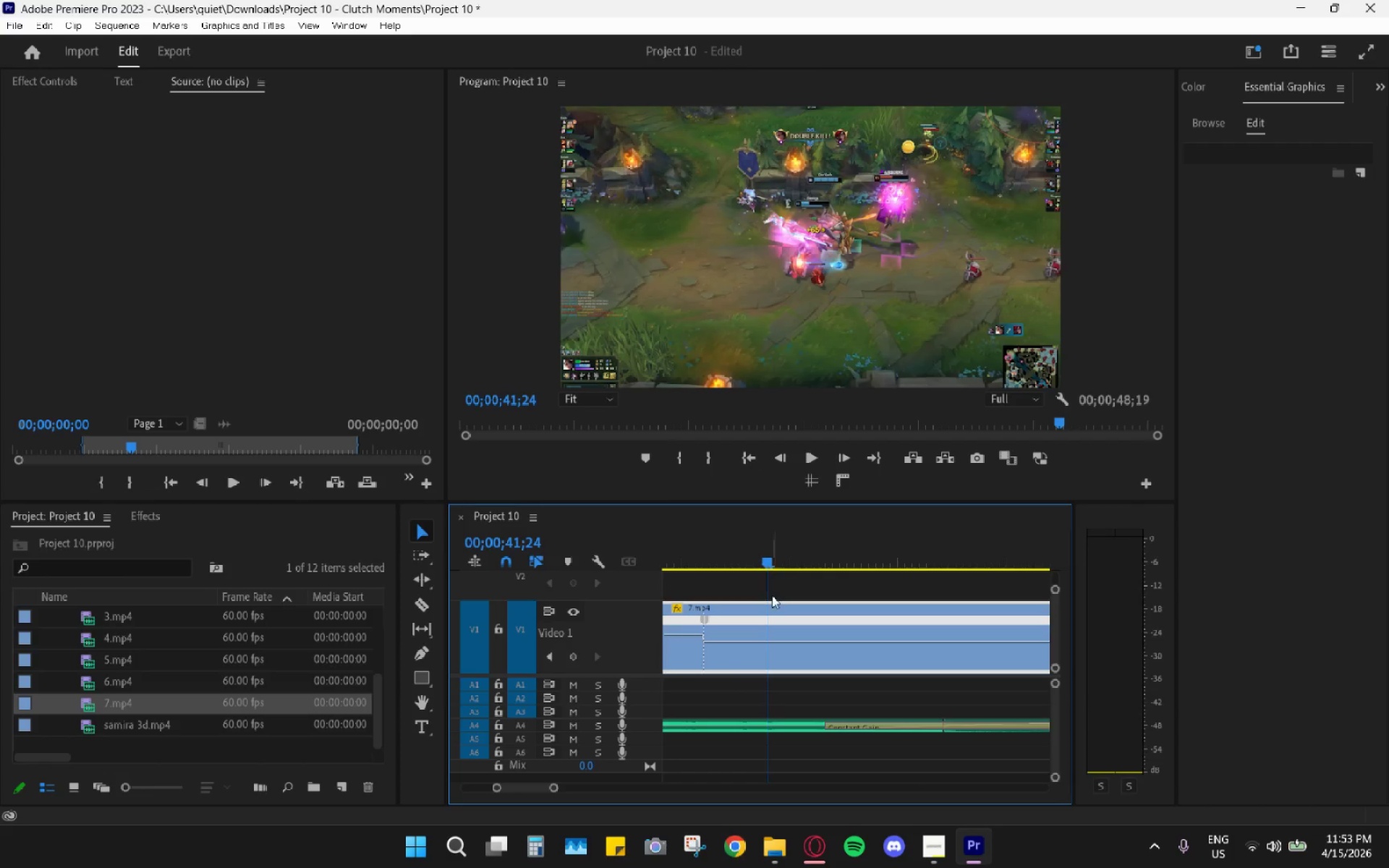 
scroll: coordinate [777, 641], scroll_direction: up, amount: 3.0
 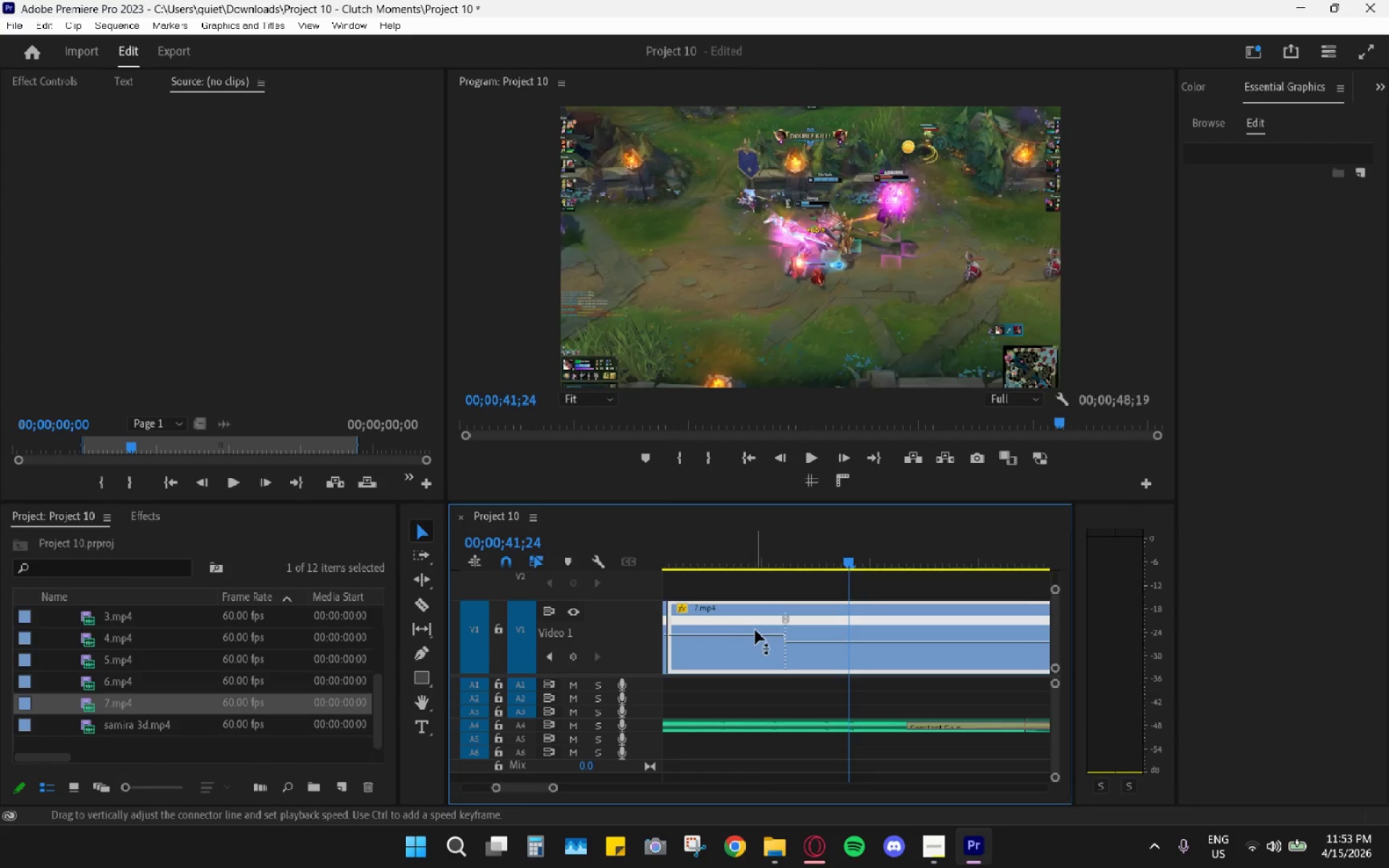 
left_click_drag(start_coordinate=[751, 634], to_coordinate=[750, 624])
 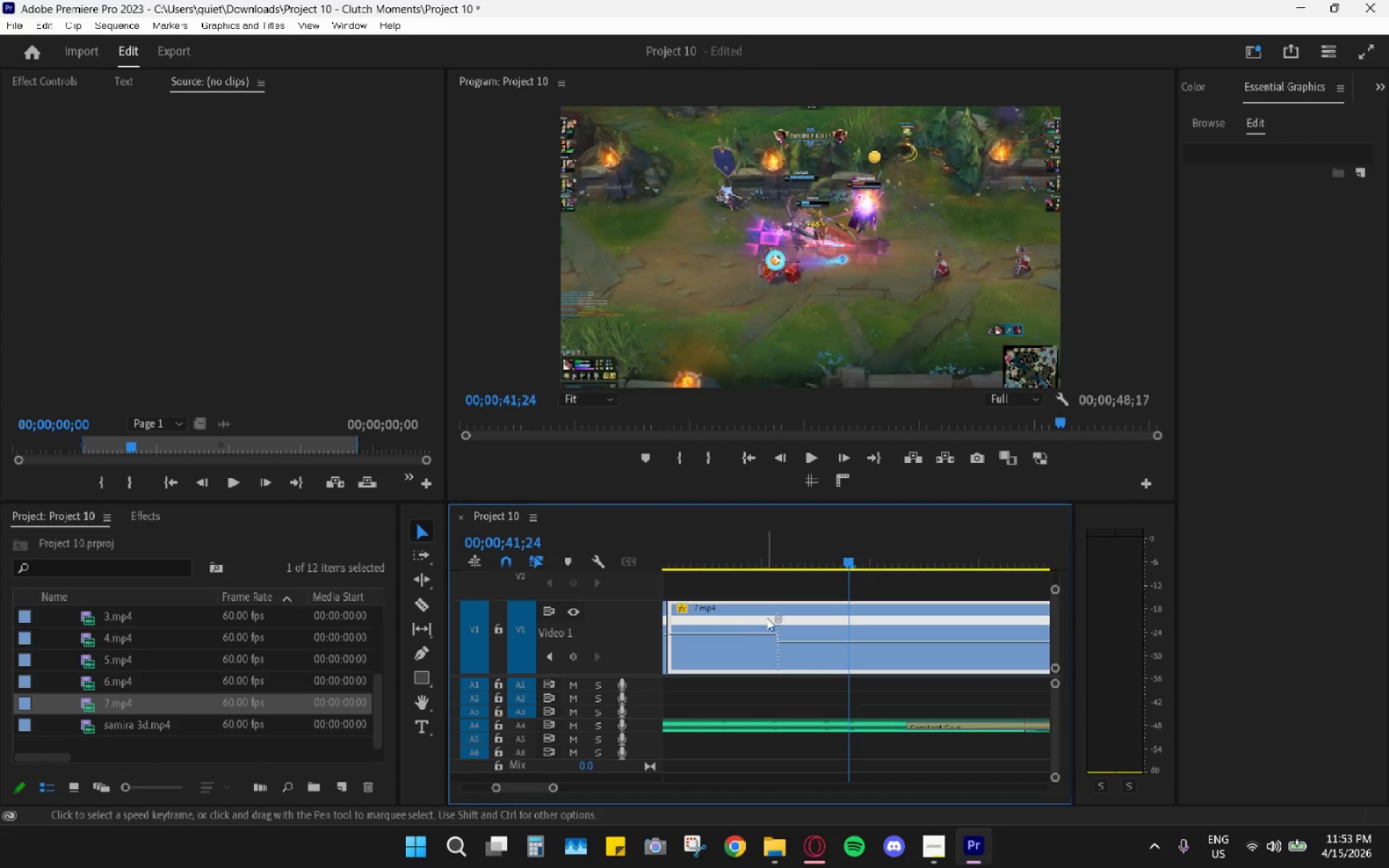 
key(Control+ControlLeft)
 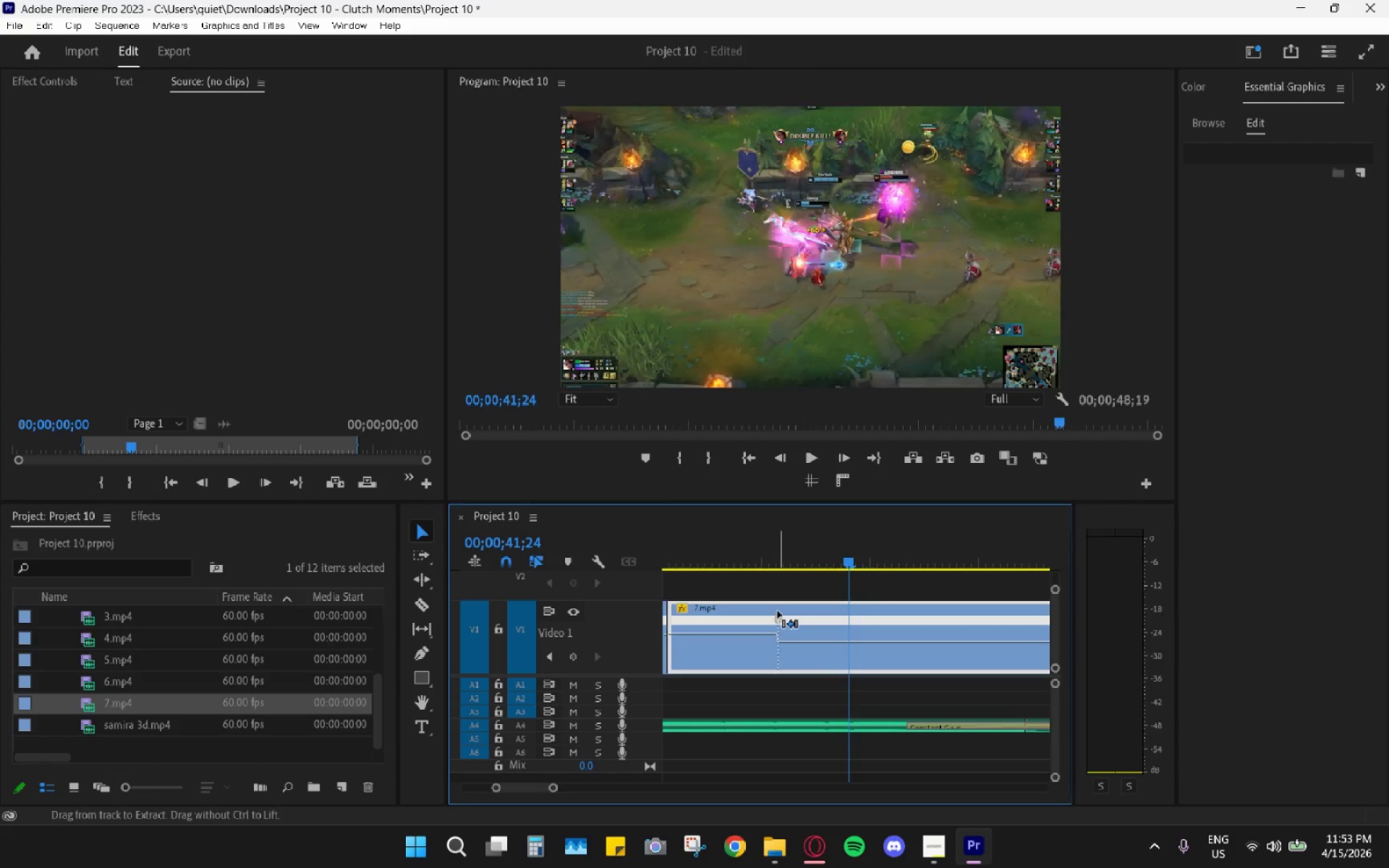 
key(Control+Z)
 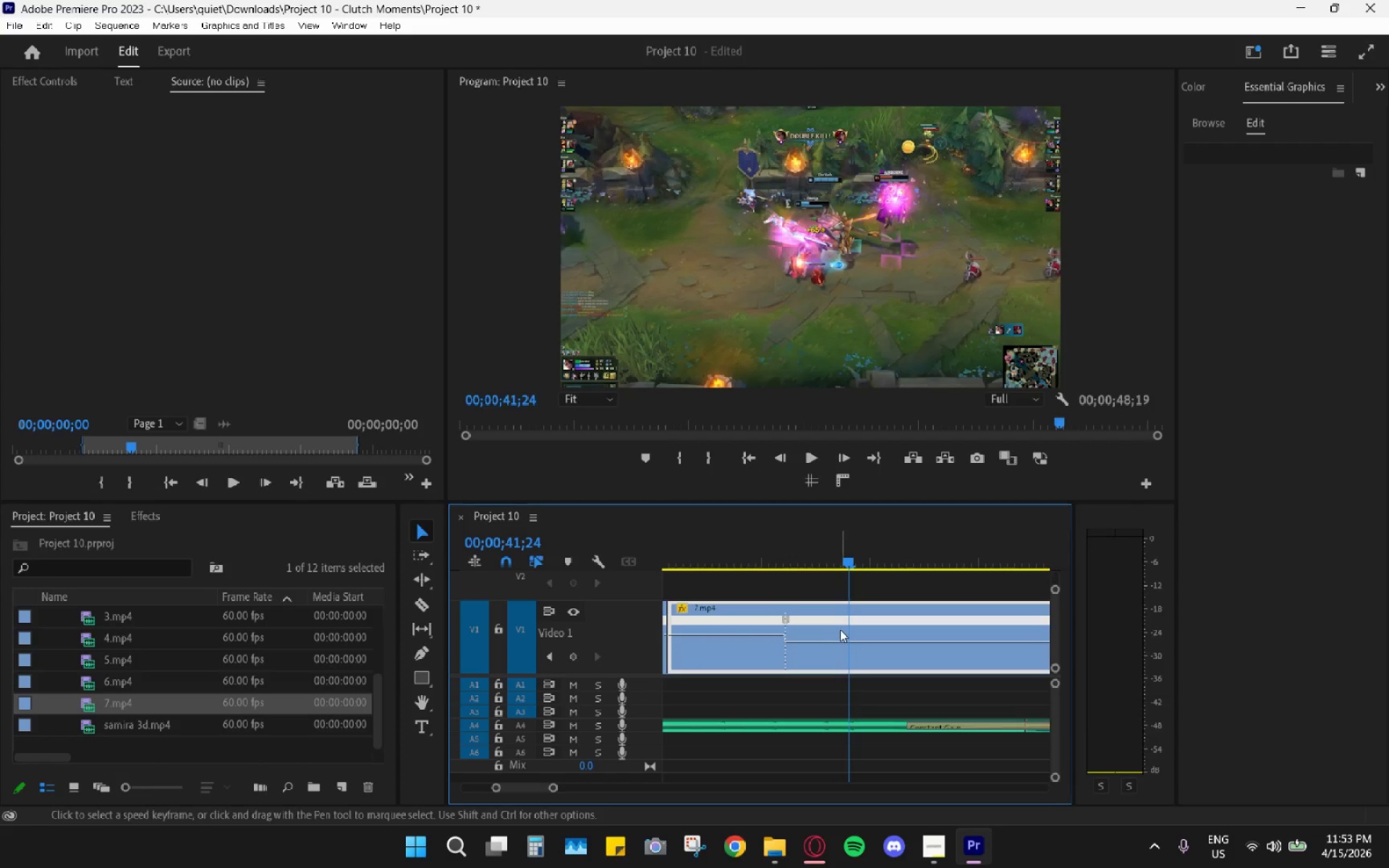 
left_click_drag(start_coordinate=[847, 565], to_coordinate=[896, 586])
 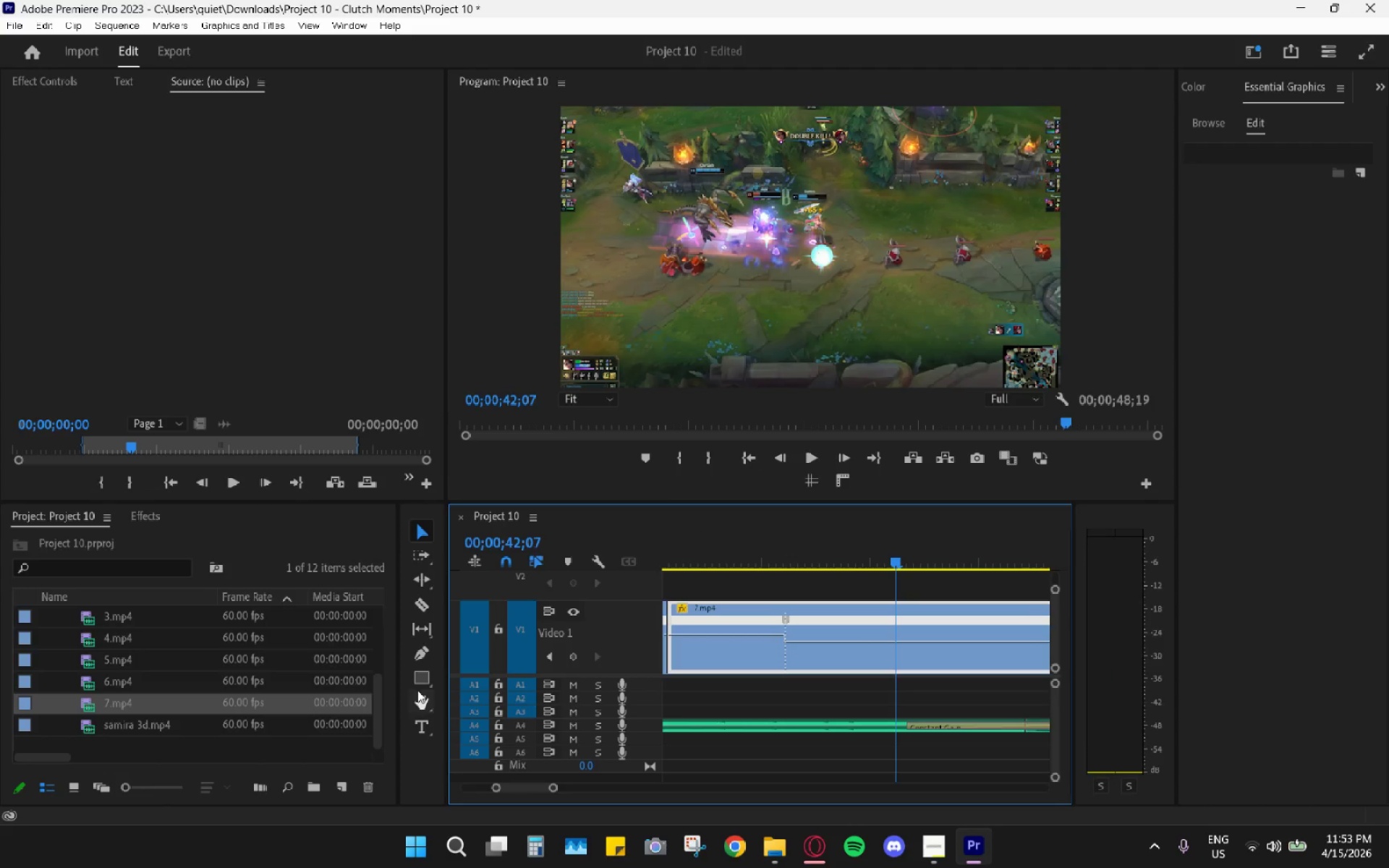 
left_click([424, 653])
 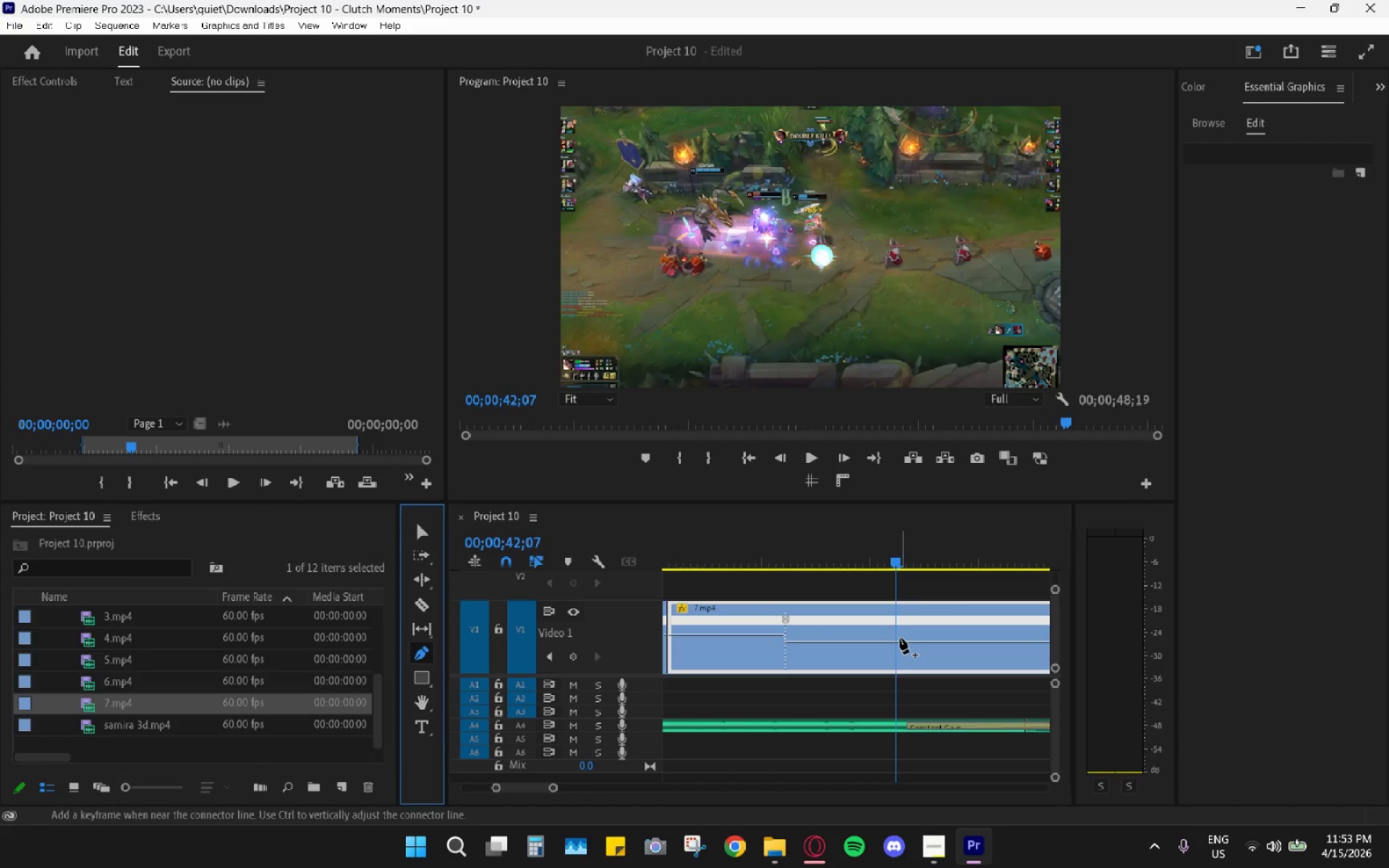 
left_click([899, 640])
 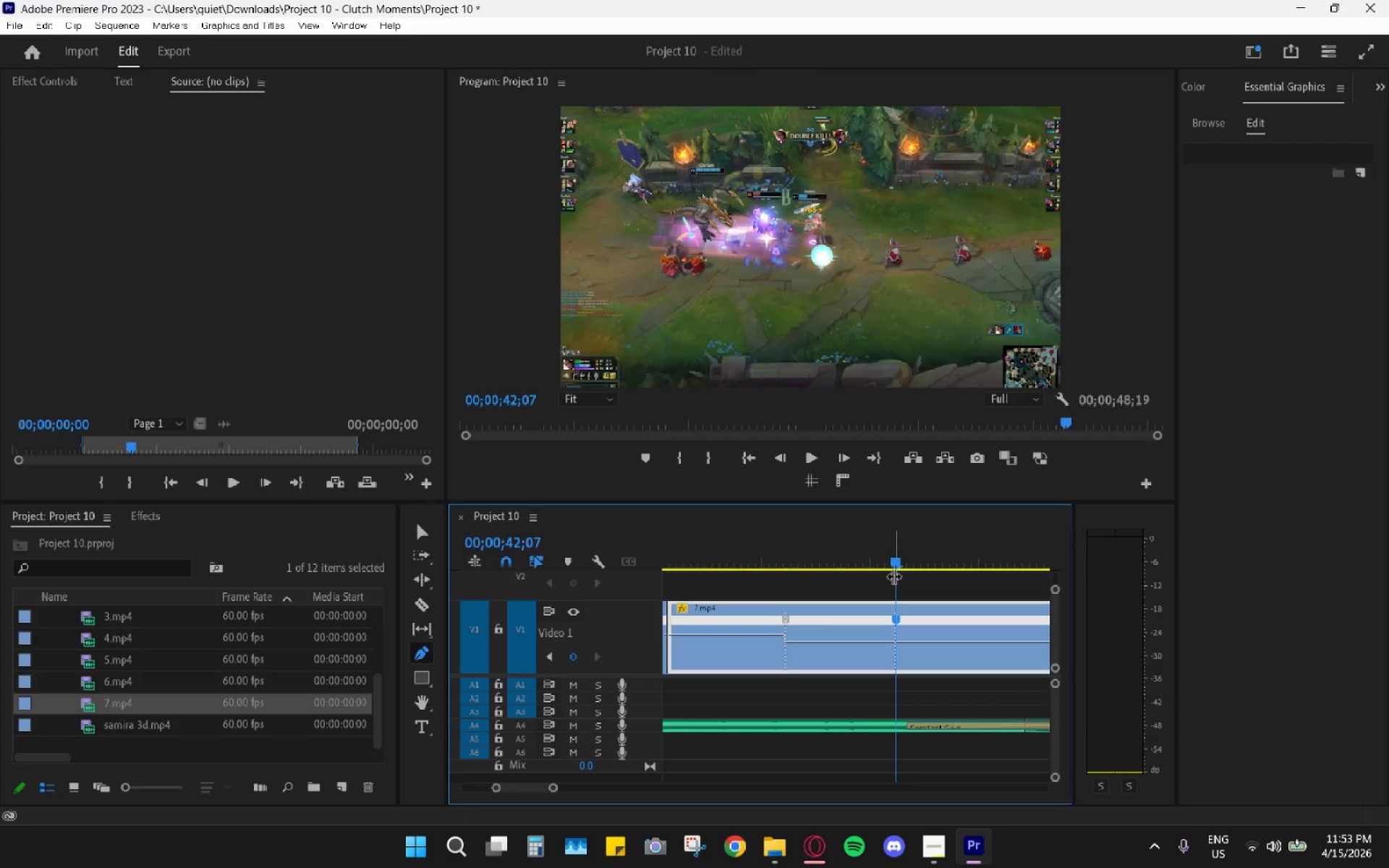 
left_click_drag(start_coordinate=[896, 562], to_coordinate=[857, 550])
 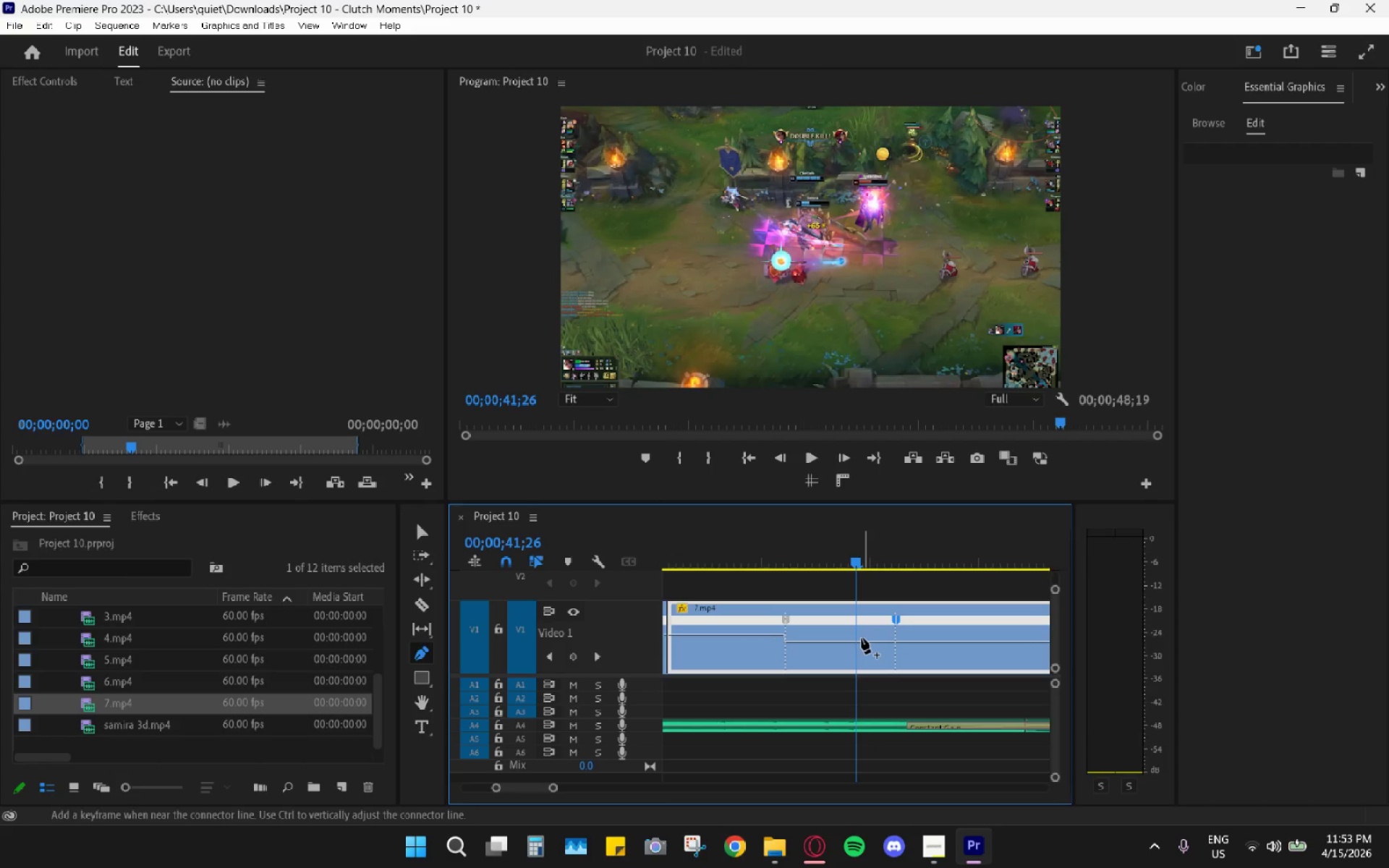 
left_click([855, 638])
 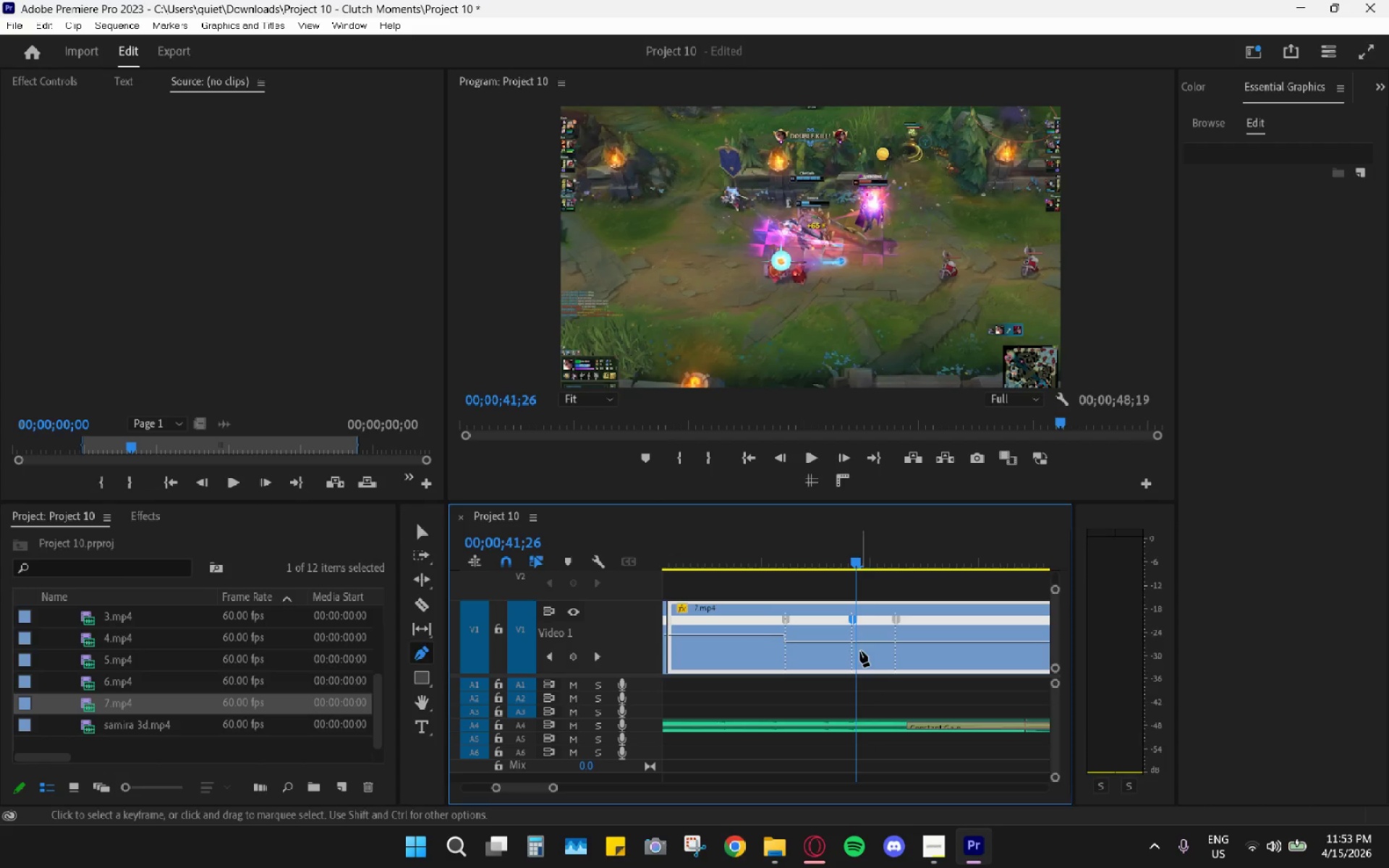 
key(V)
 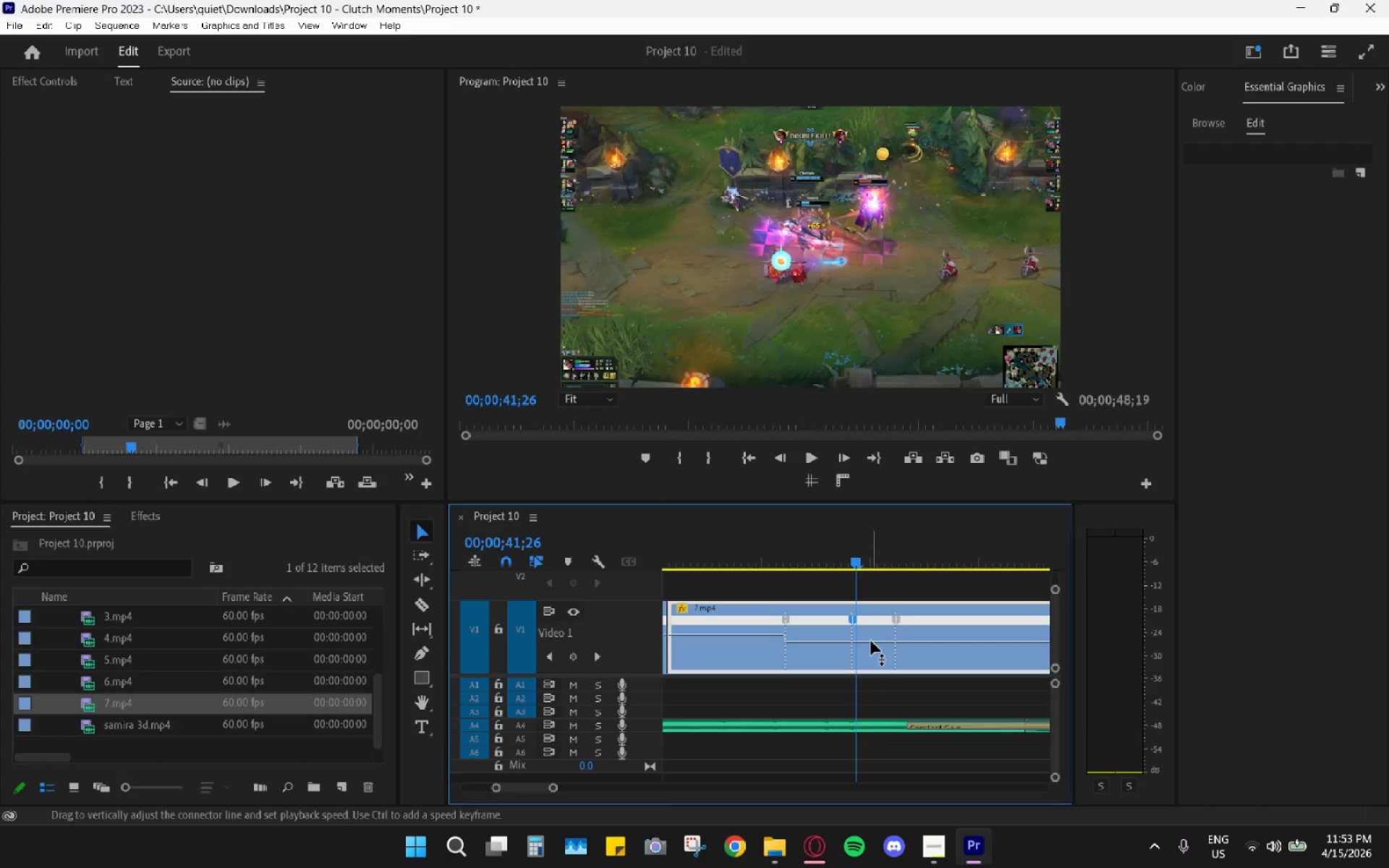 
left_click_drag(start_coordinate=[871, 641], to_coordinate=[867, 617])
 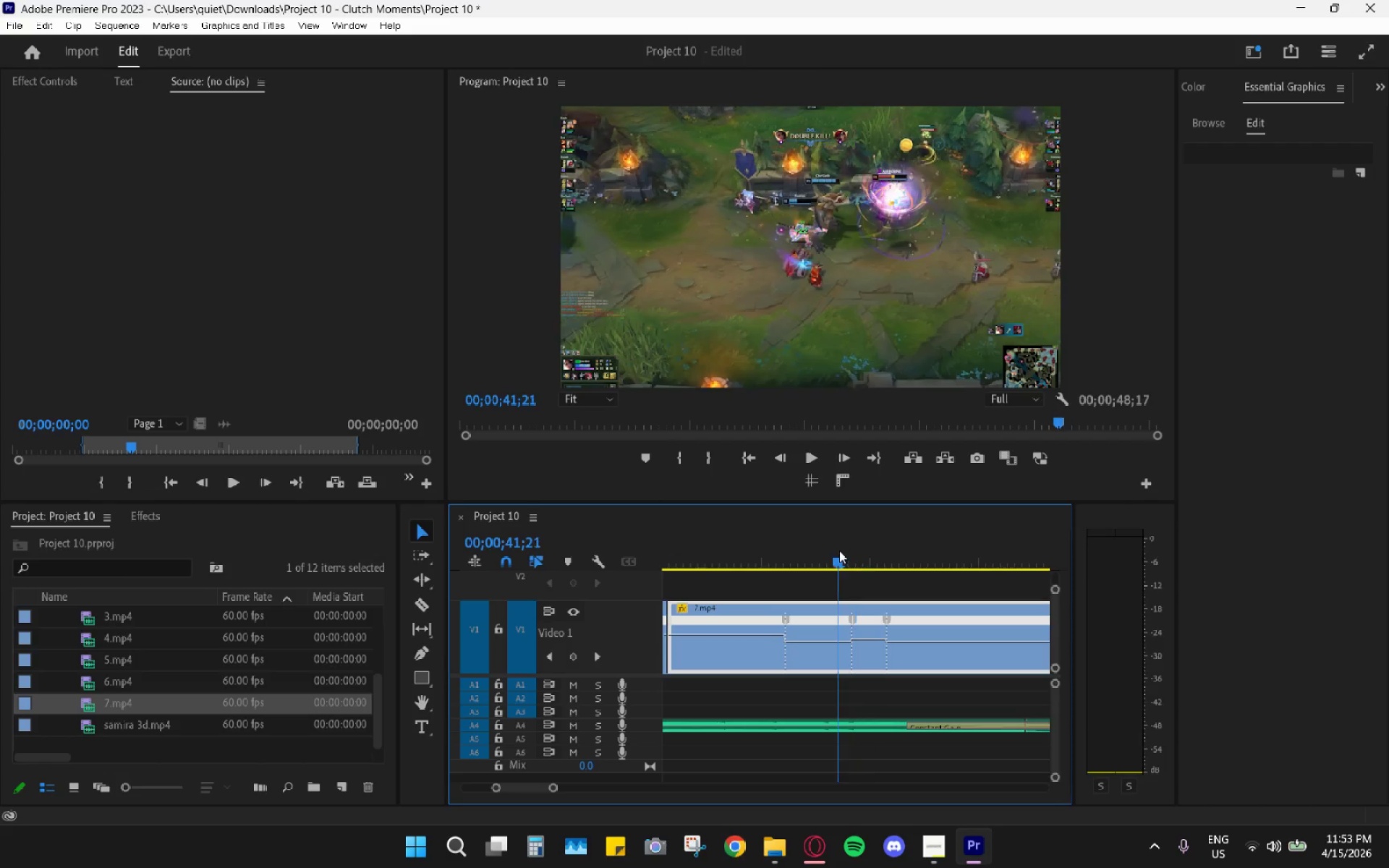 
key(Space)
 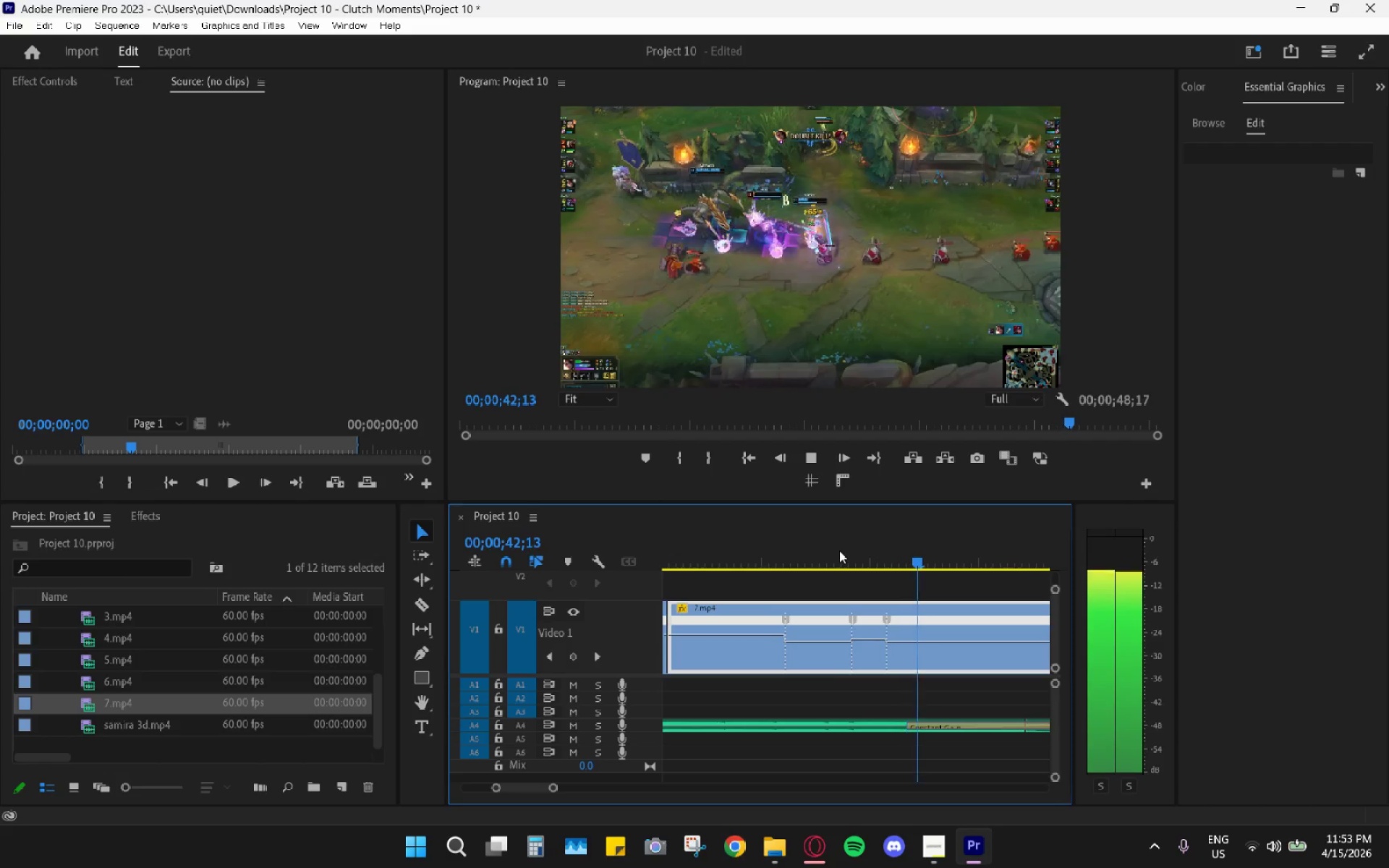 
left_click_drag(start_coordinate=[837, 550], to_coordinate=[810, 543])
 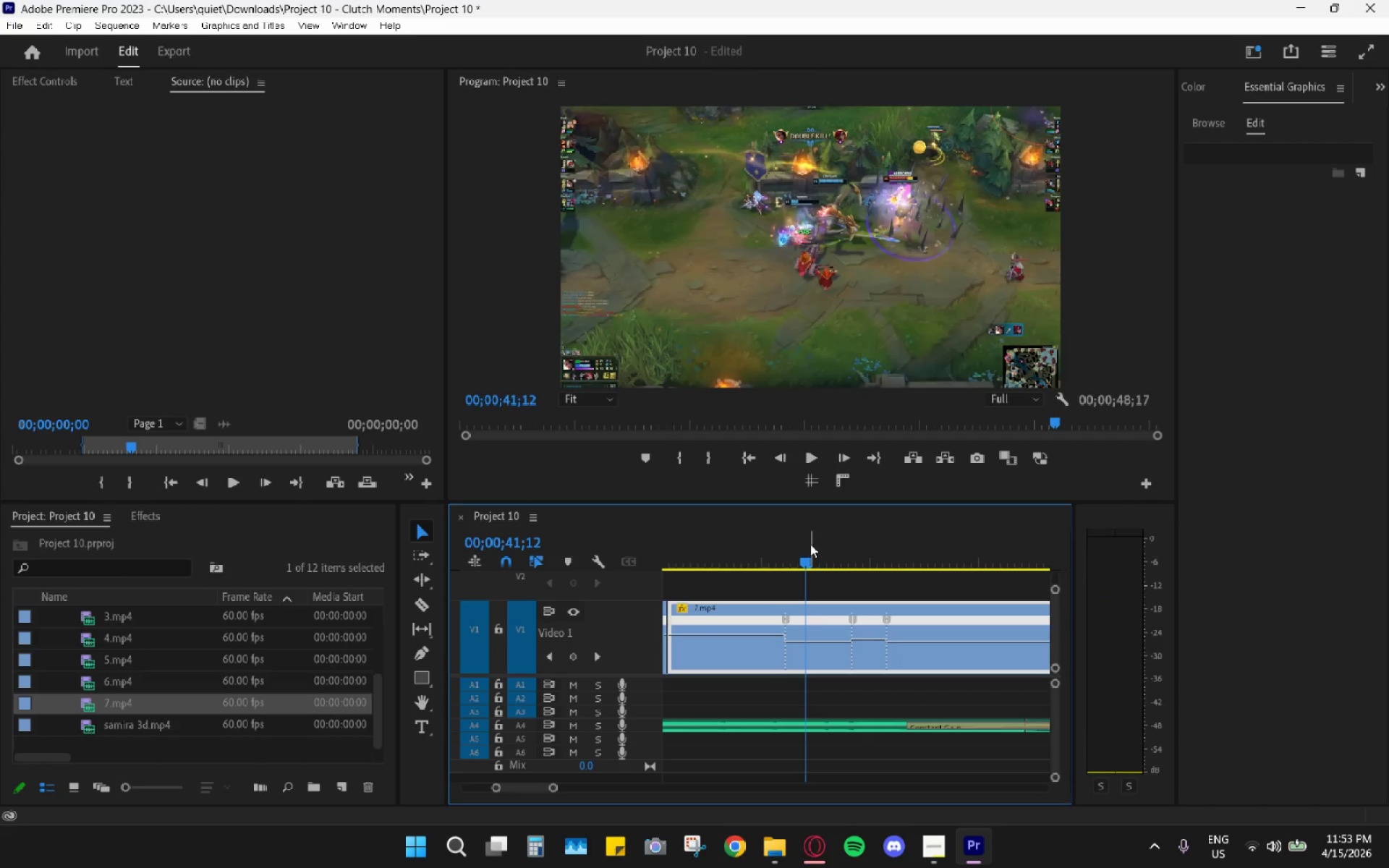 
key(Space)
 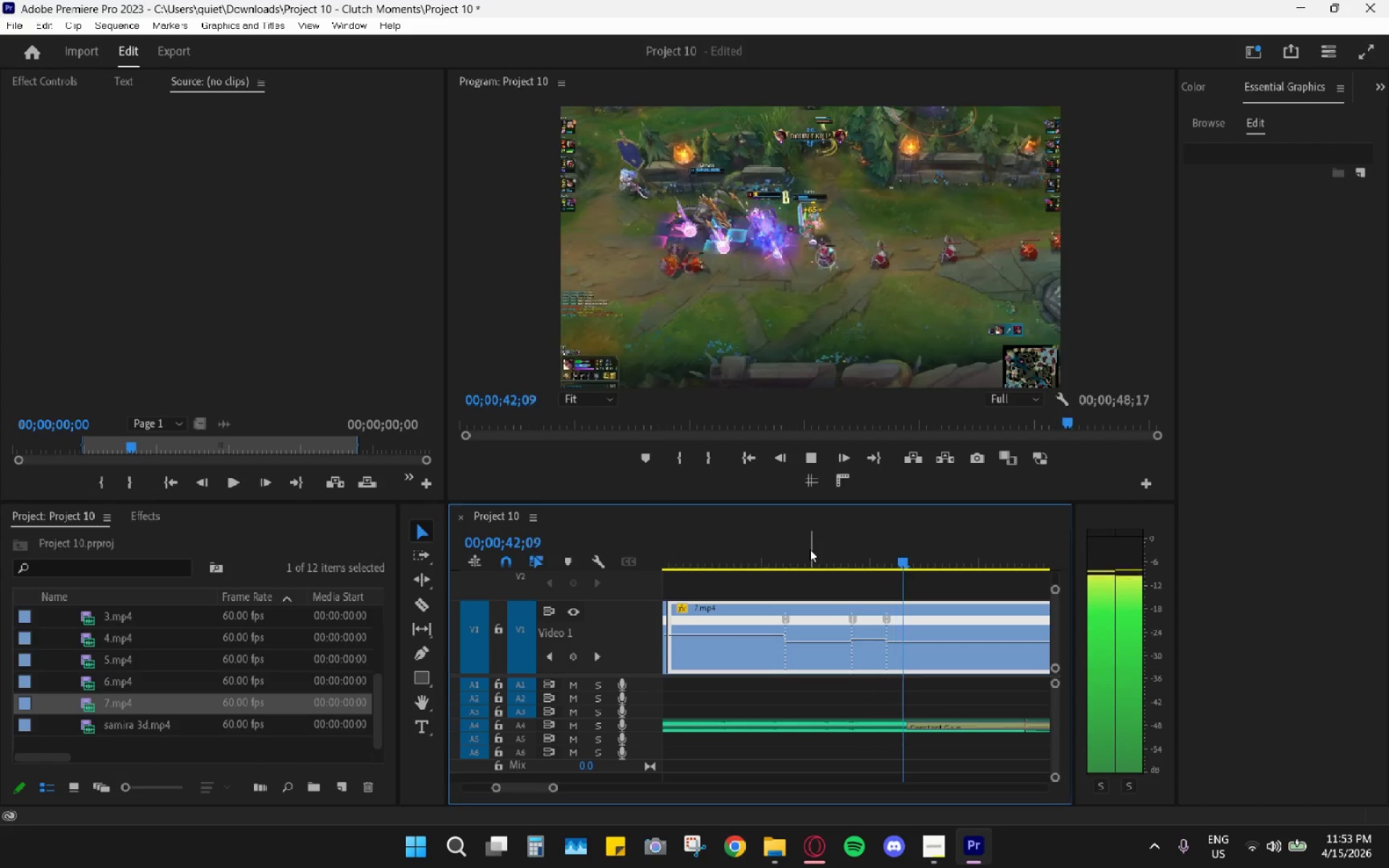 
left_click([810, 549])
 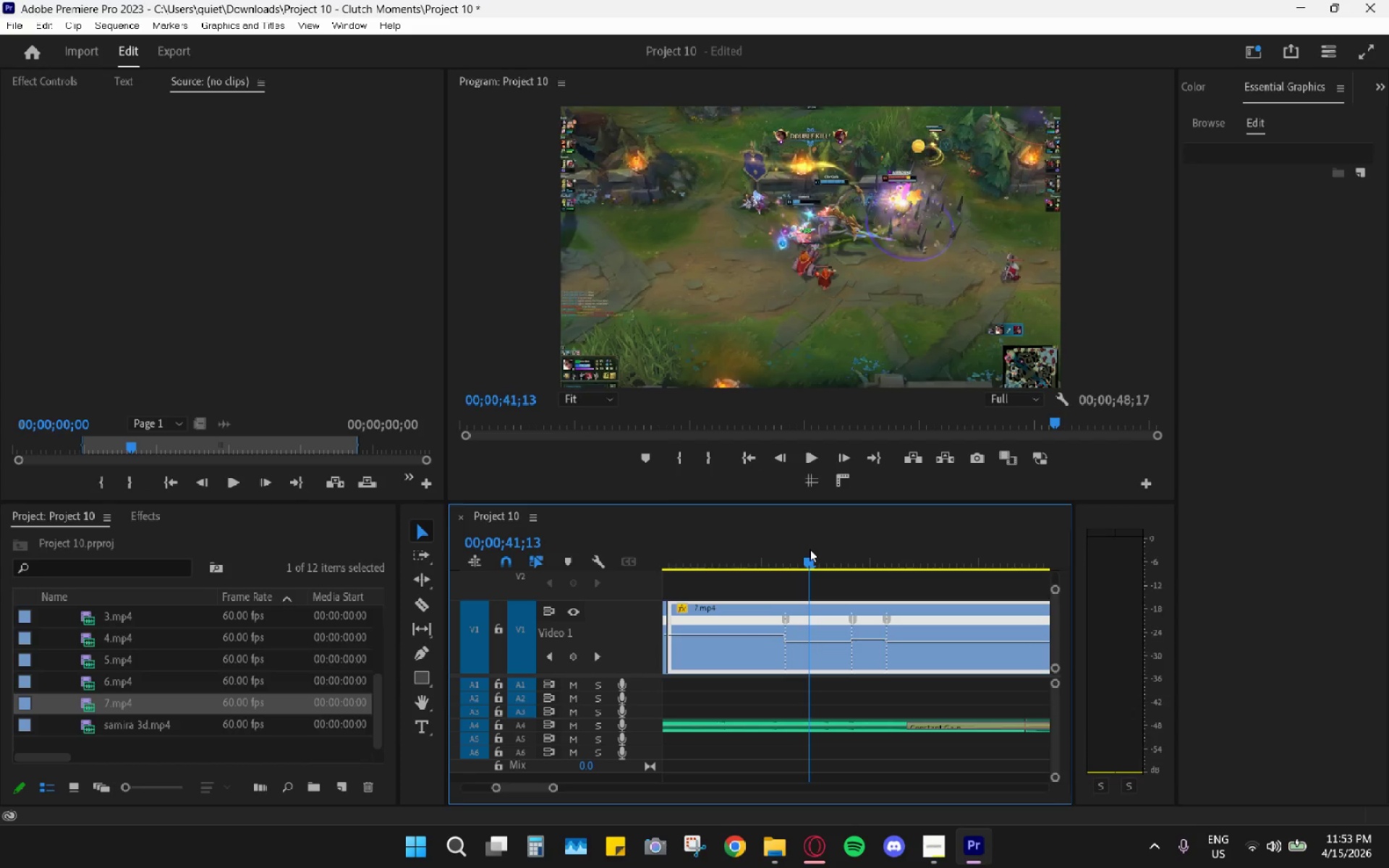 
left_click_drag(start_coordinate=[810, 549], to_coordinate=[783, 551])
 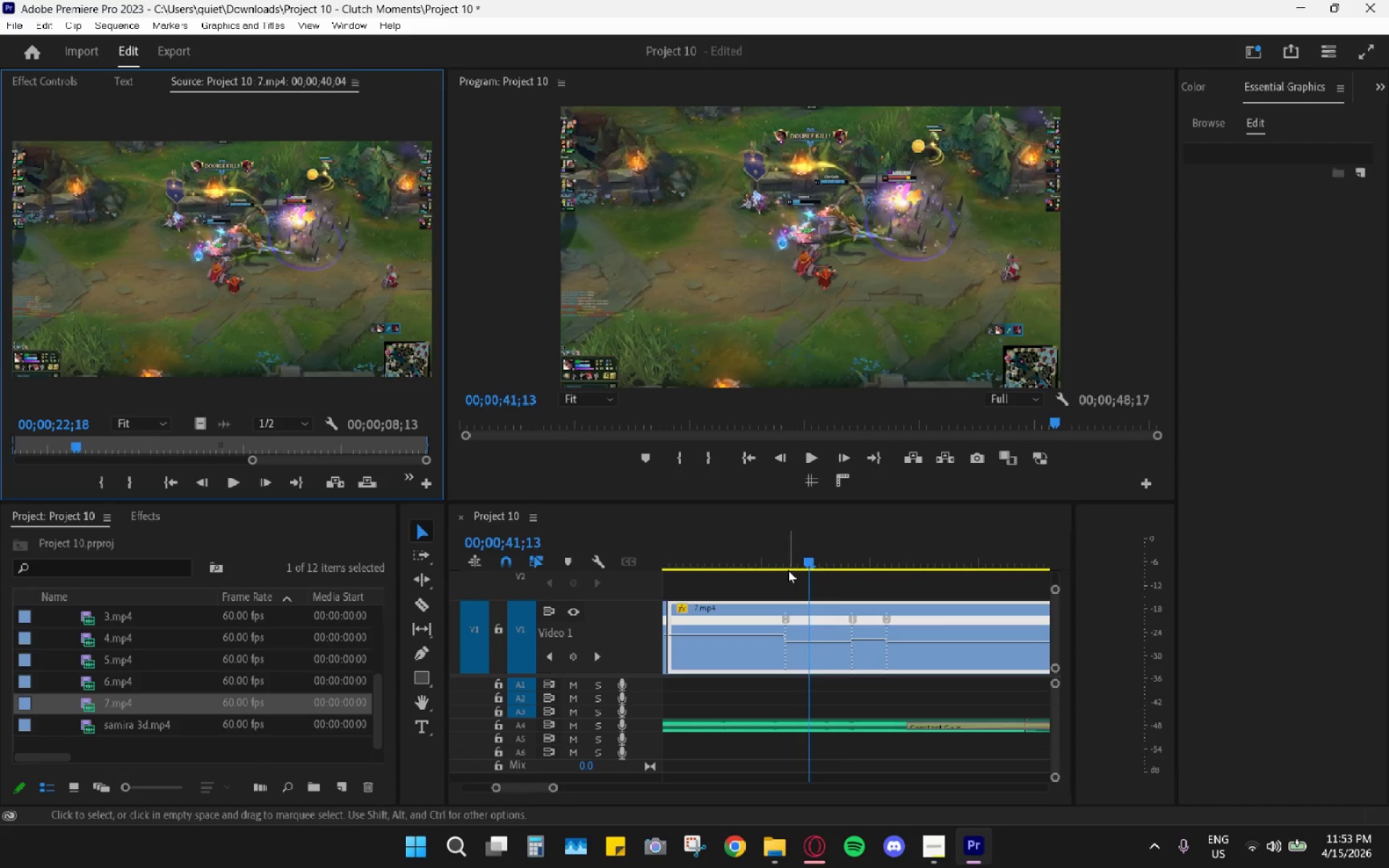 
double_click([787, 566])
 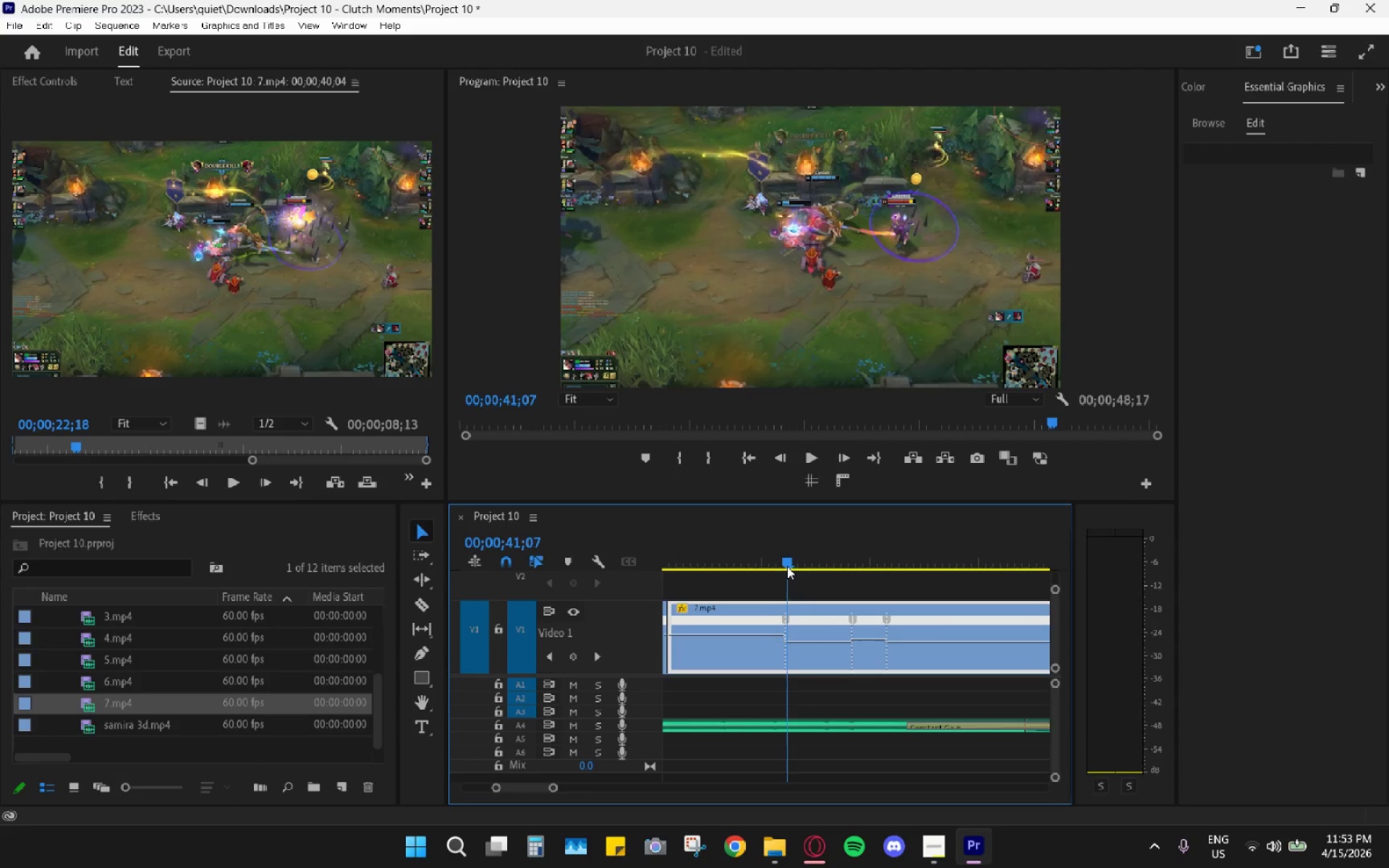 
key(Space)
 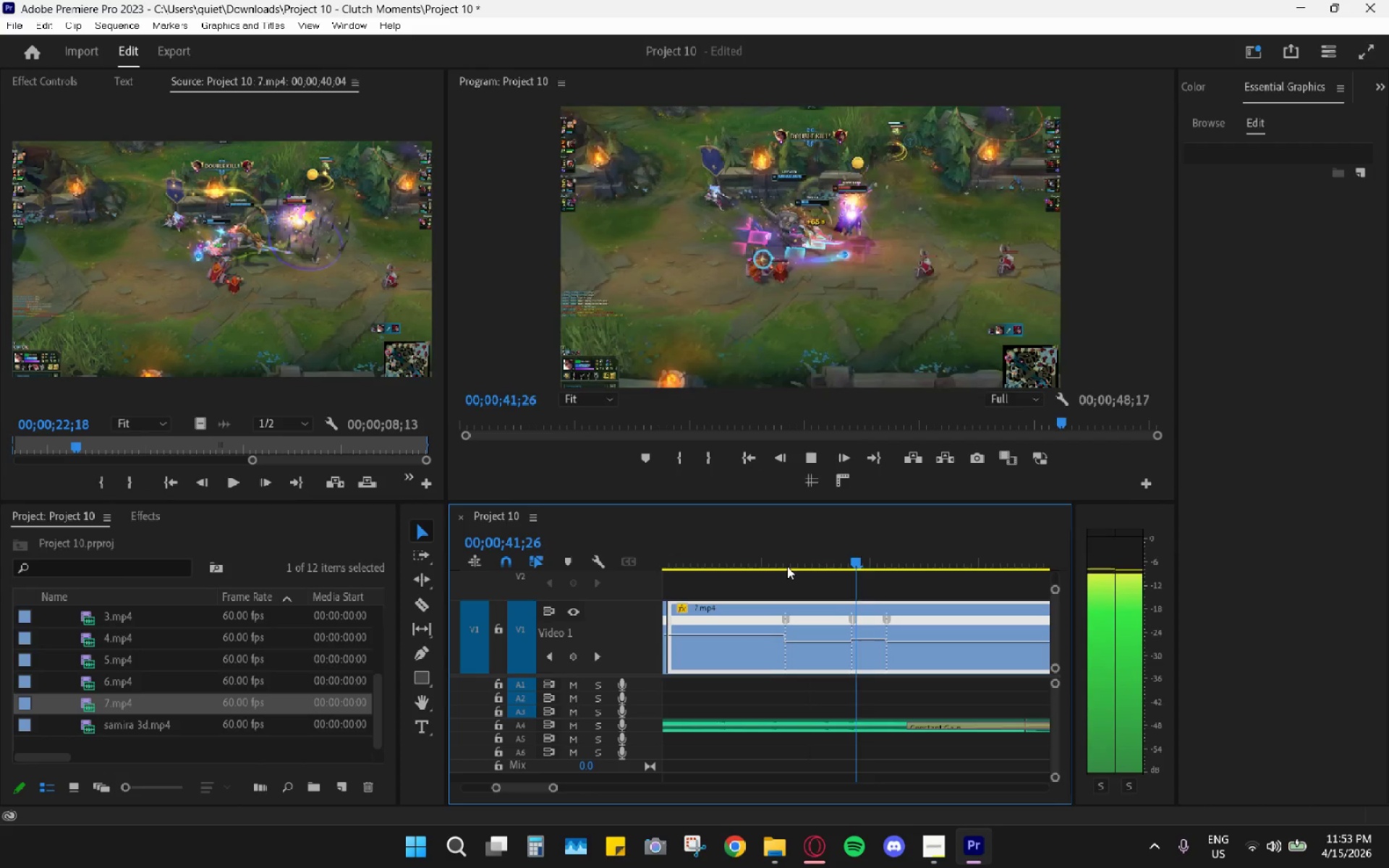 
key(Space)
 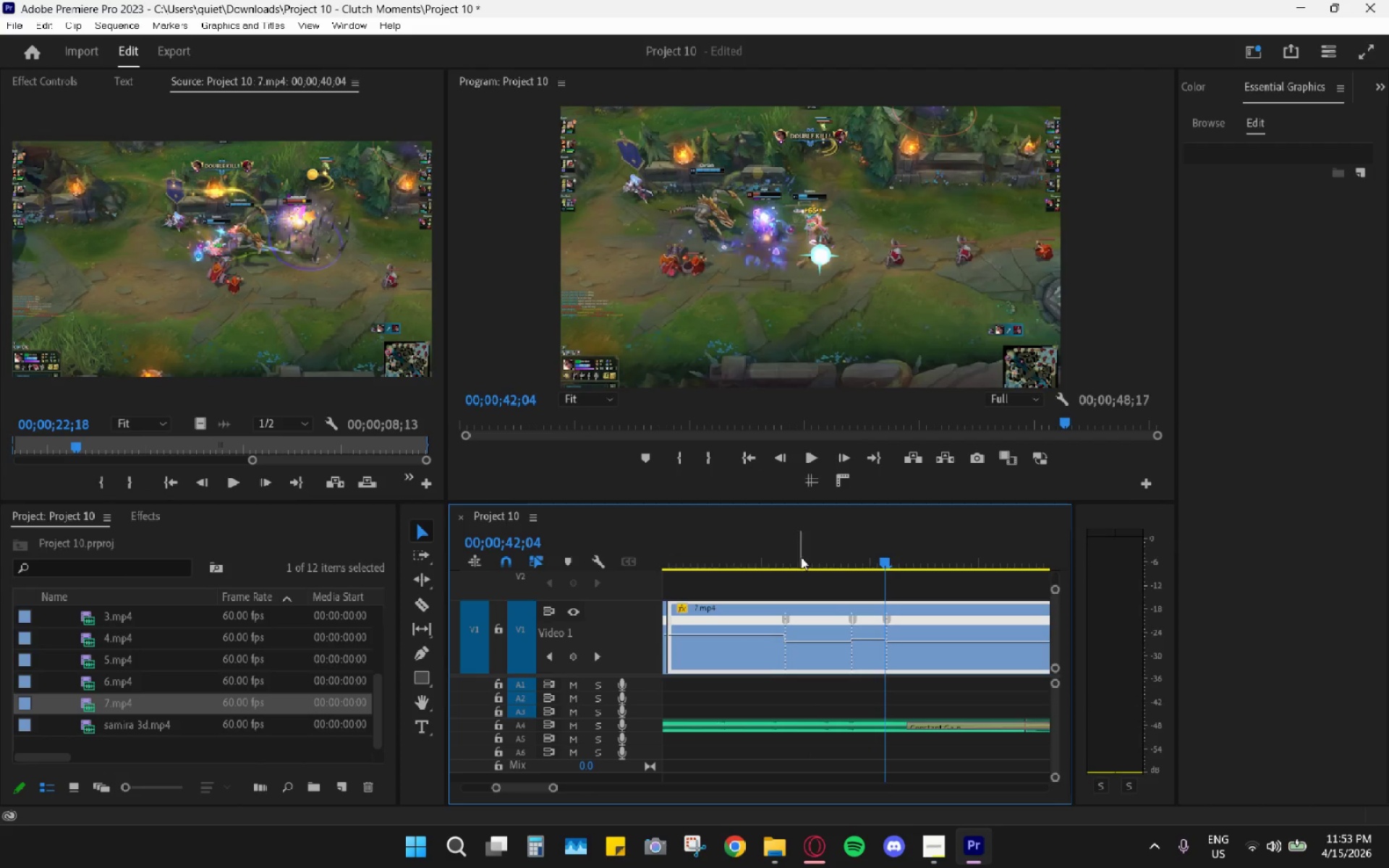 
left_click([801, 555])
 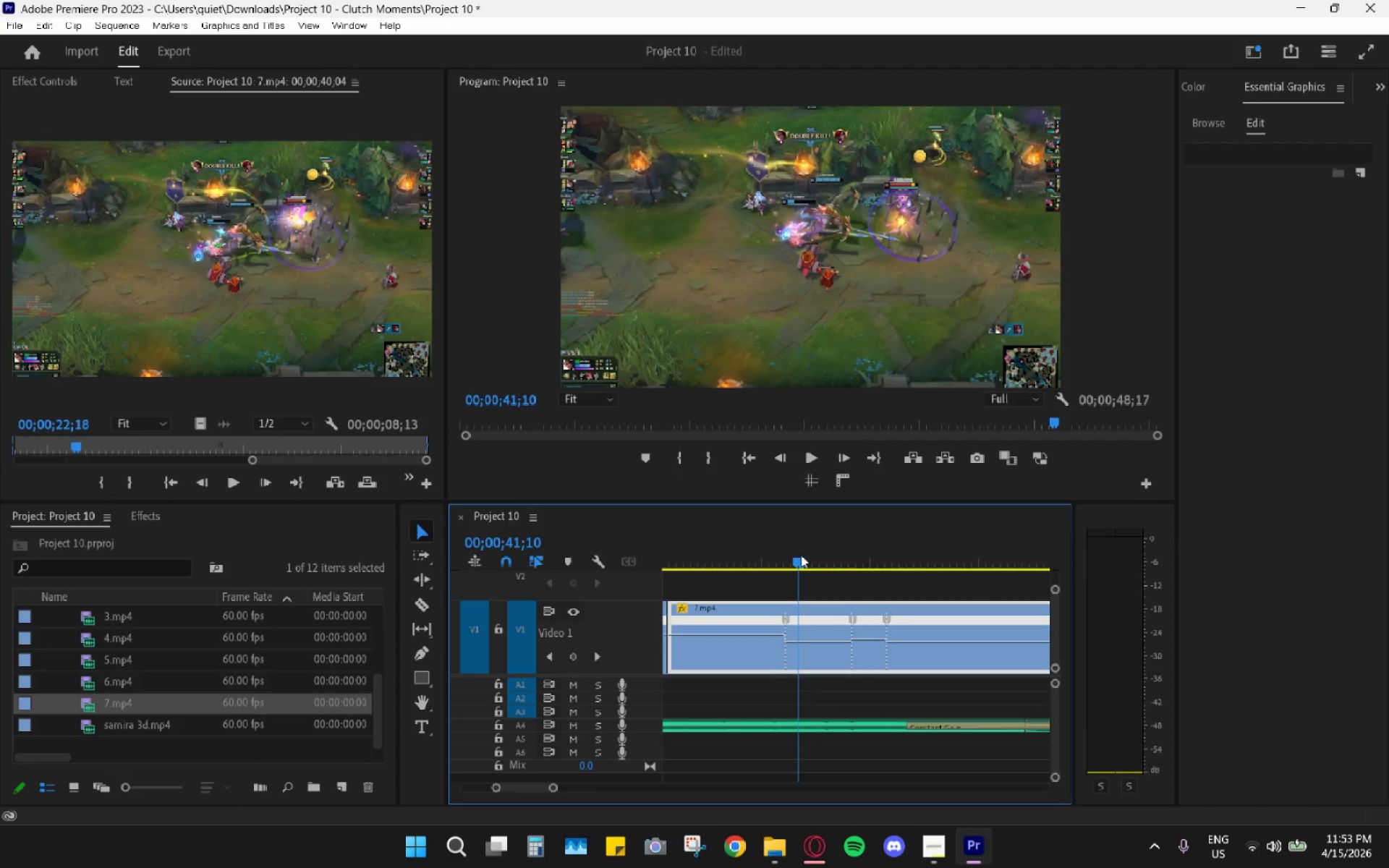 
key(Space)
 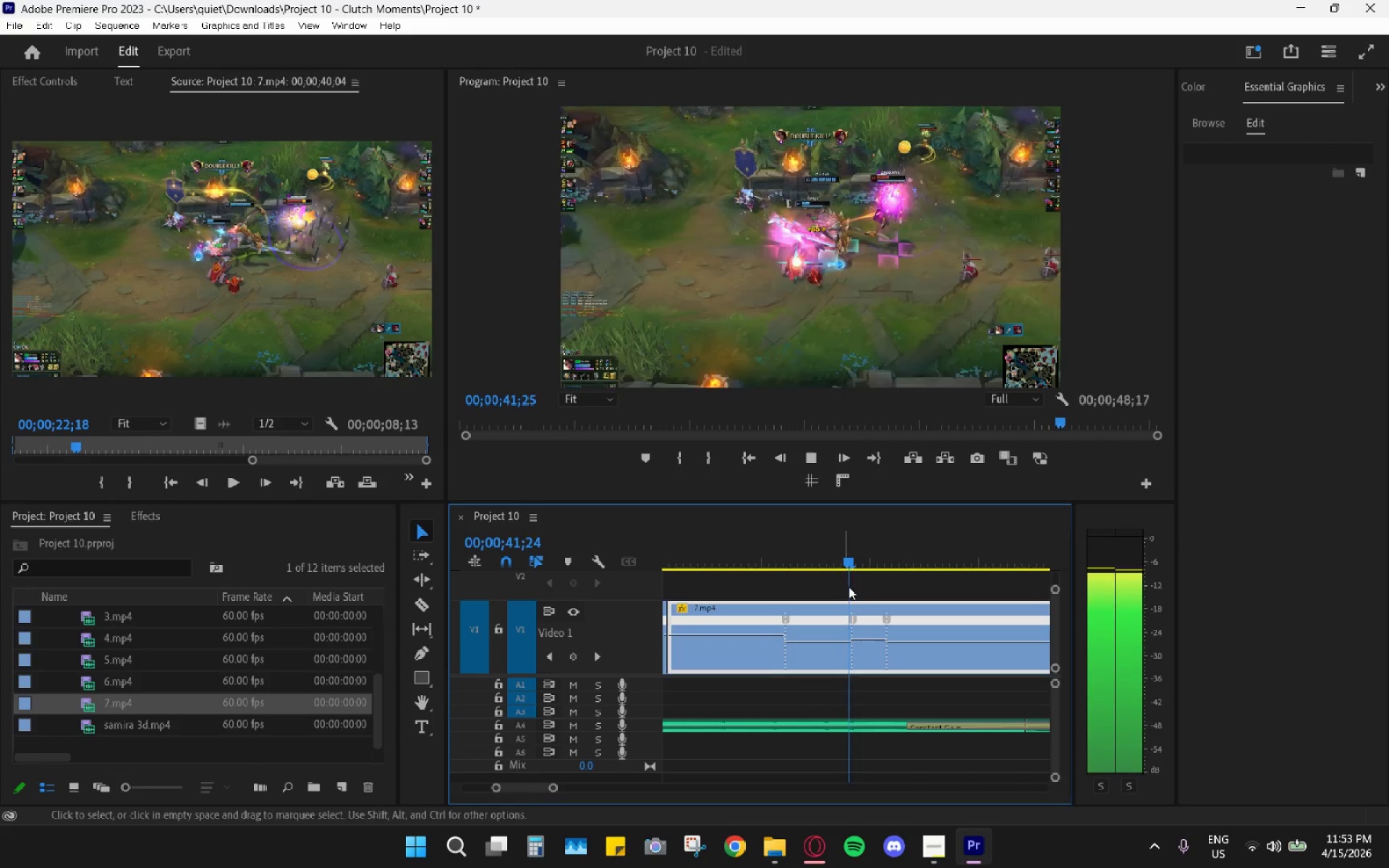 
key(Space)
 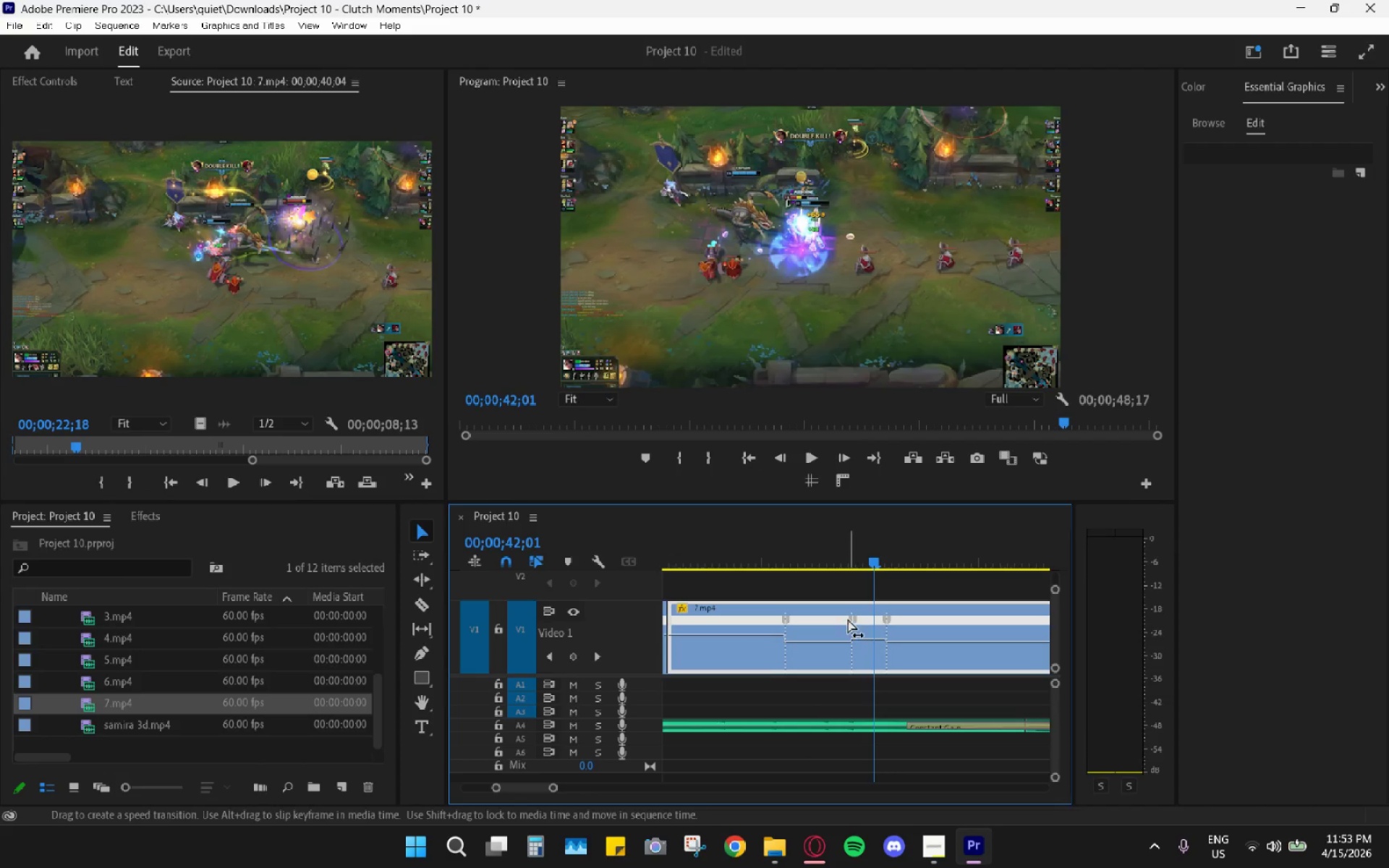 
left_click_drag(start_coordinate=[848, 619], to_coordinate=[817, 613])
 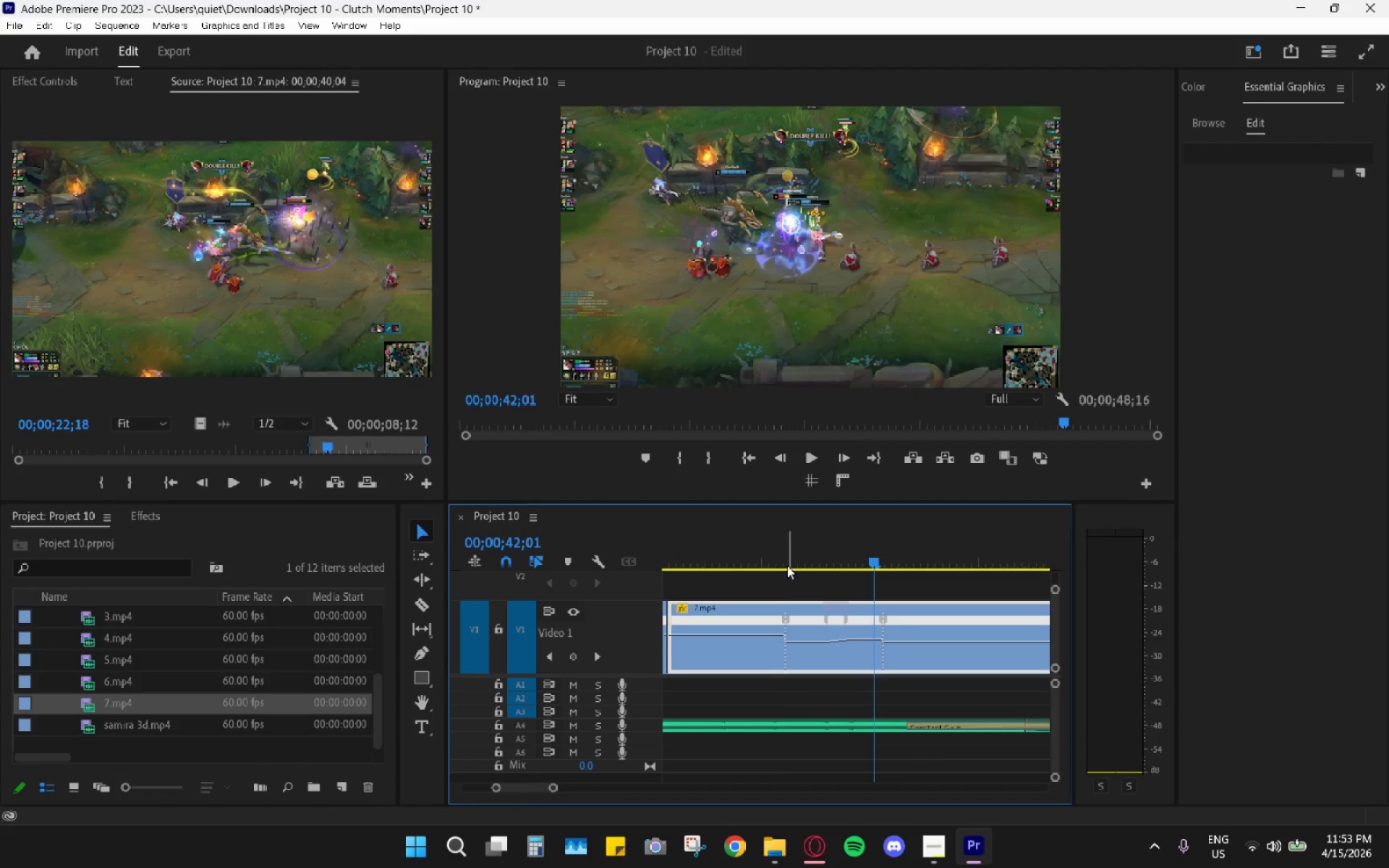 
left_click([783, 561])
 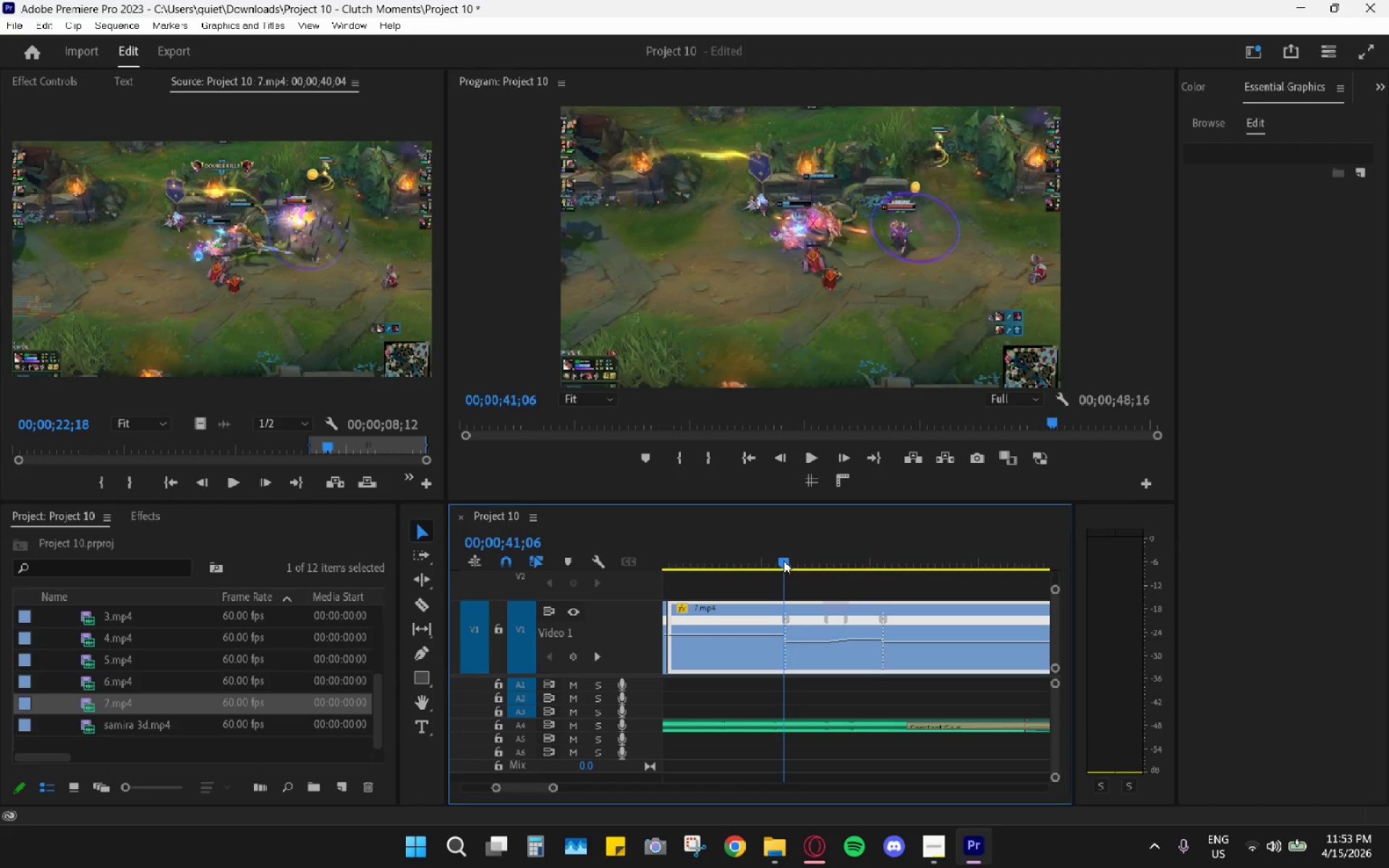 
key(Space)
 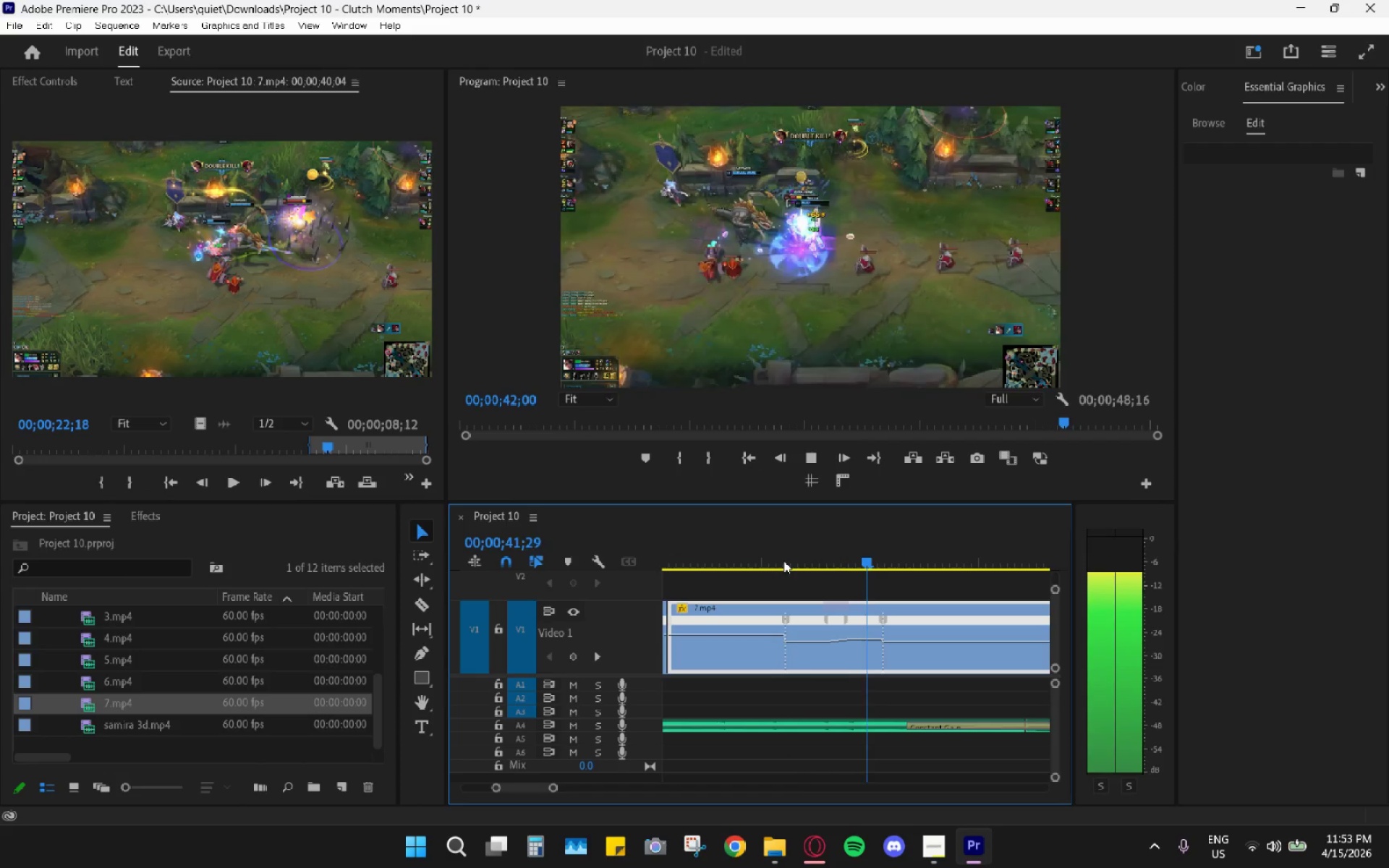 
key(Space)
 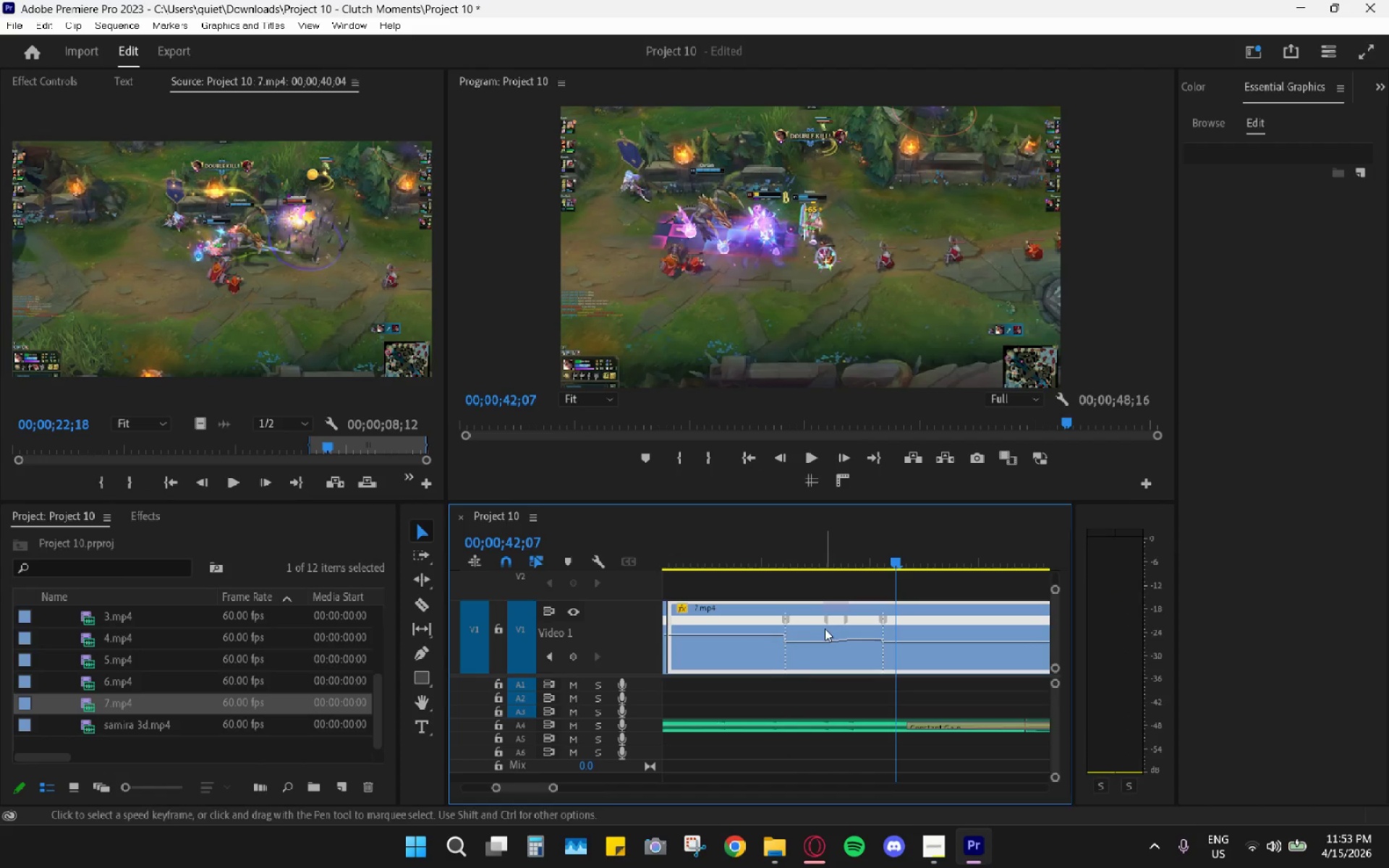 
left_click_drag(start_coordinate=[826, 621], to_coordinate=[804, 616])
 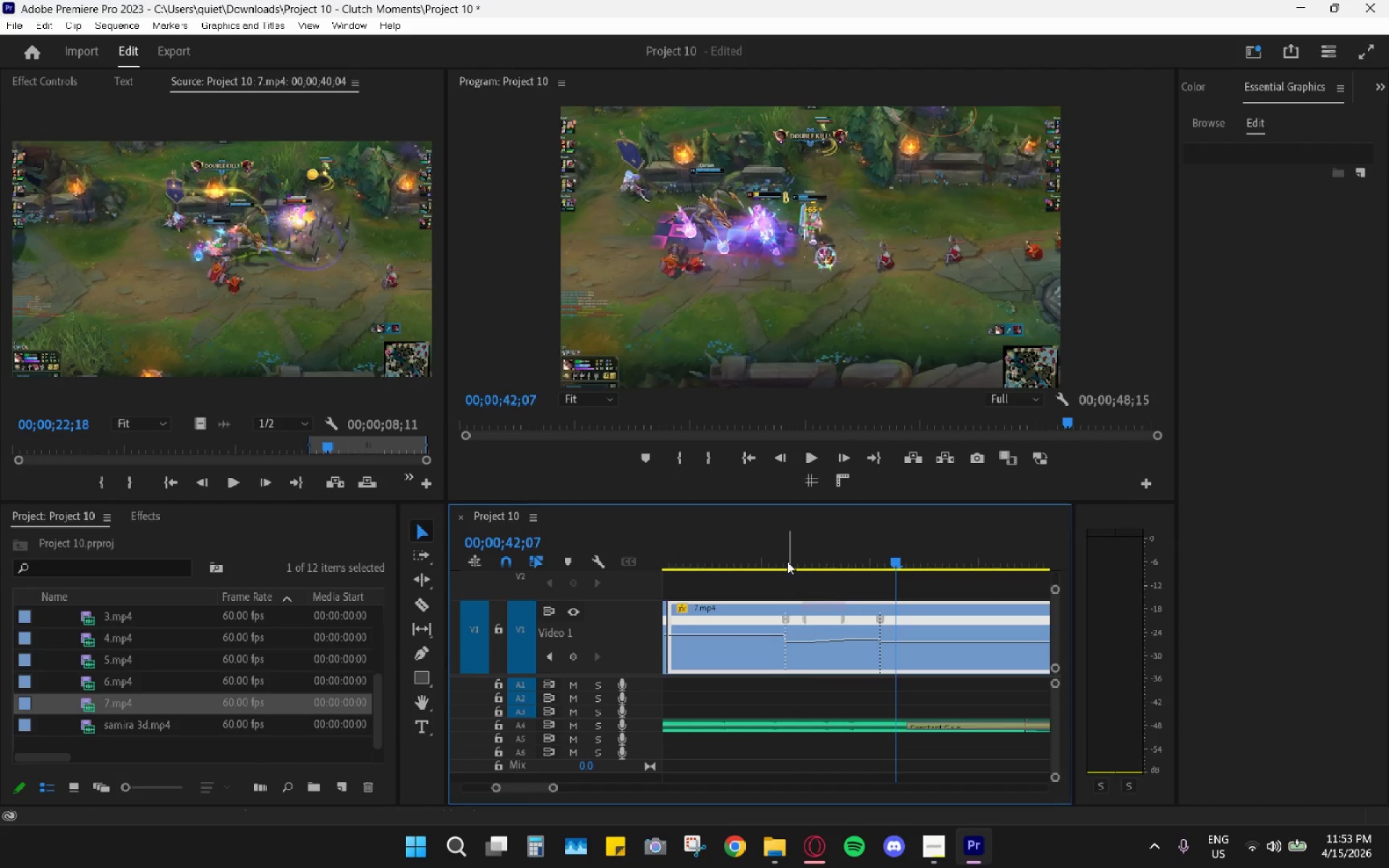 
left_click([787, 559])
 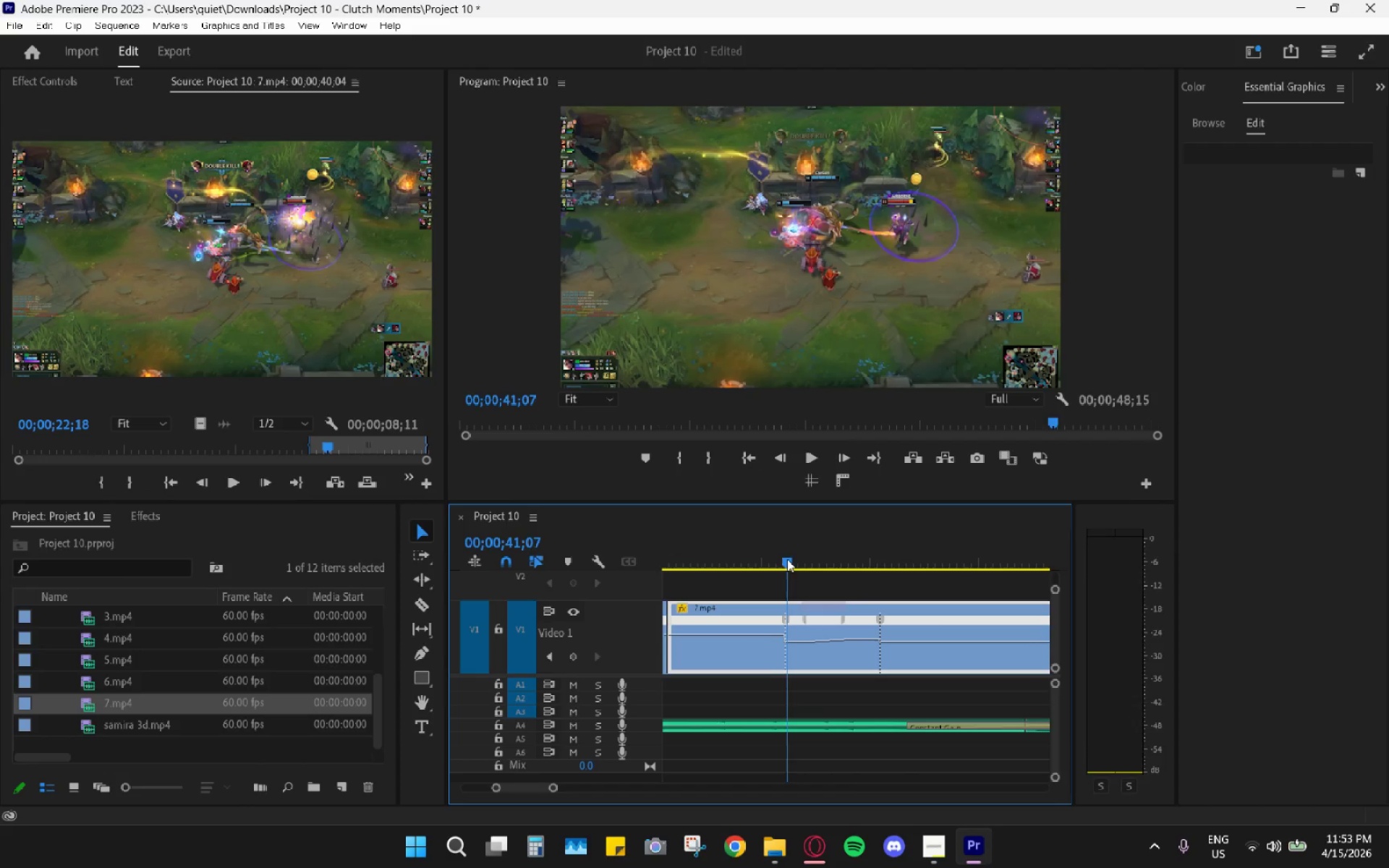 
key(Space)
 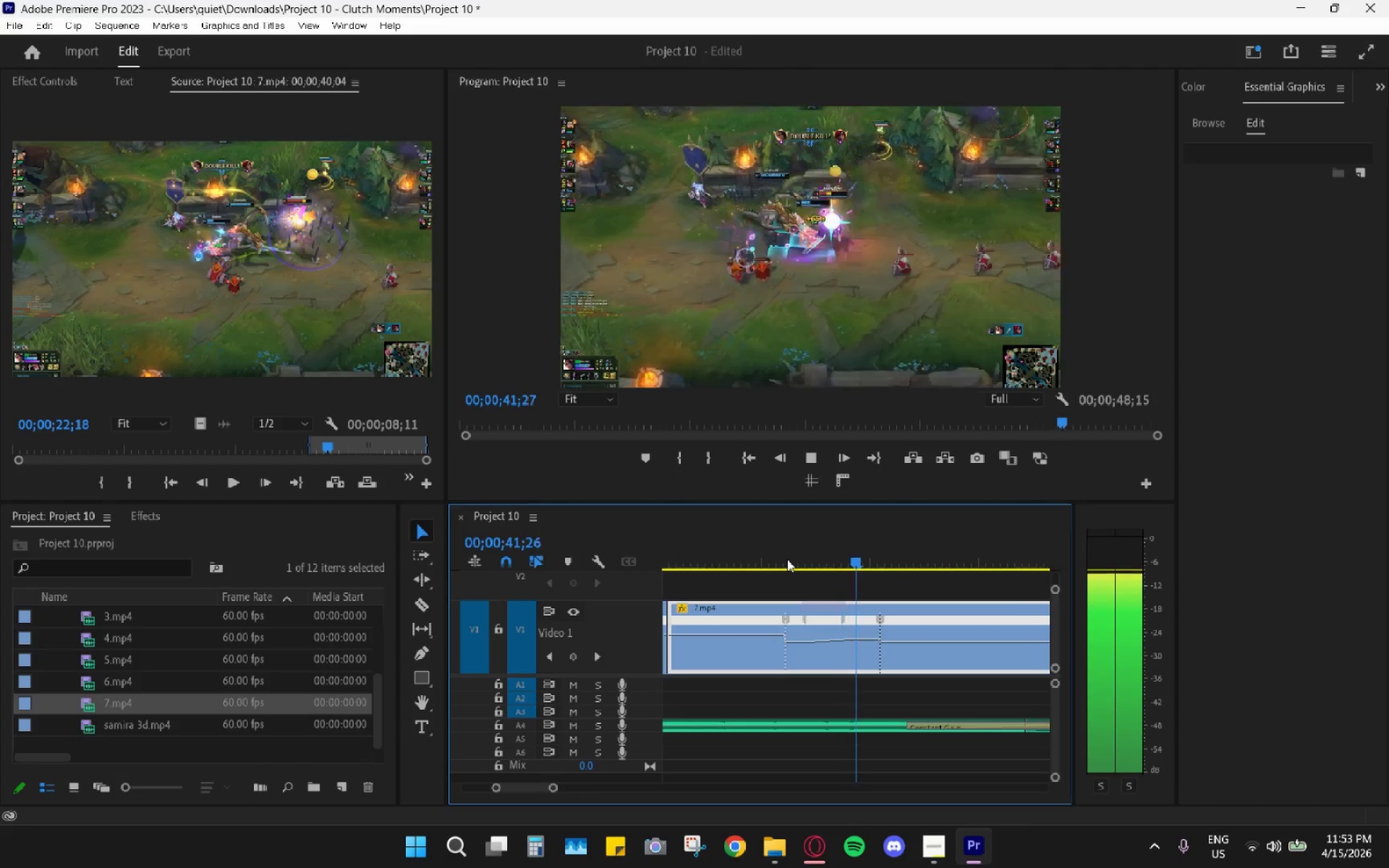 
key(Space)
 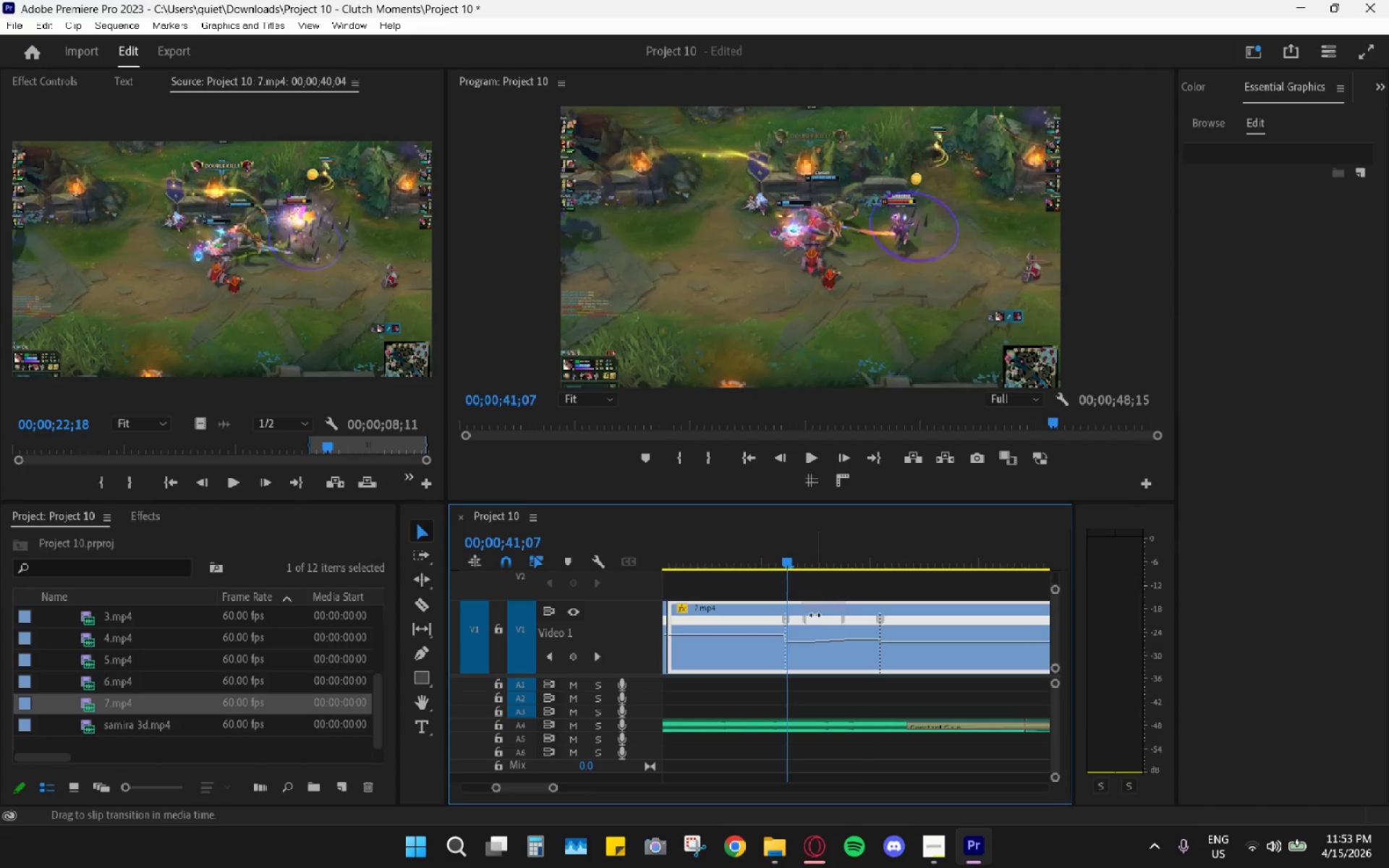 
left_click_drag(start_coordinate=[813, 617], to_coordinate=[796, 614])
 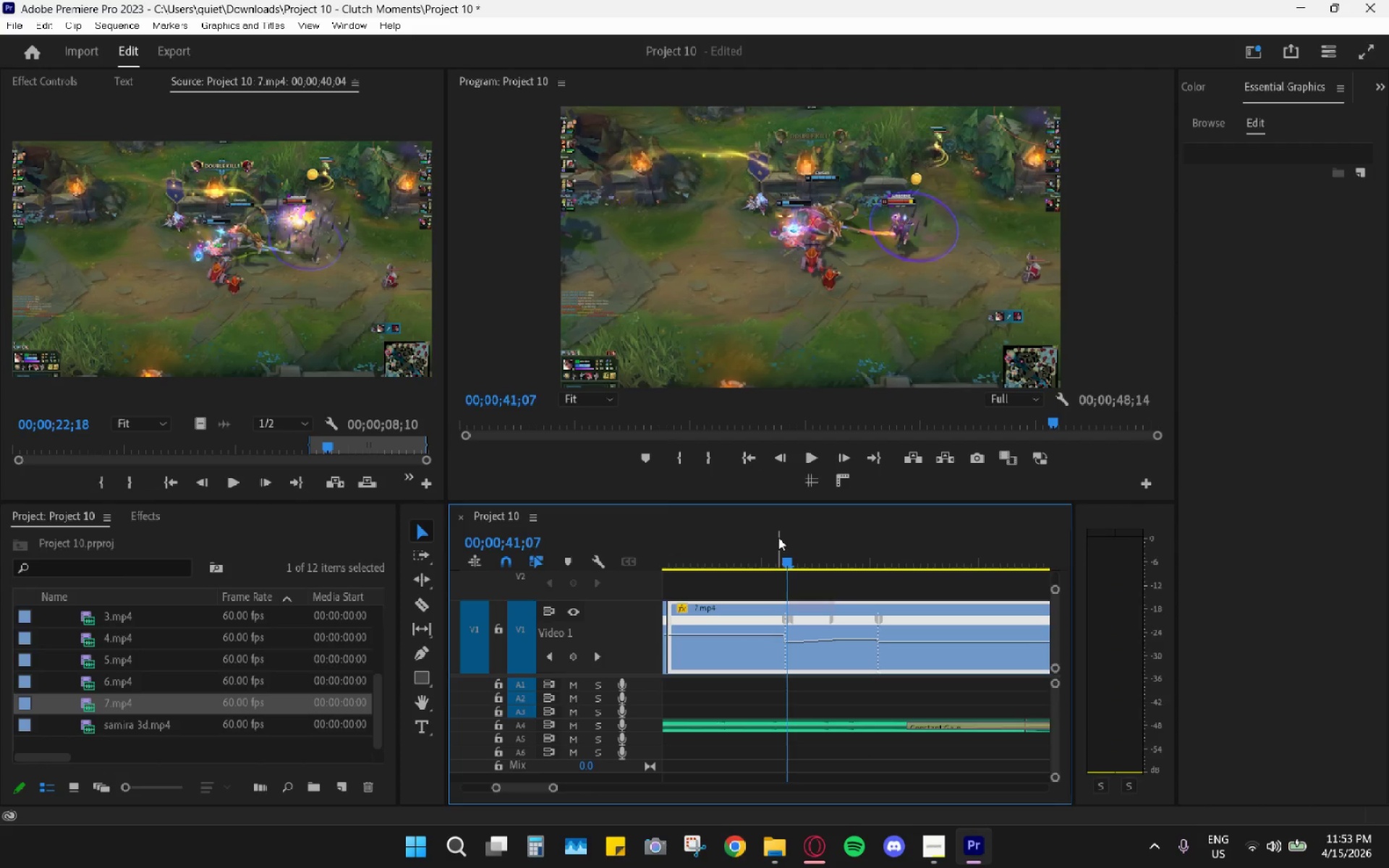 
left_click([778, 535])
 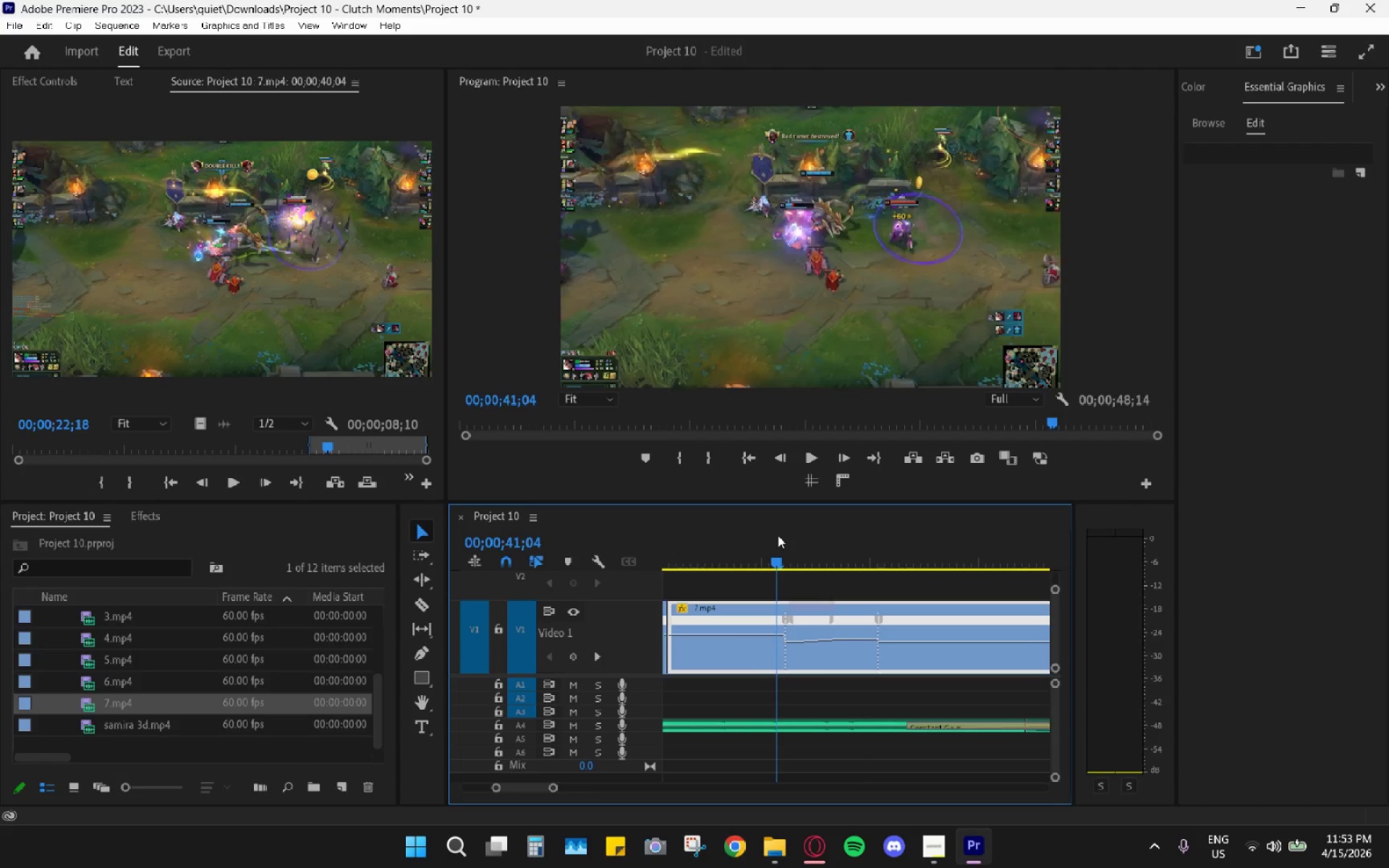 
key(Space)
 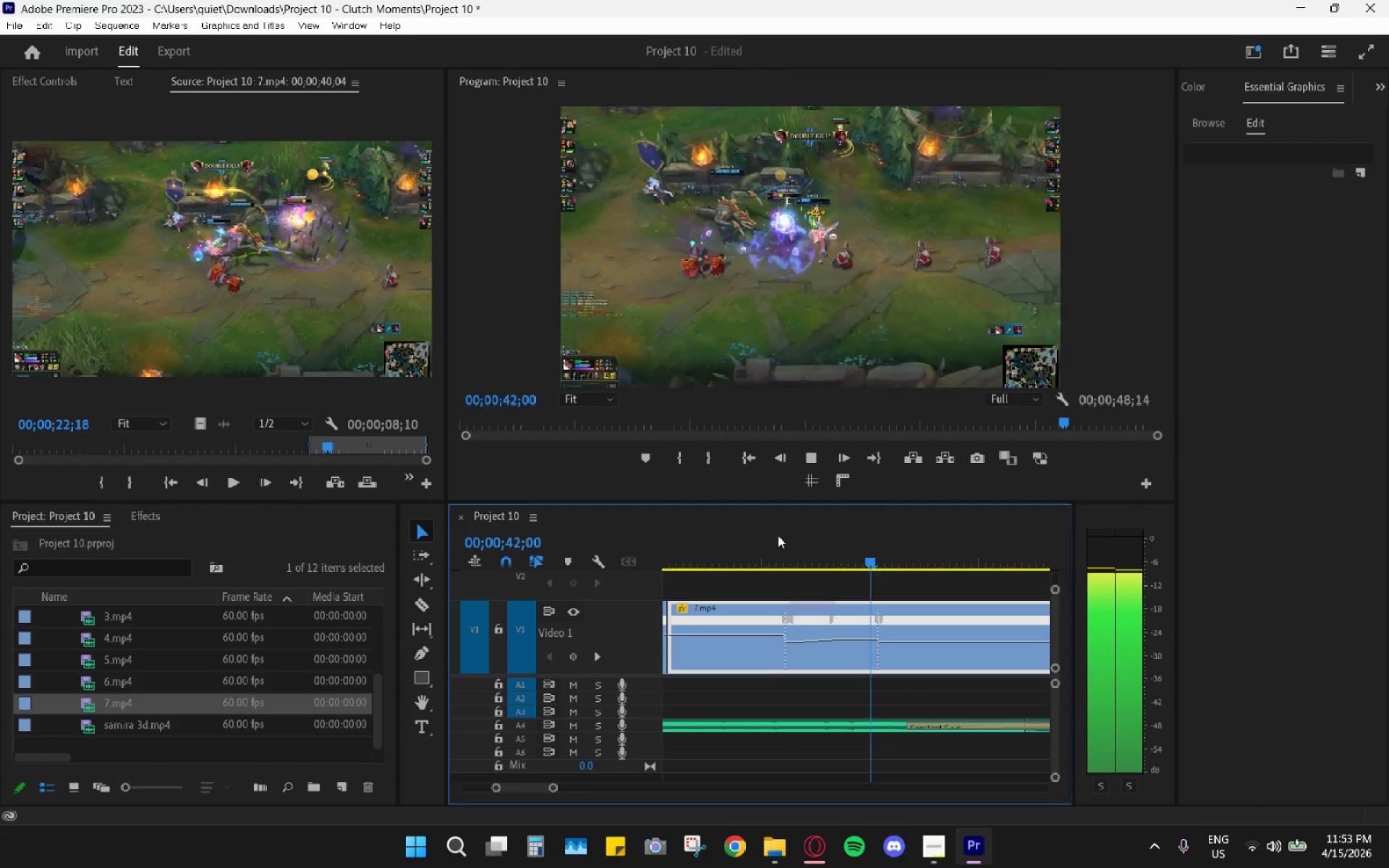 
key(Space)
 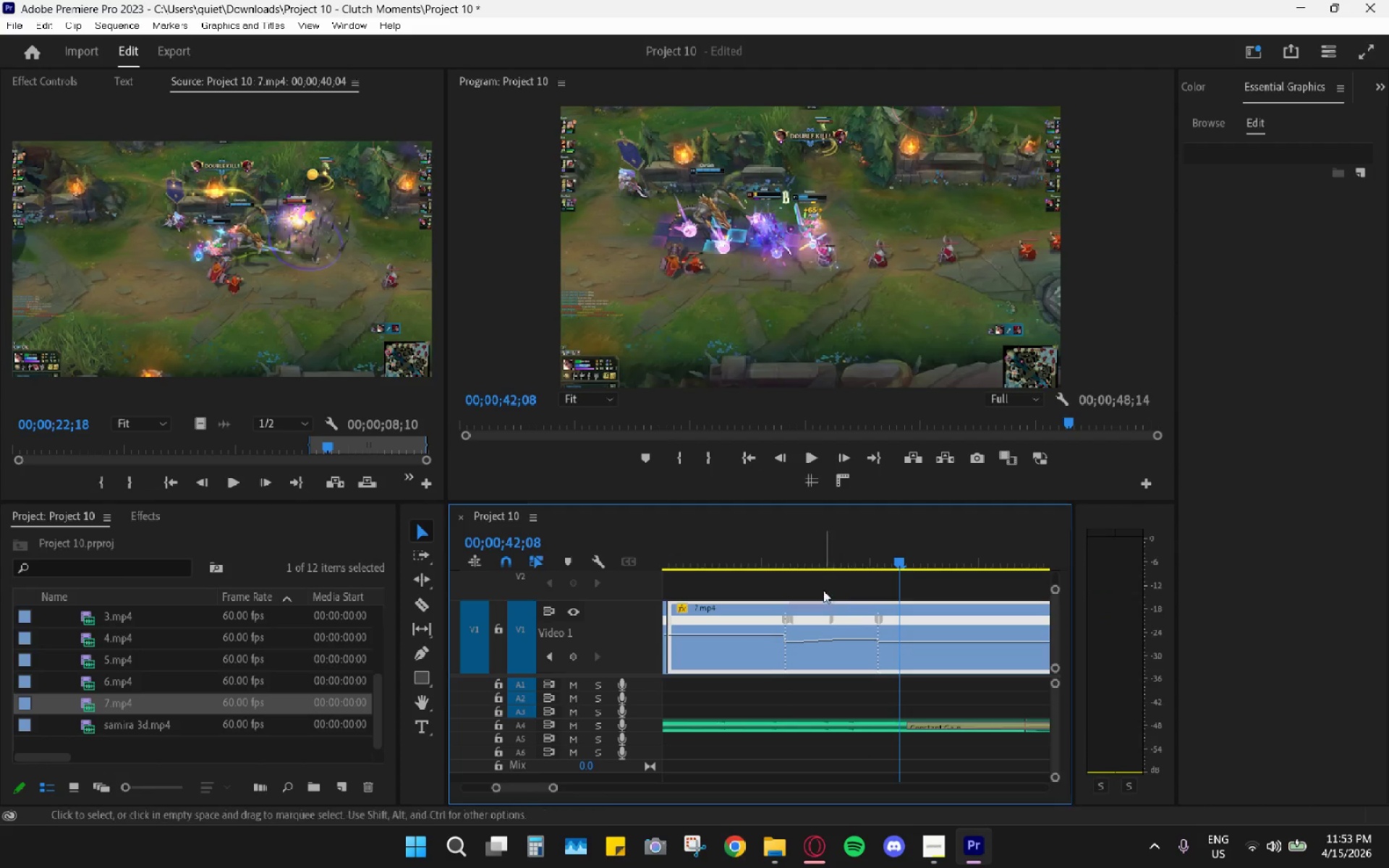 
left_click_drag(start_coordinate=[797, 561], to_coordinate=[791, 561])
 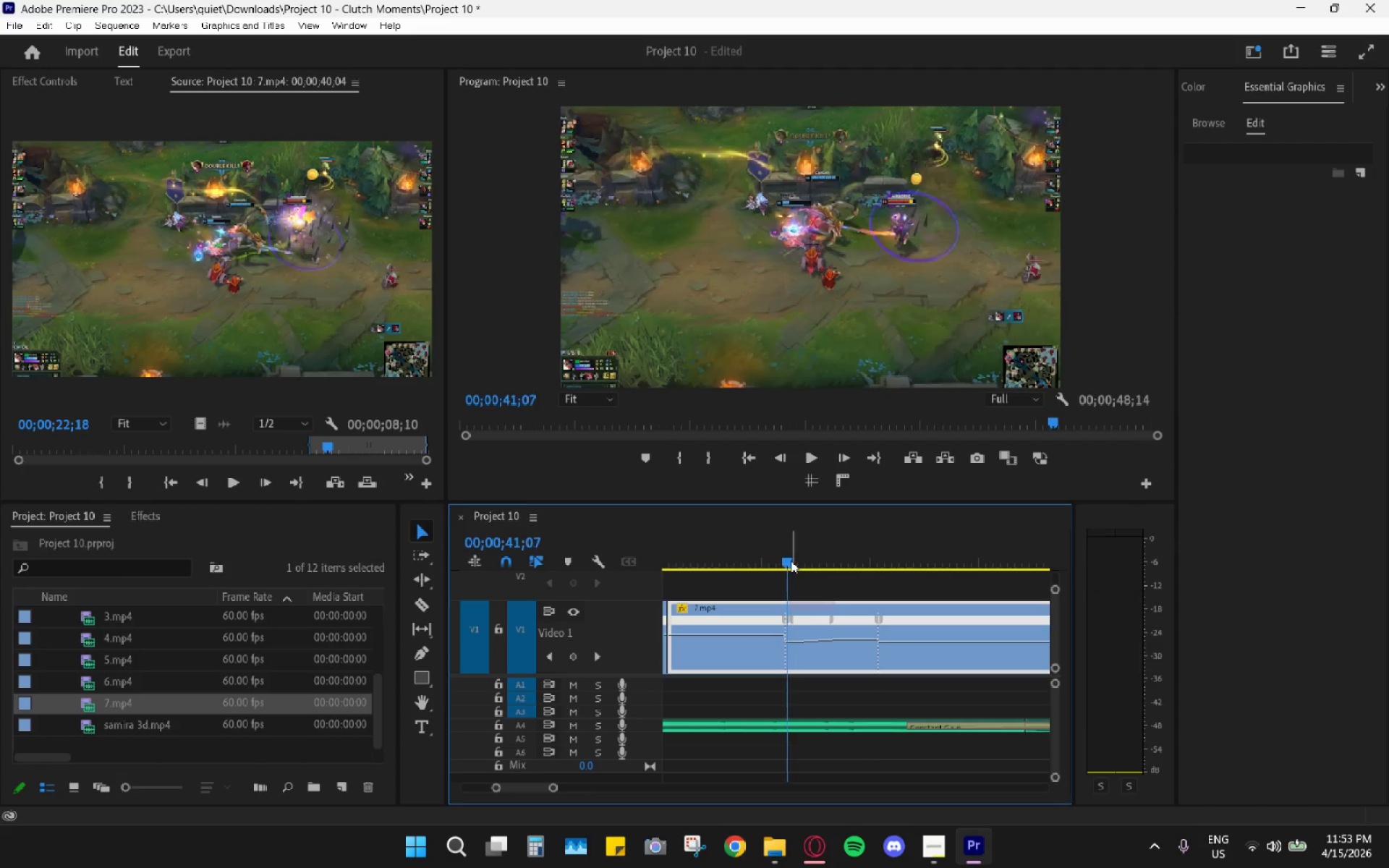 
key(Space)
 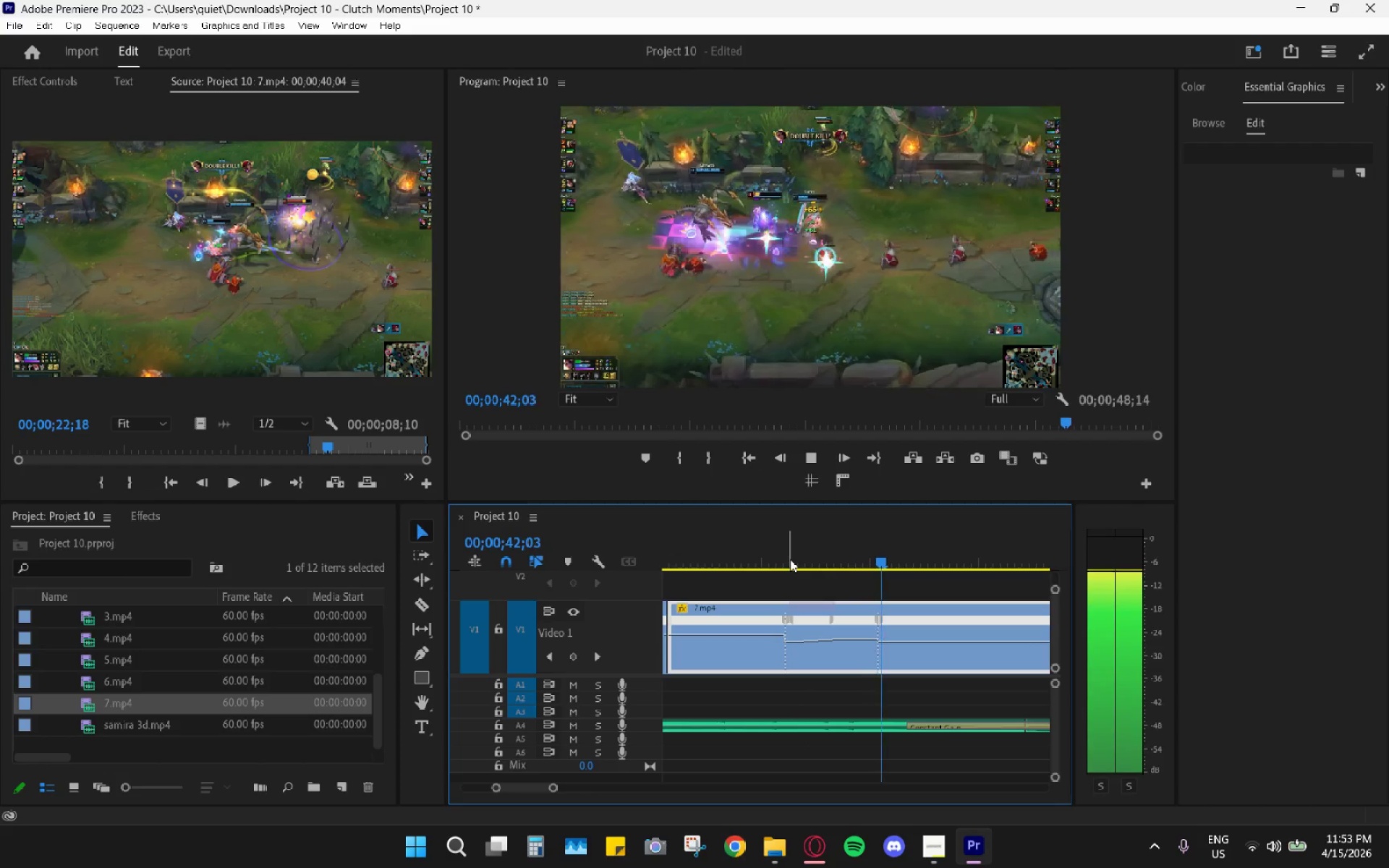 
hold_key(key=AltLeft, duration=0.56)
 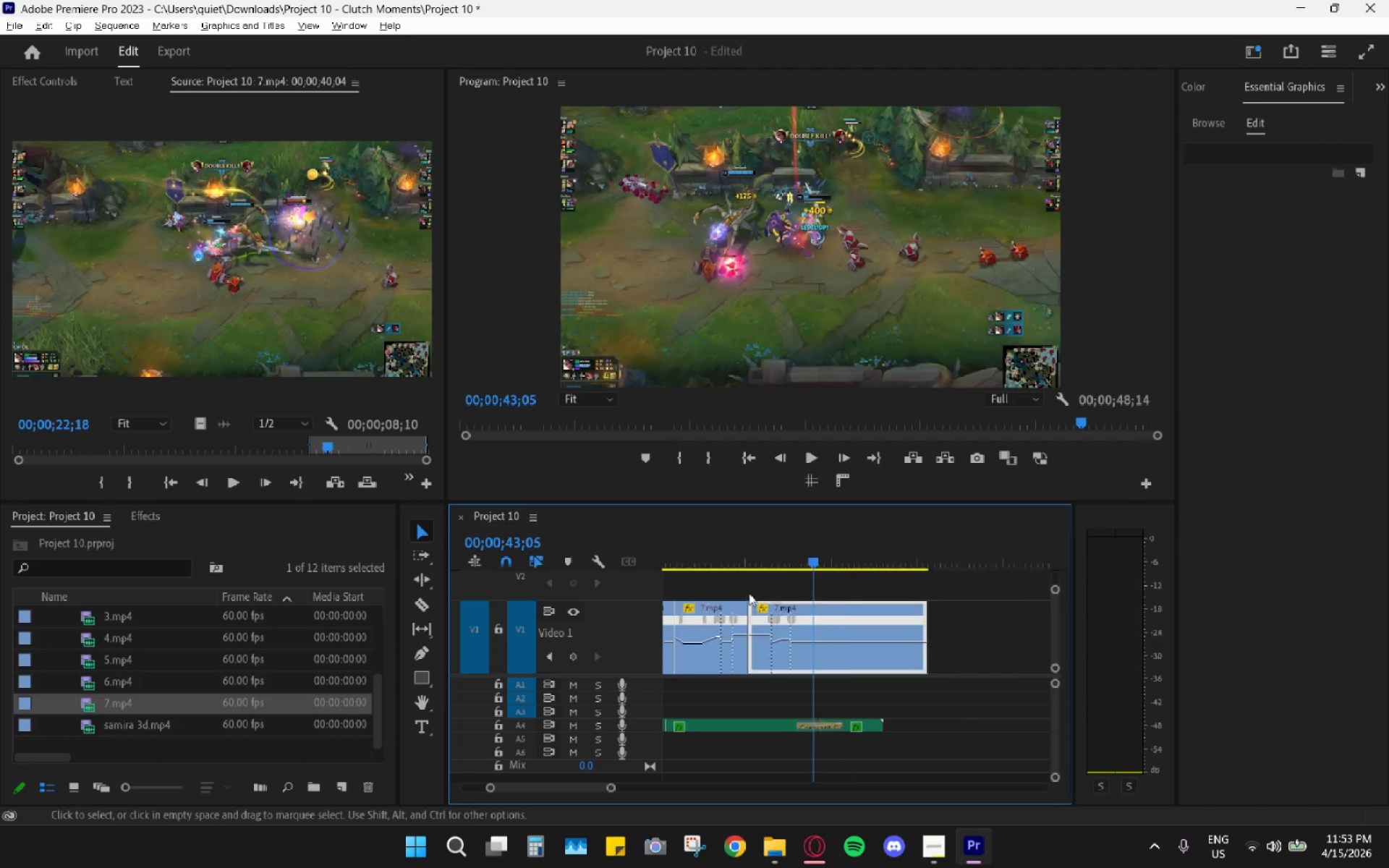 
key(Space)
 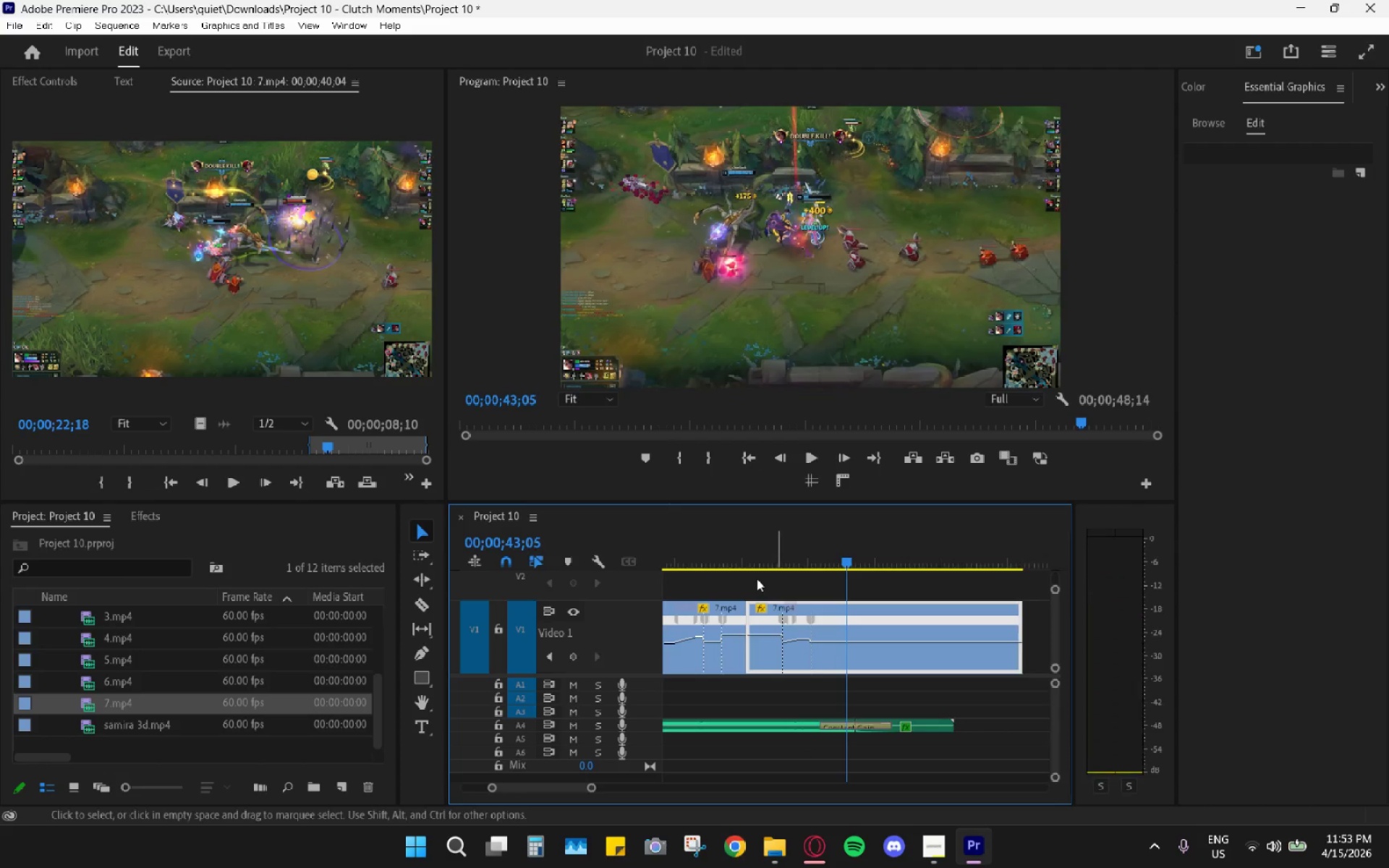 
scroll: coordinate [778, 584], scroll_direction: down, amount: 11.0
 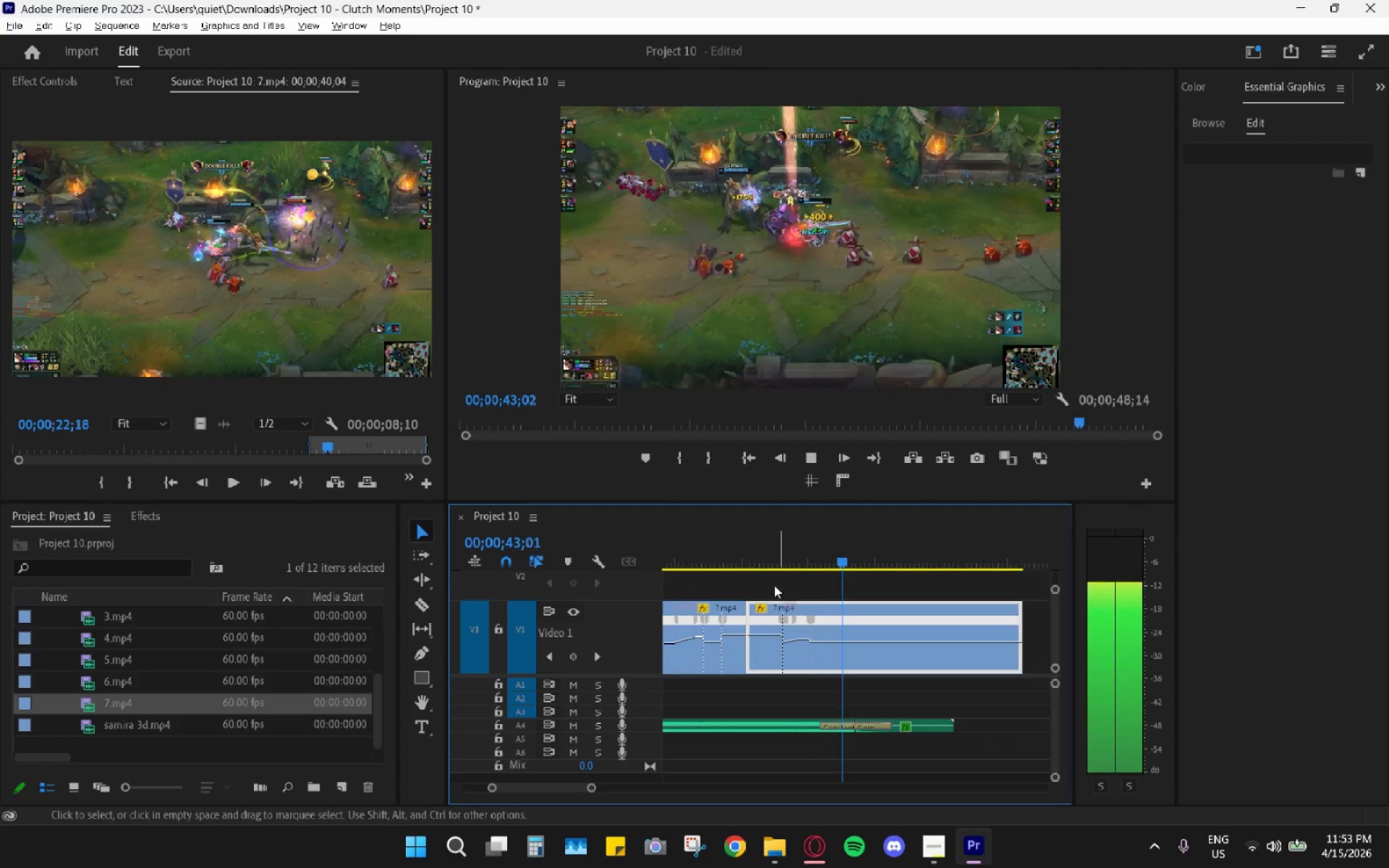 
hold_key(key=AltLeft, duration=0.45)
scroll: coordinate [749, 588], scroll_direction: down, amount: 5.0
 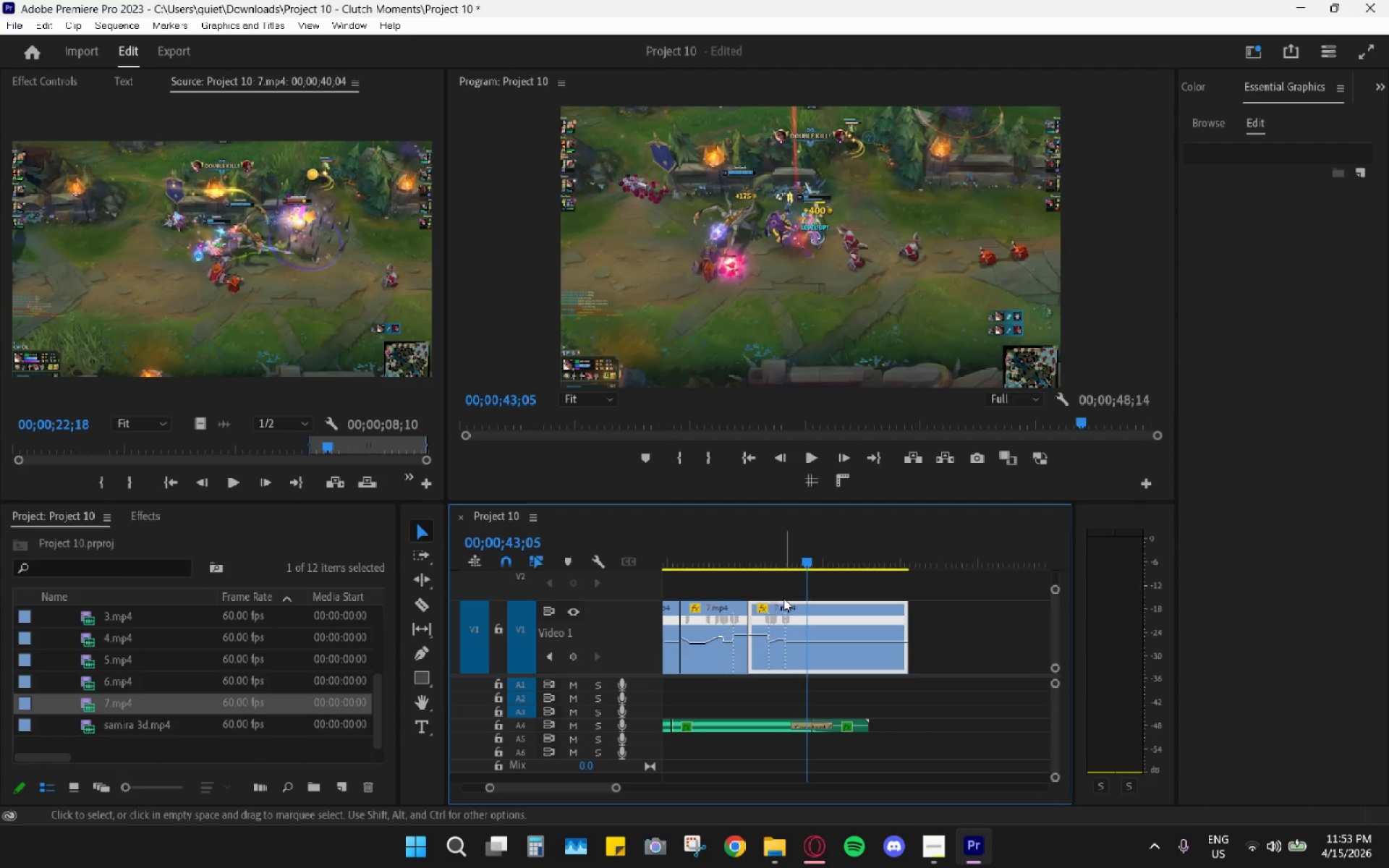 
key(Space)
 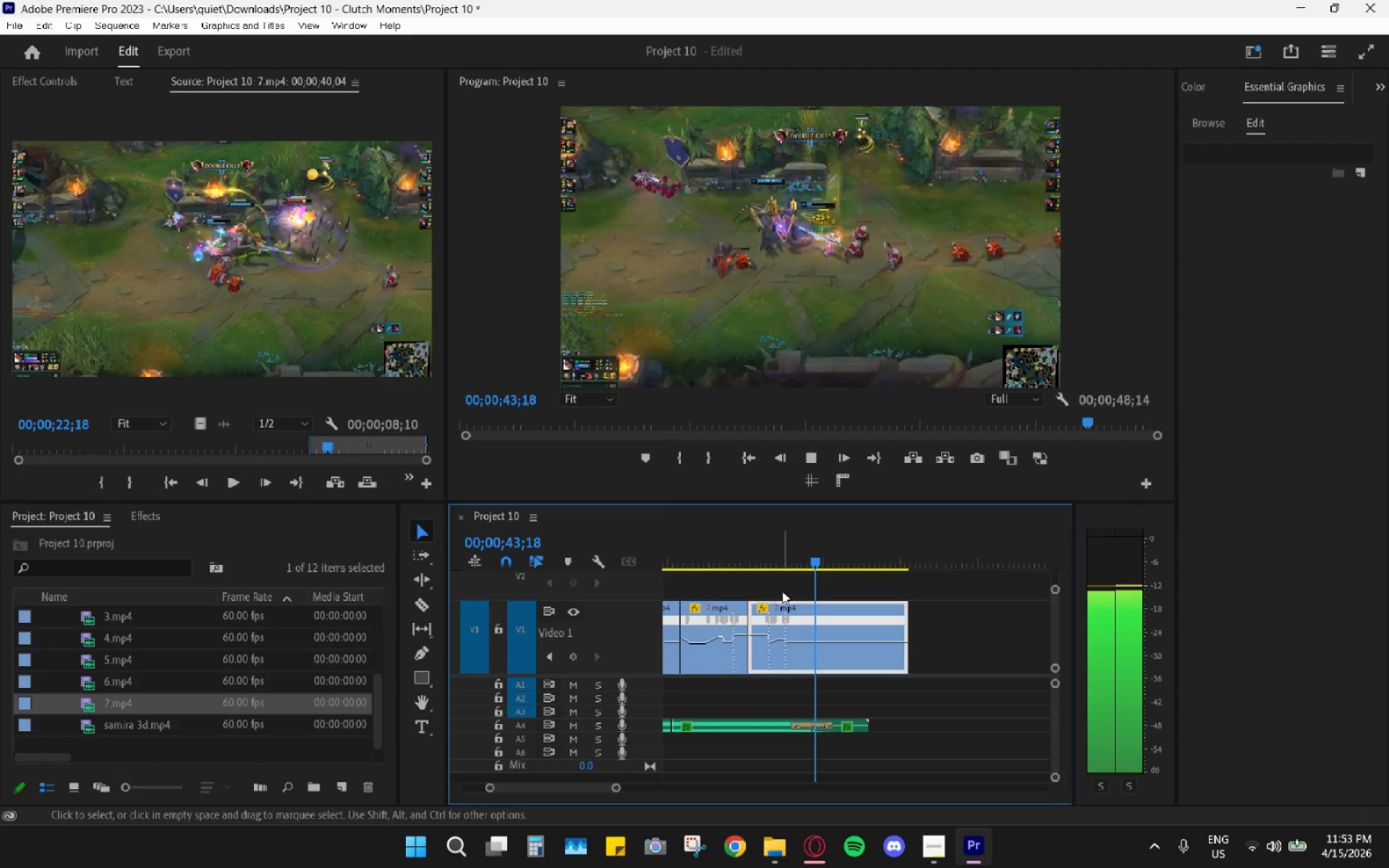 
key(Space)
 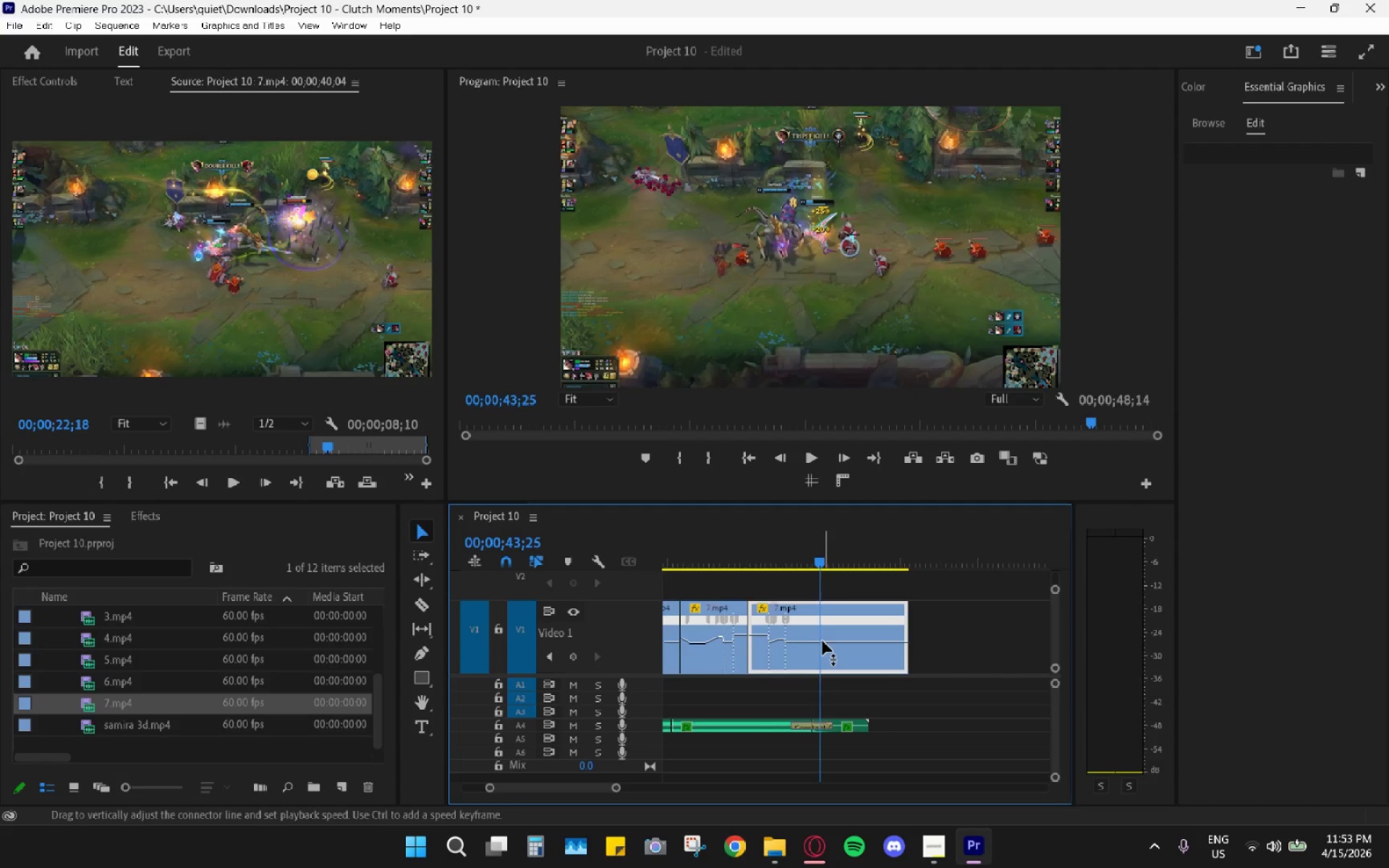 
key(C)
 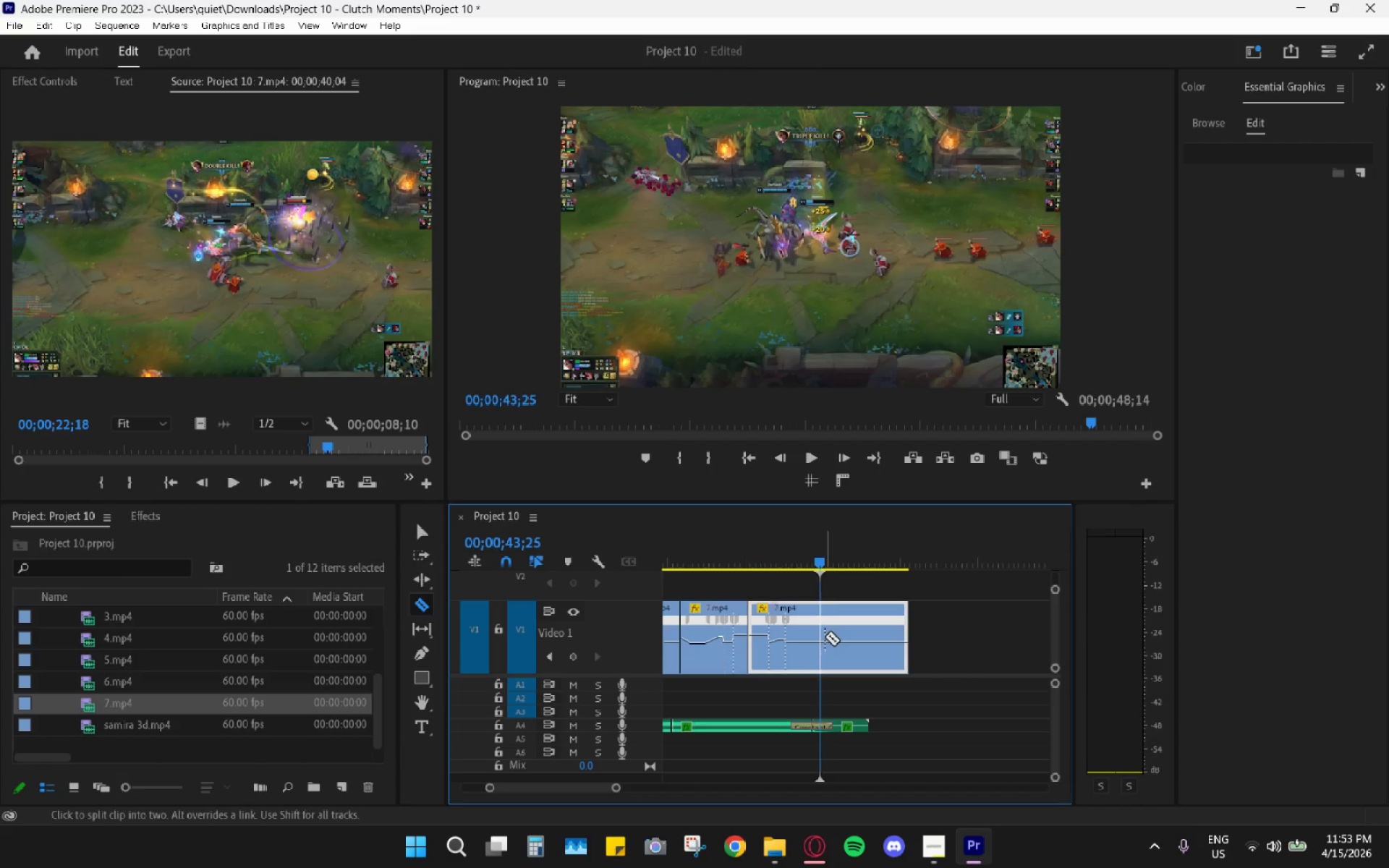 
left_click_drag(start_coordinate=[819, 563], to_coordinate=[868, 585])
 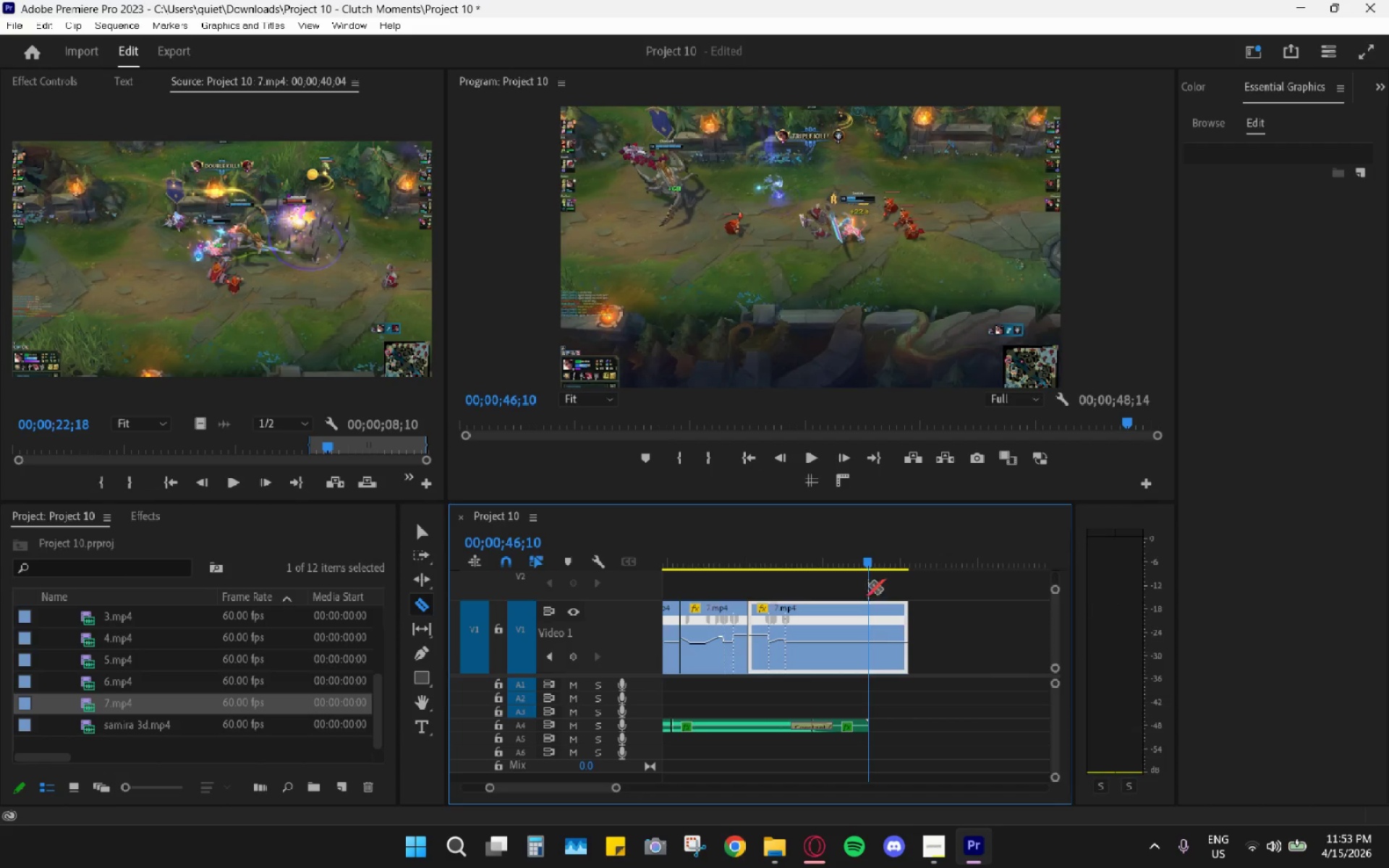 
key(C)
 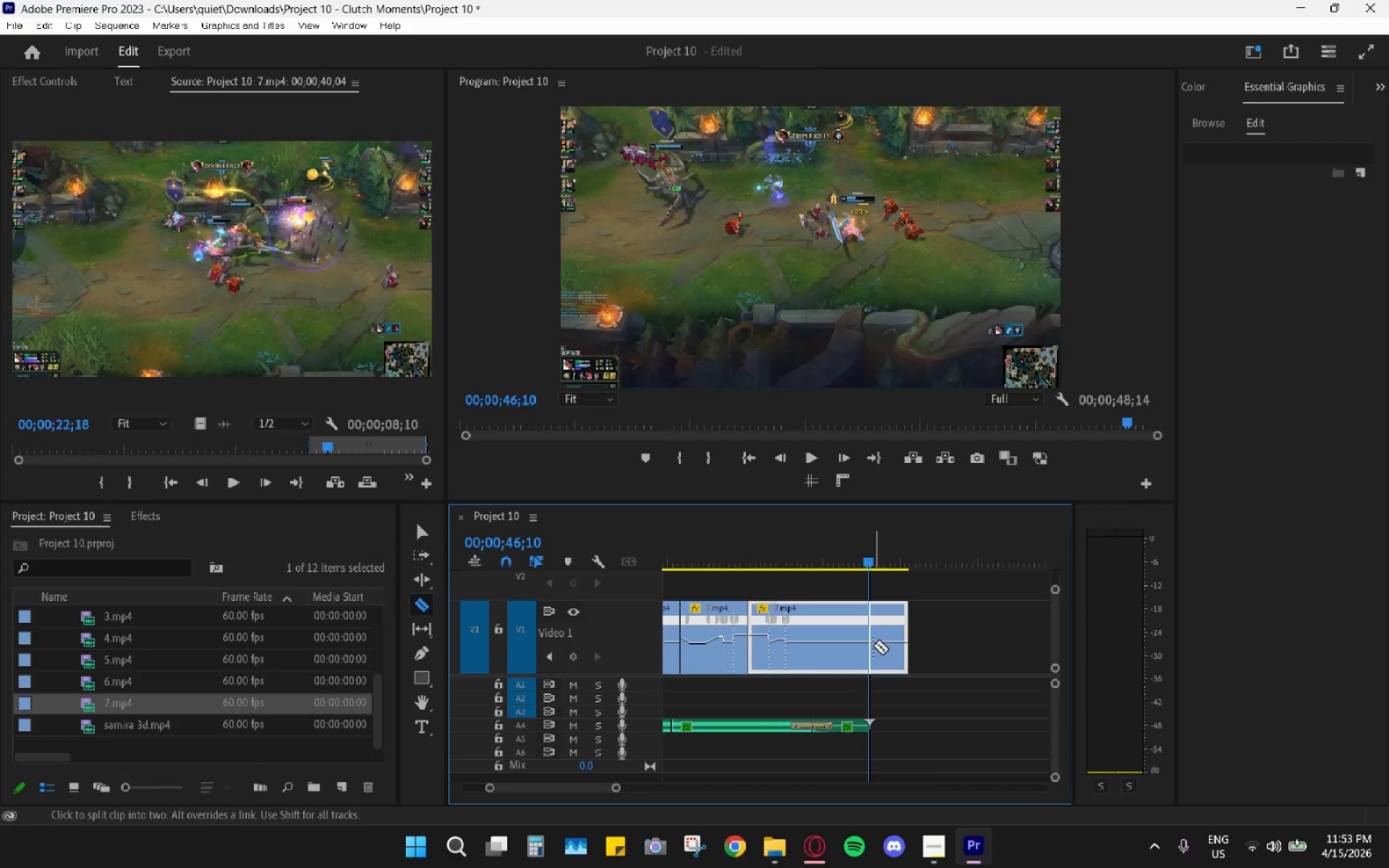 
left_click([873, 645])
 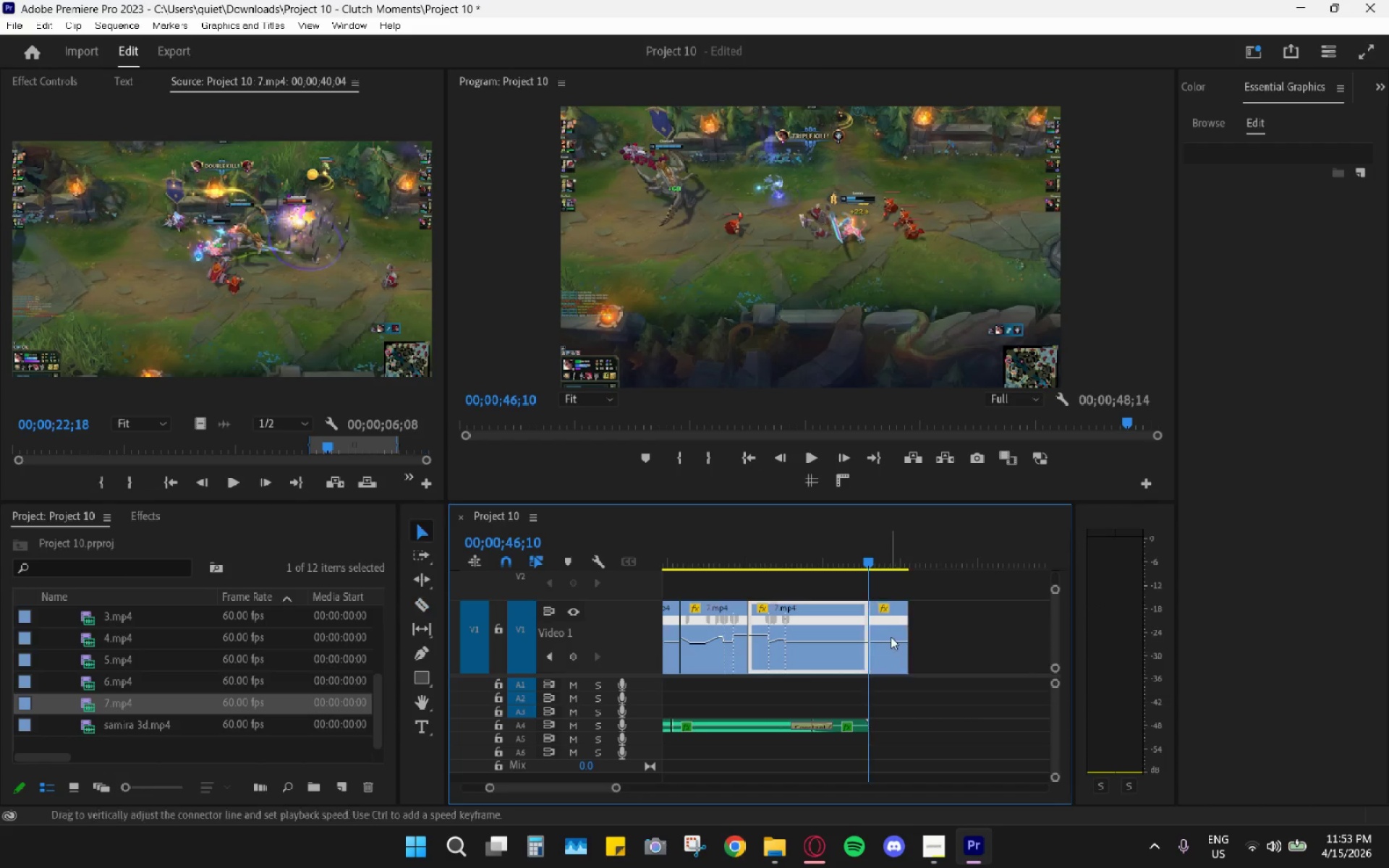 
key(V)
 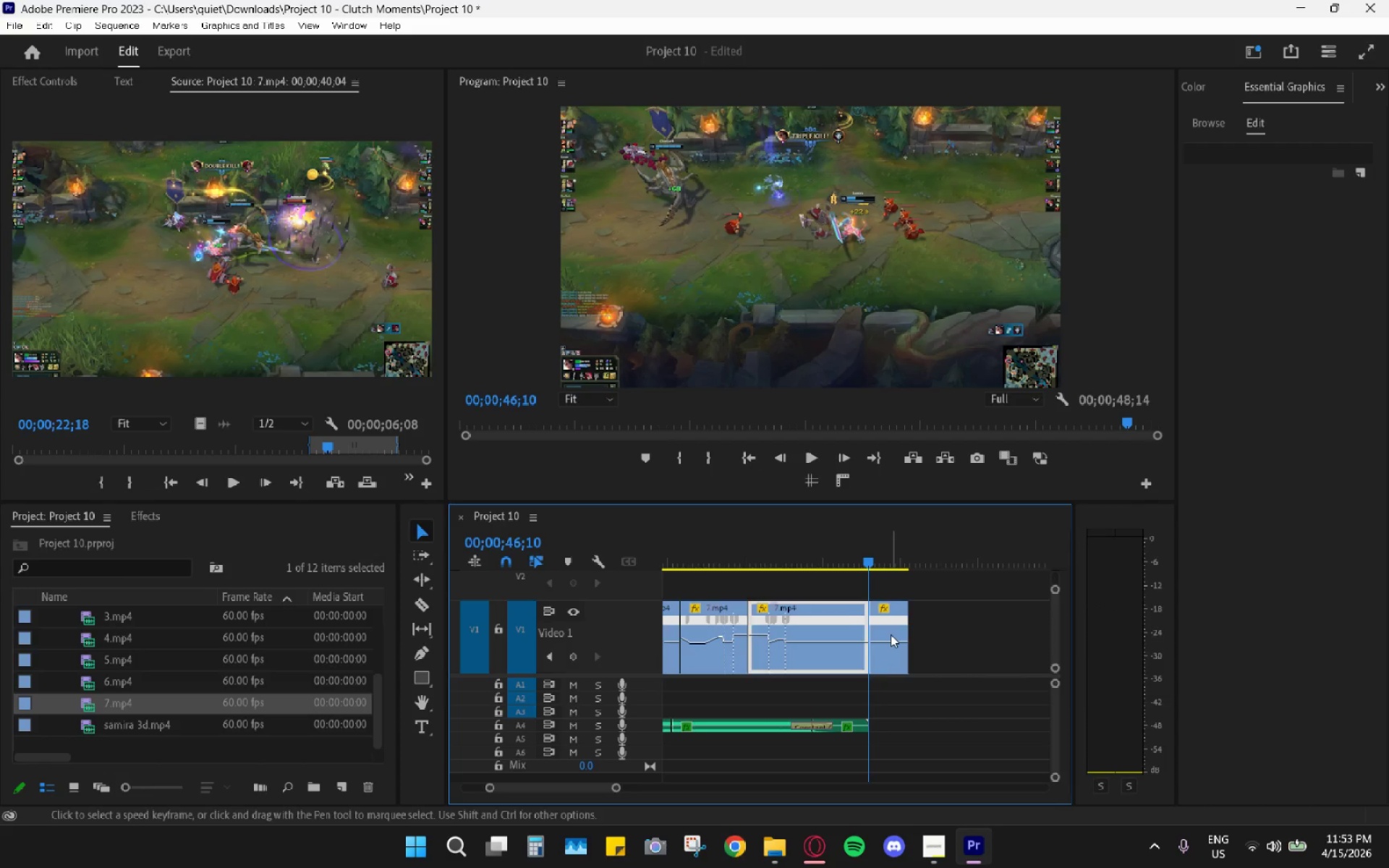 
double_click([891, 634])
 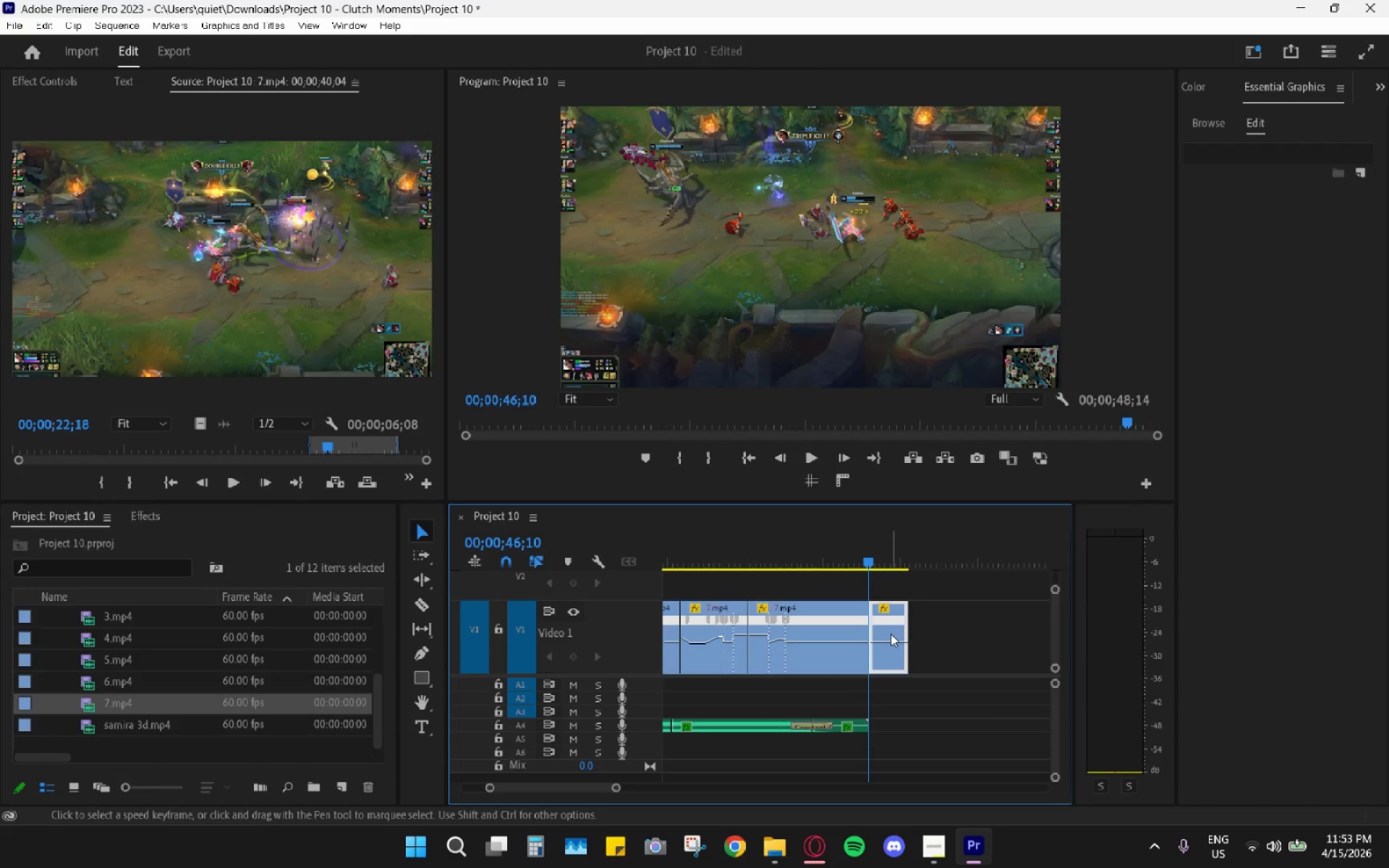 
key(H)
 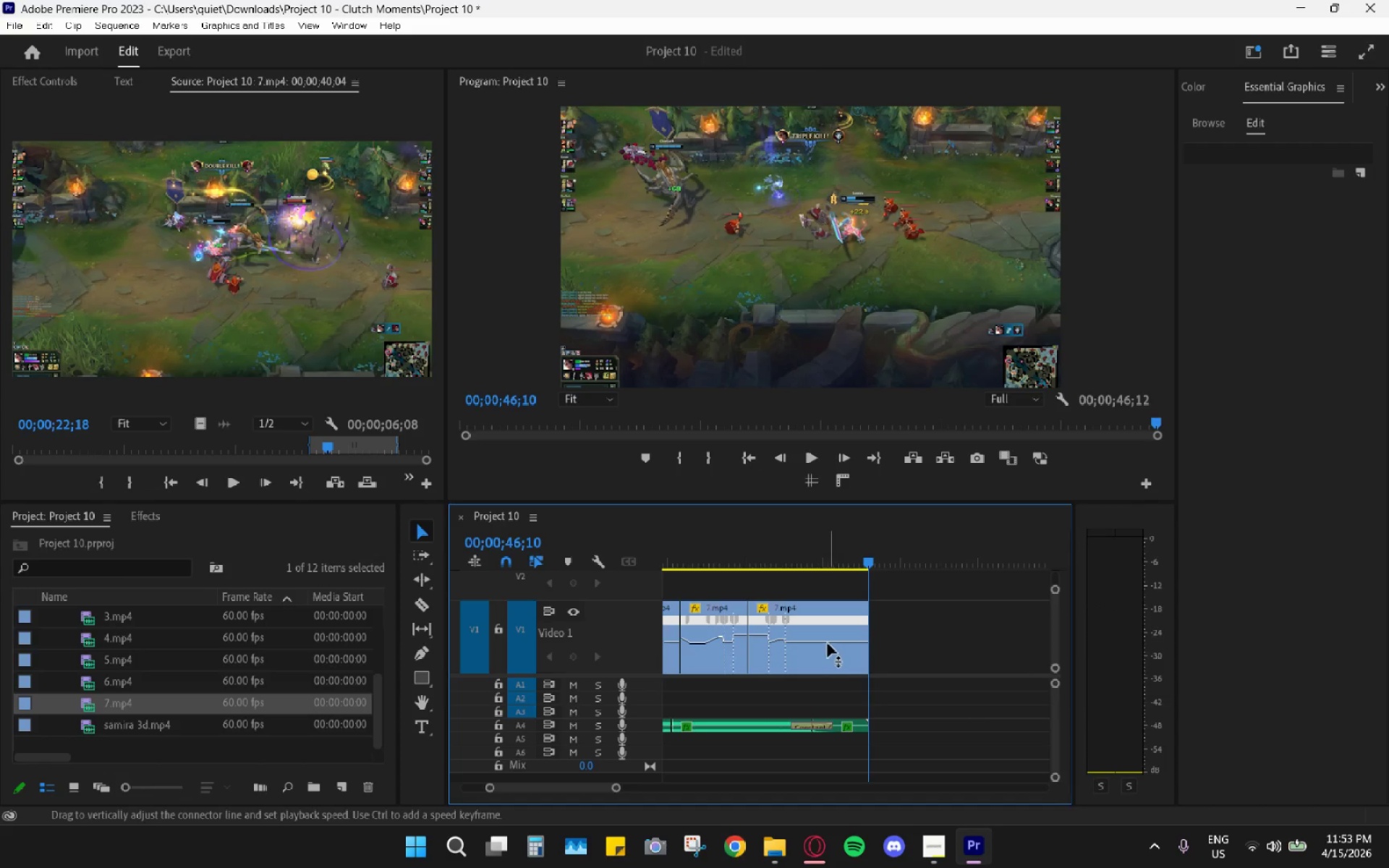 
hold_key(key=AltLeft, duration=0.56)
scroll: coordinate [804, 629], scroll_direction: down, amount: 6.0
 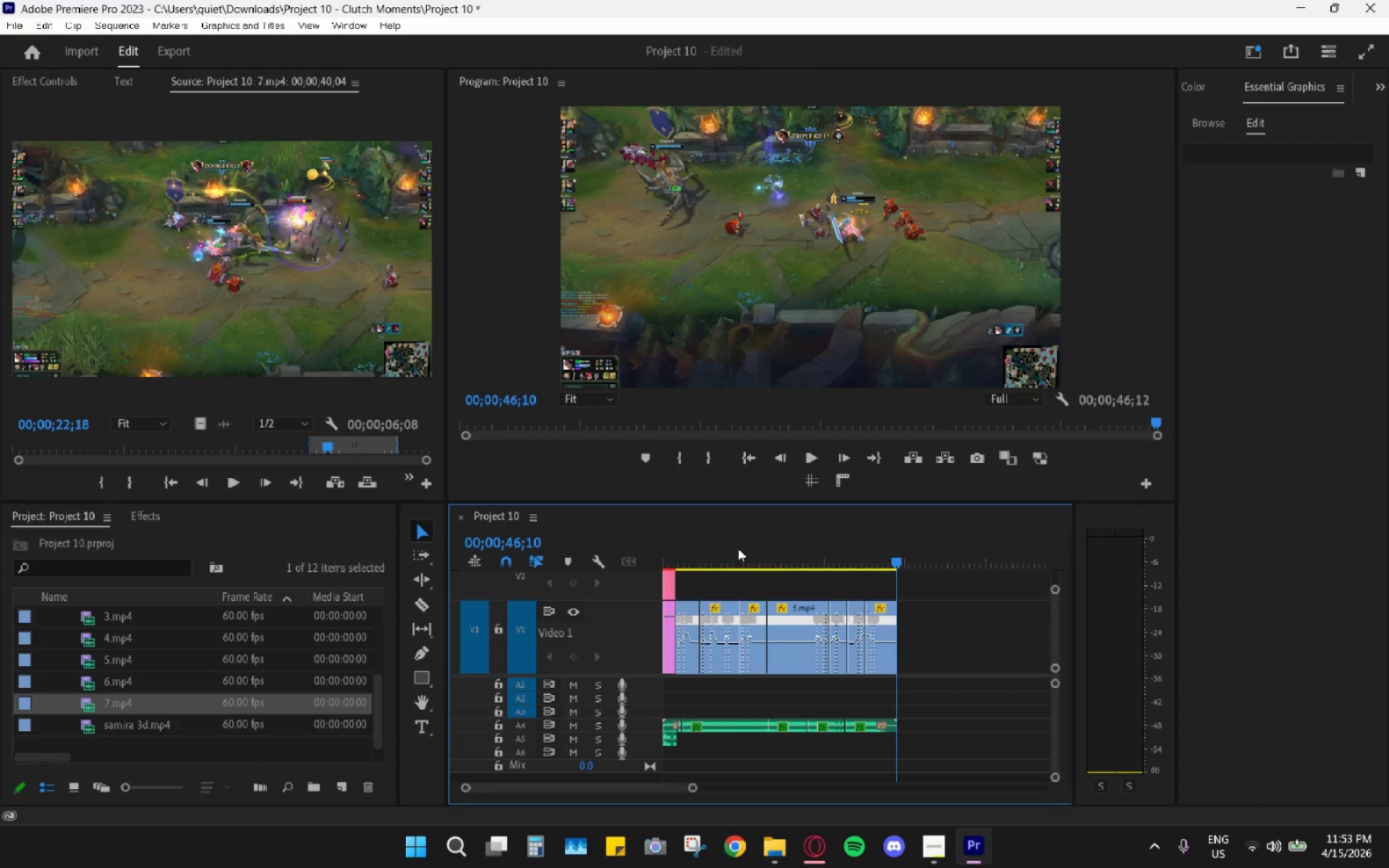 
left_click_drag(start_coordinate=[710, 550], to_coordinate=[682, 548])
 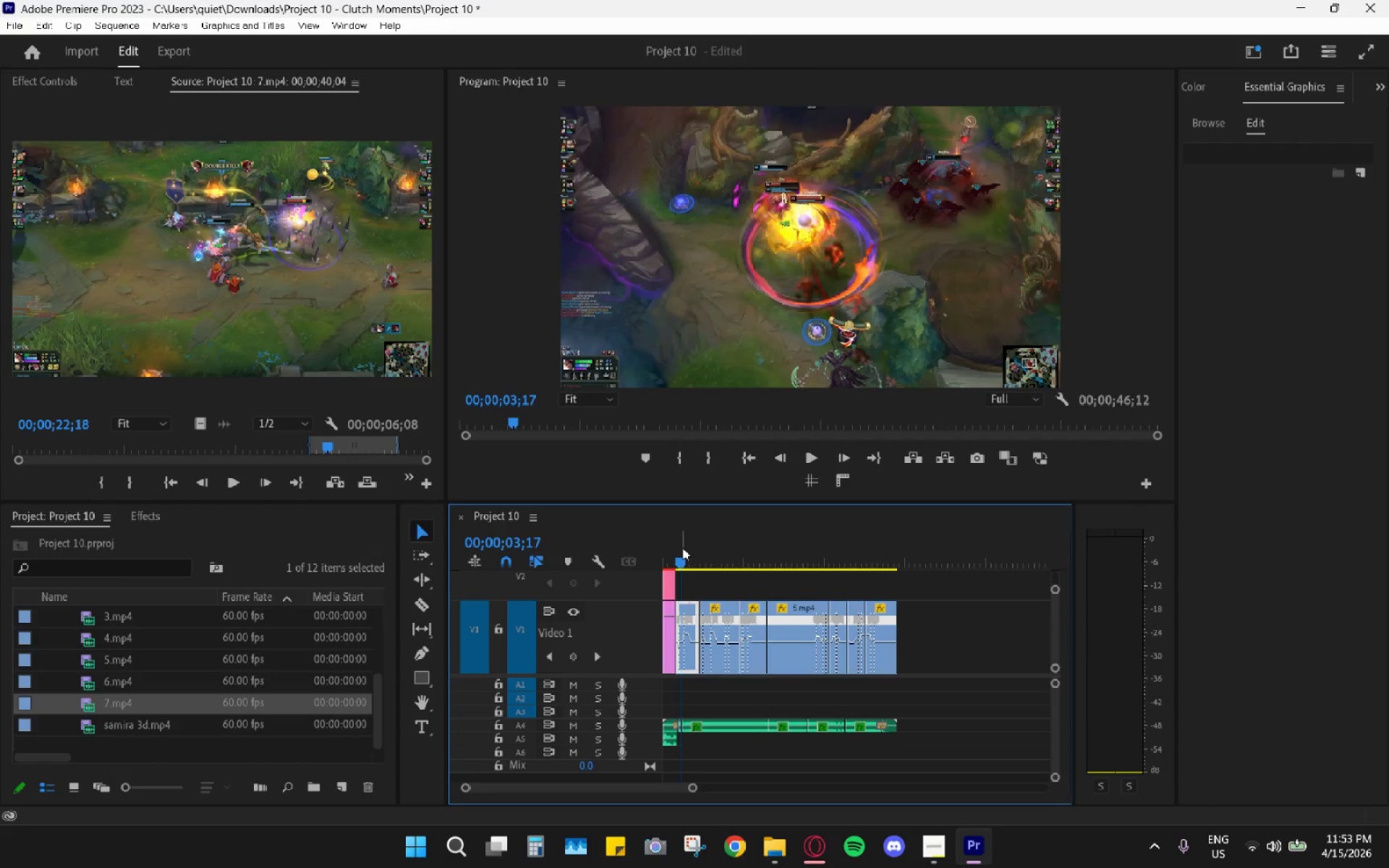 
key(Space)
 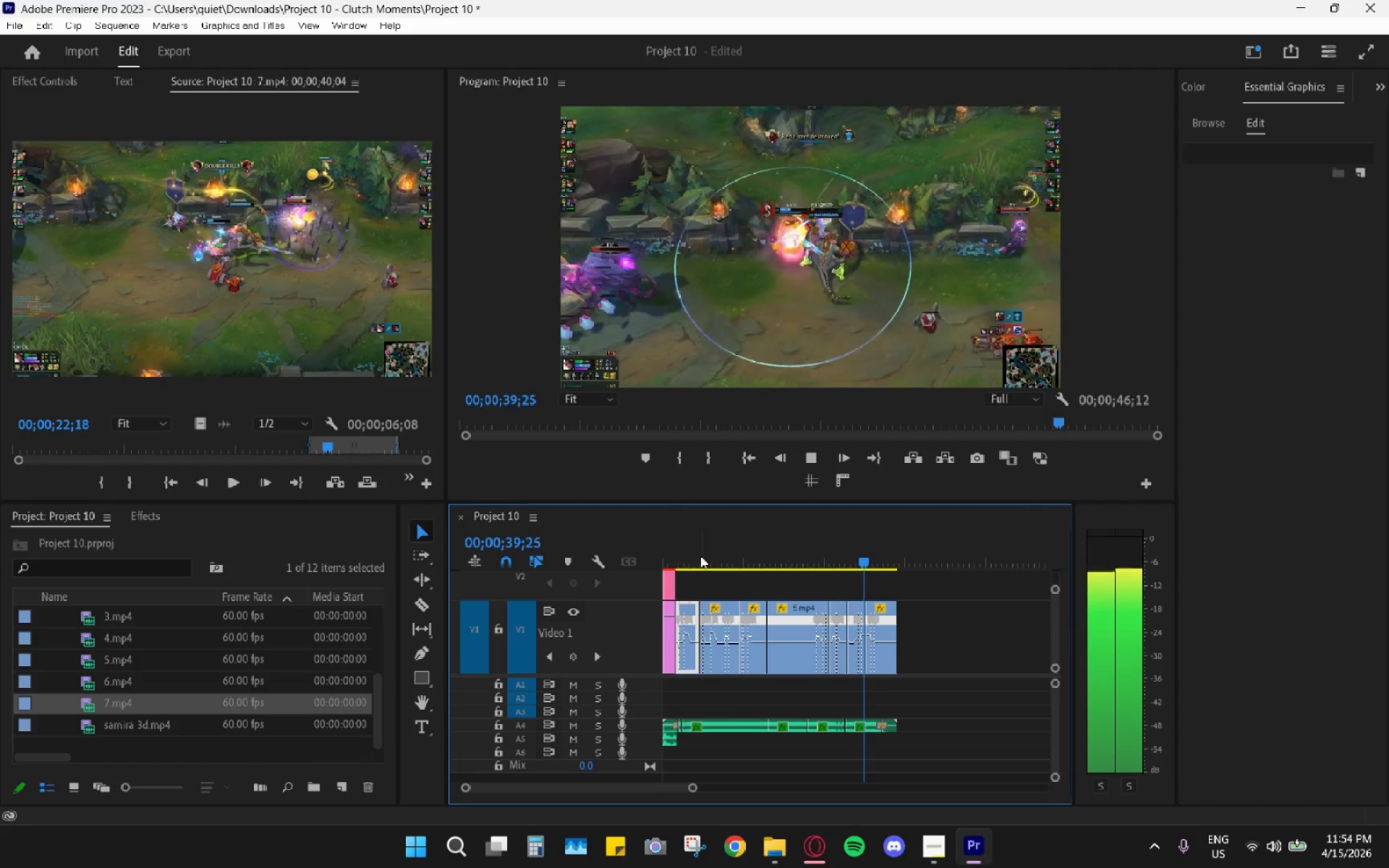 
wait(41.33)
 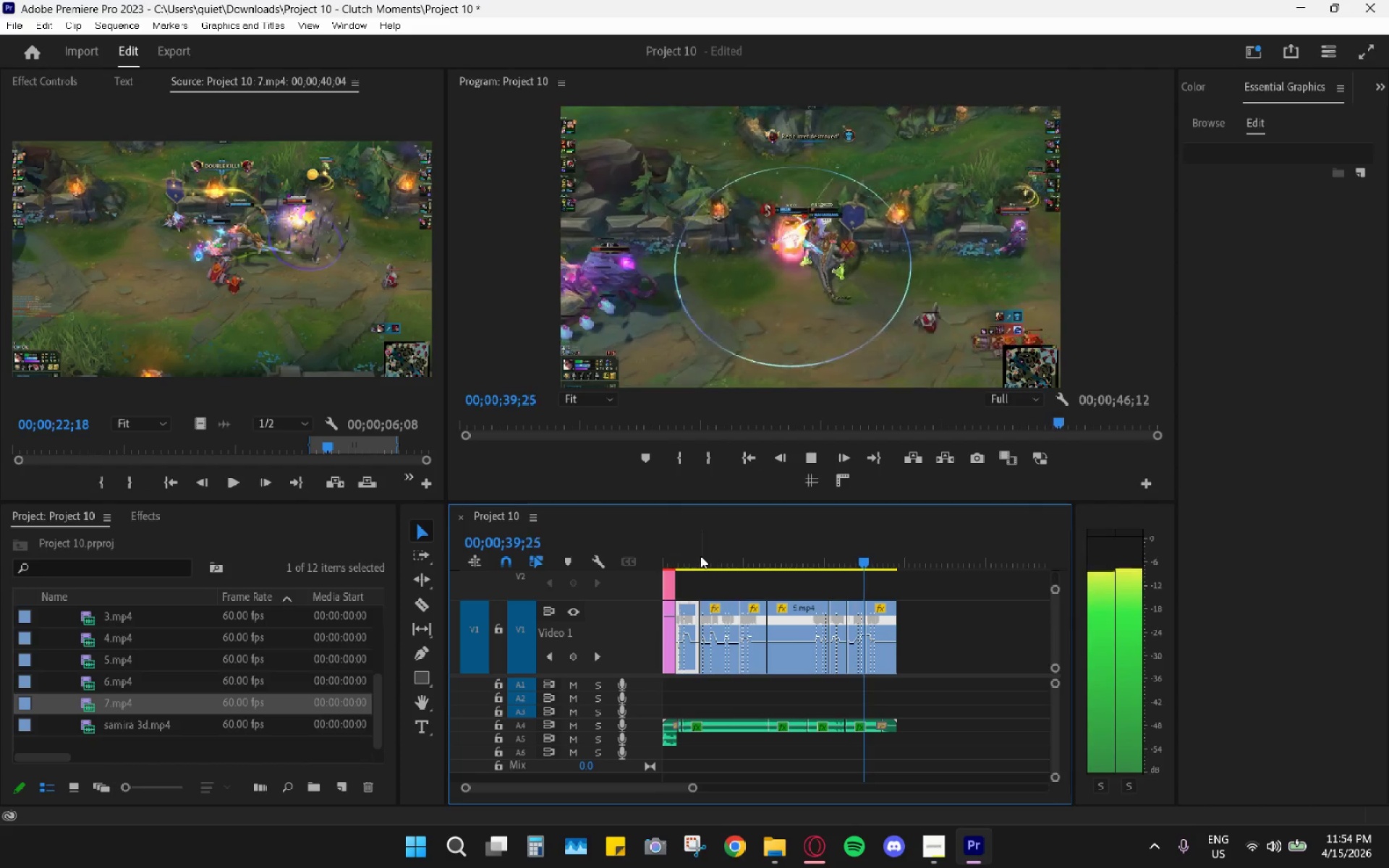 
key(Space)
 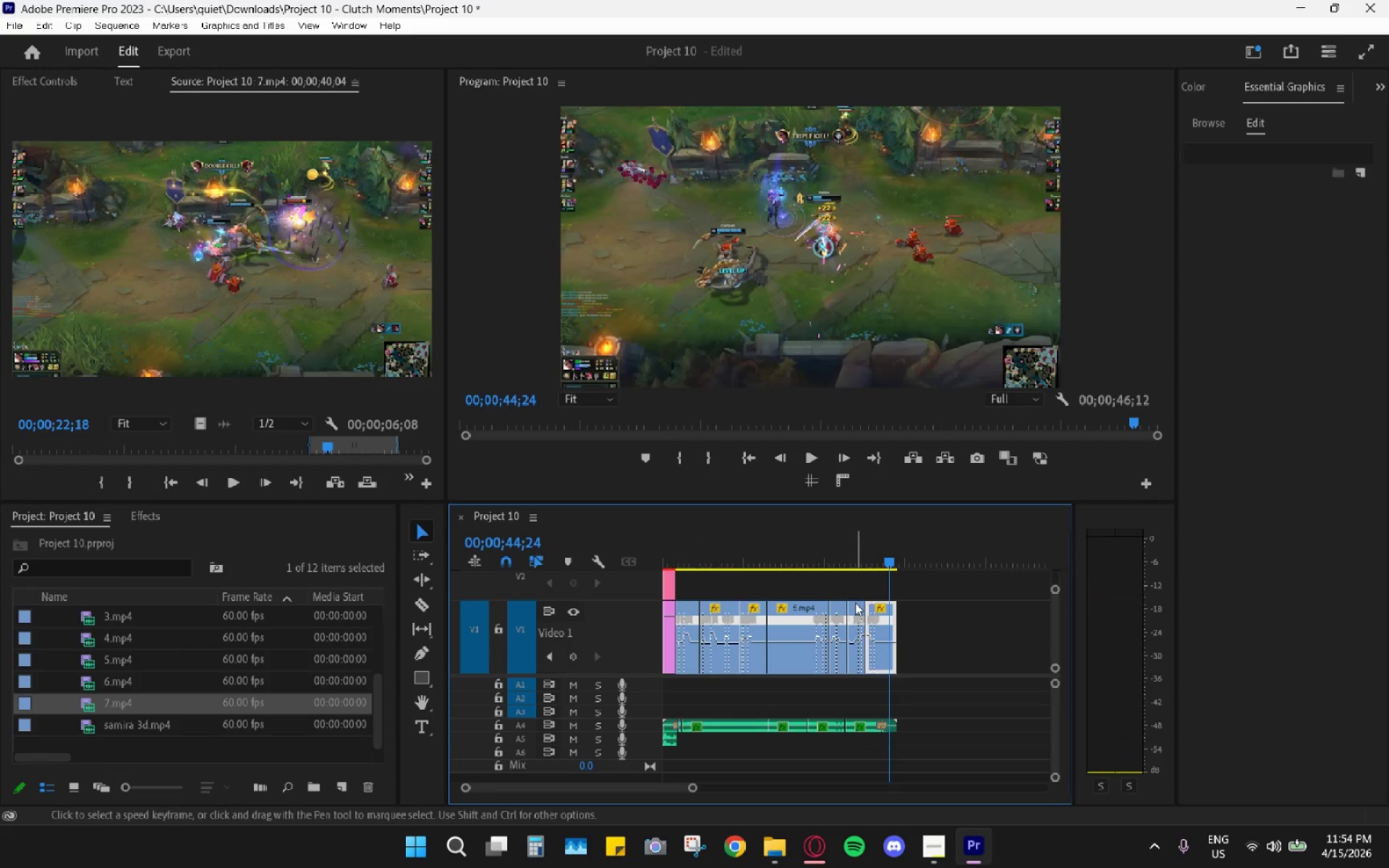 
hold_key(key=AltLeft, duration=0.66)
scroll: coordinate [851, 634], scroll_direction: down, amount: 10.0
 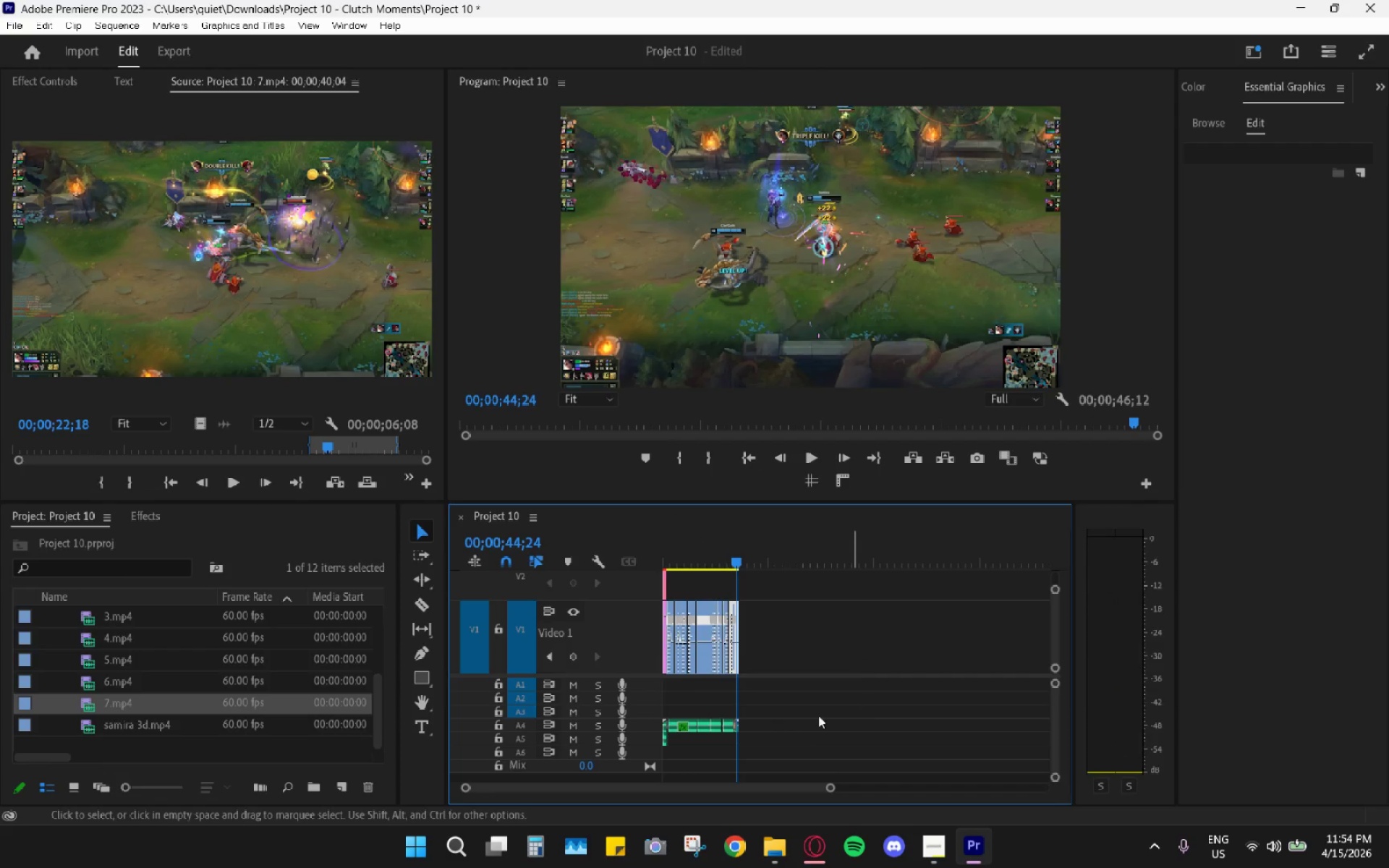 
hold_key(key=AltLeft, duration=0.39)
hold_key(key=AltLeft, duration=0.62)
hold_key(key=AltLeft, duration=0.33)
scroll: coordinate [847, 749], scroll_direction: up, amount: 41.0
 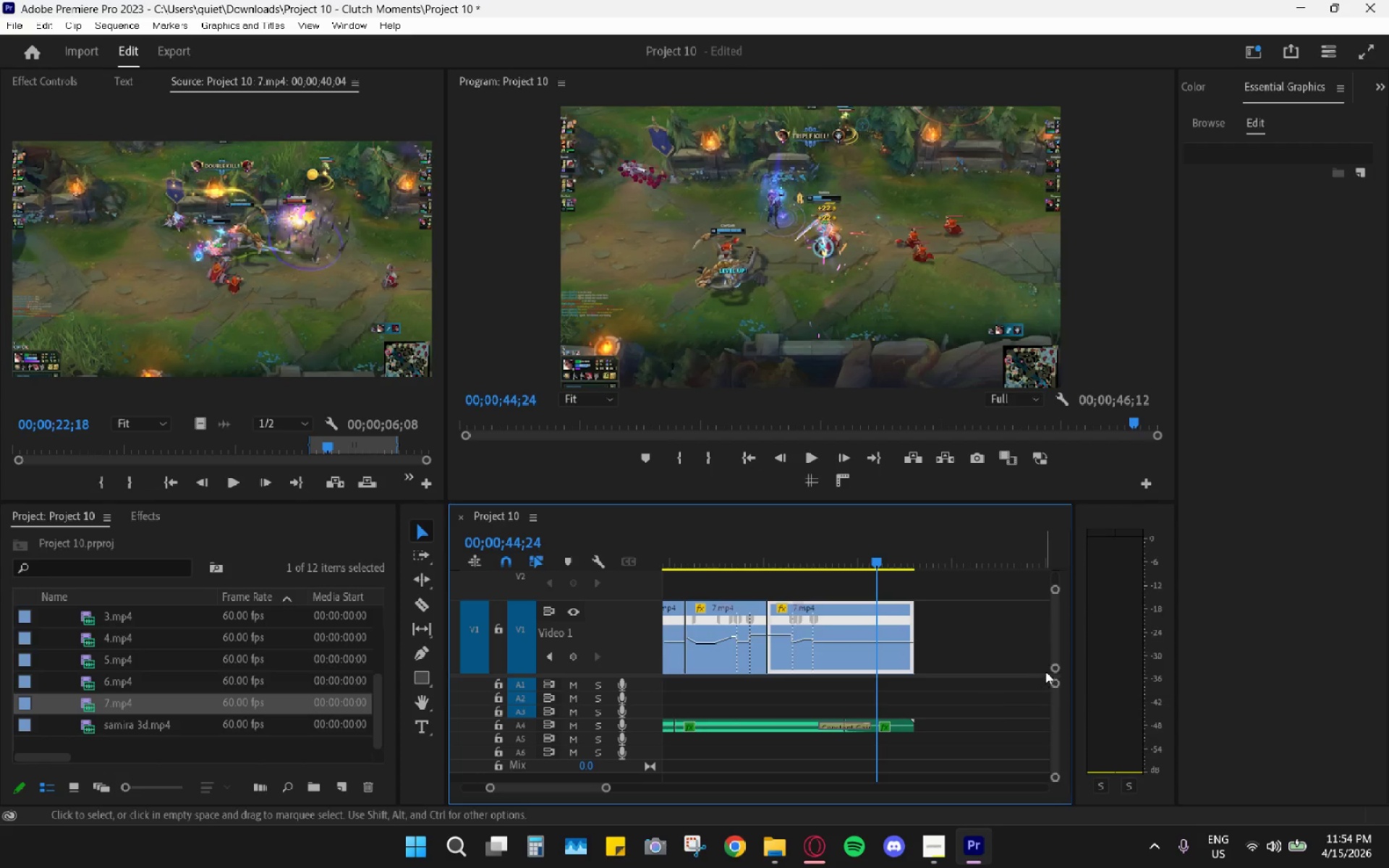 
left_click_drag(start_coordinate=[1051, 592], to_coordinate=[1070, 485])
 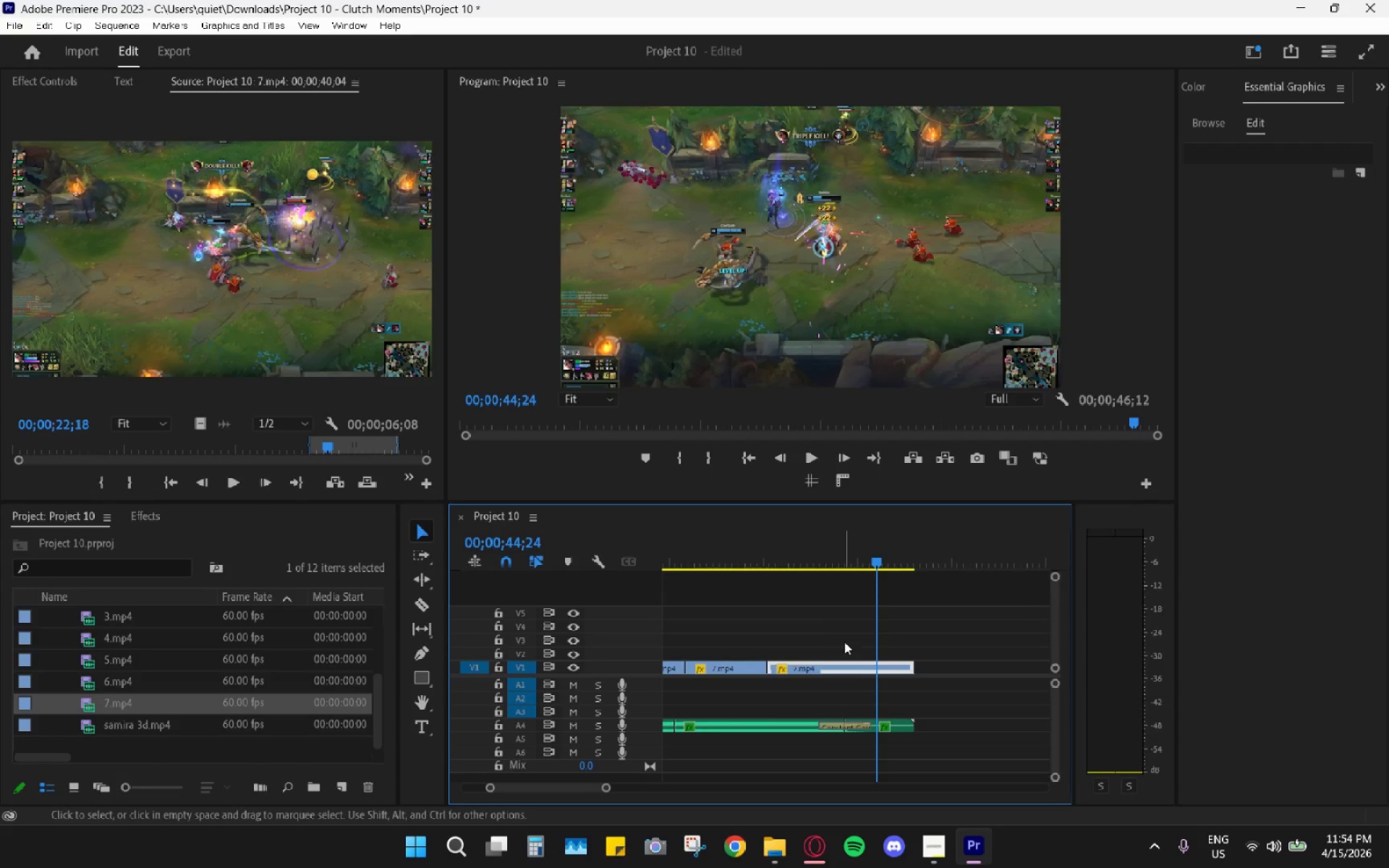 
hold_key(key=AltLeft, duration=0.86)
scroll: coordinate [815, 634], scroll_direction: up, amount: 13.0
 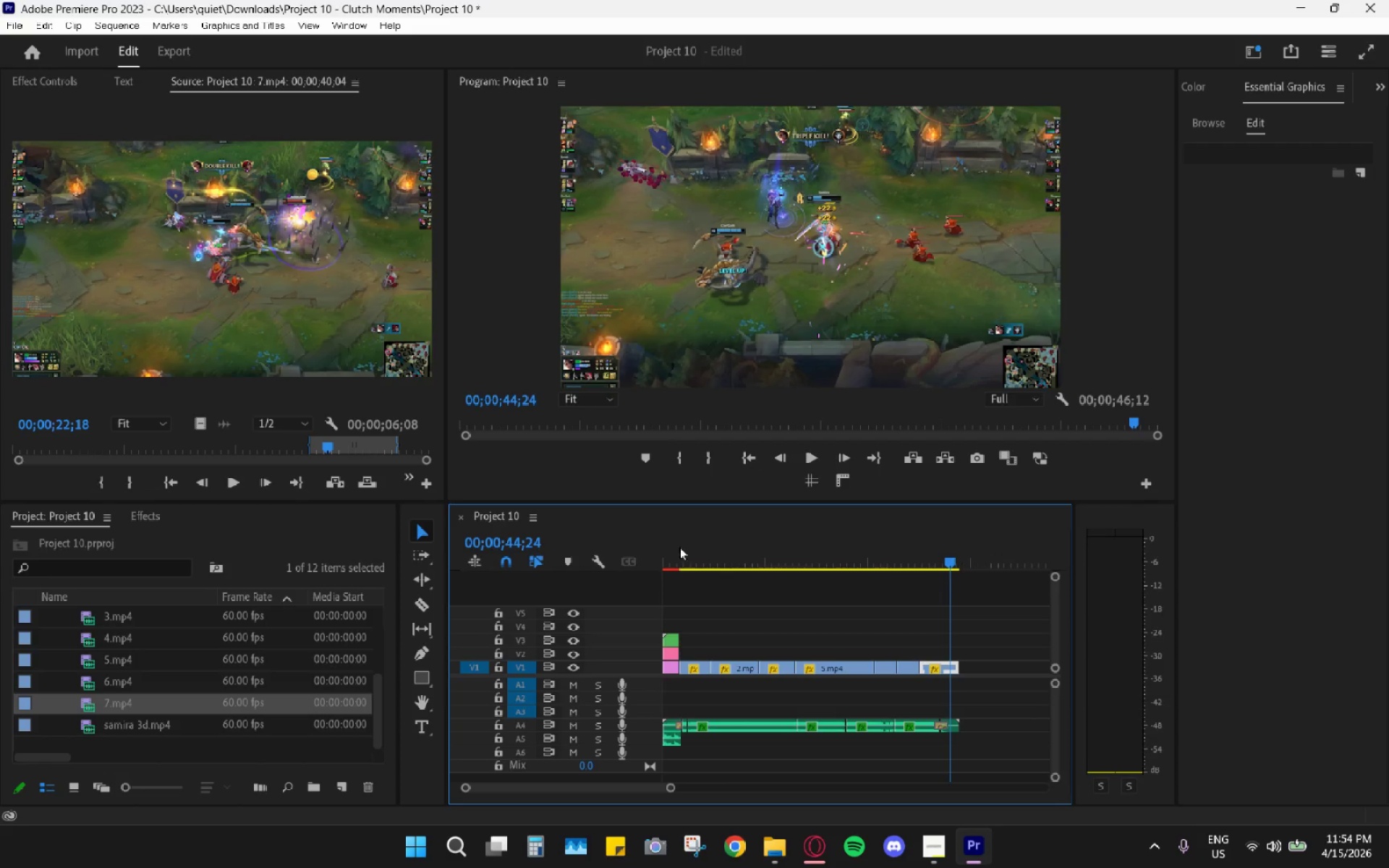 
left_click_drag(start_coordinate=[668, 548], to_coordinate=[635, 553])
 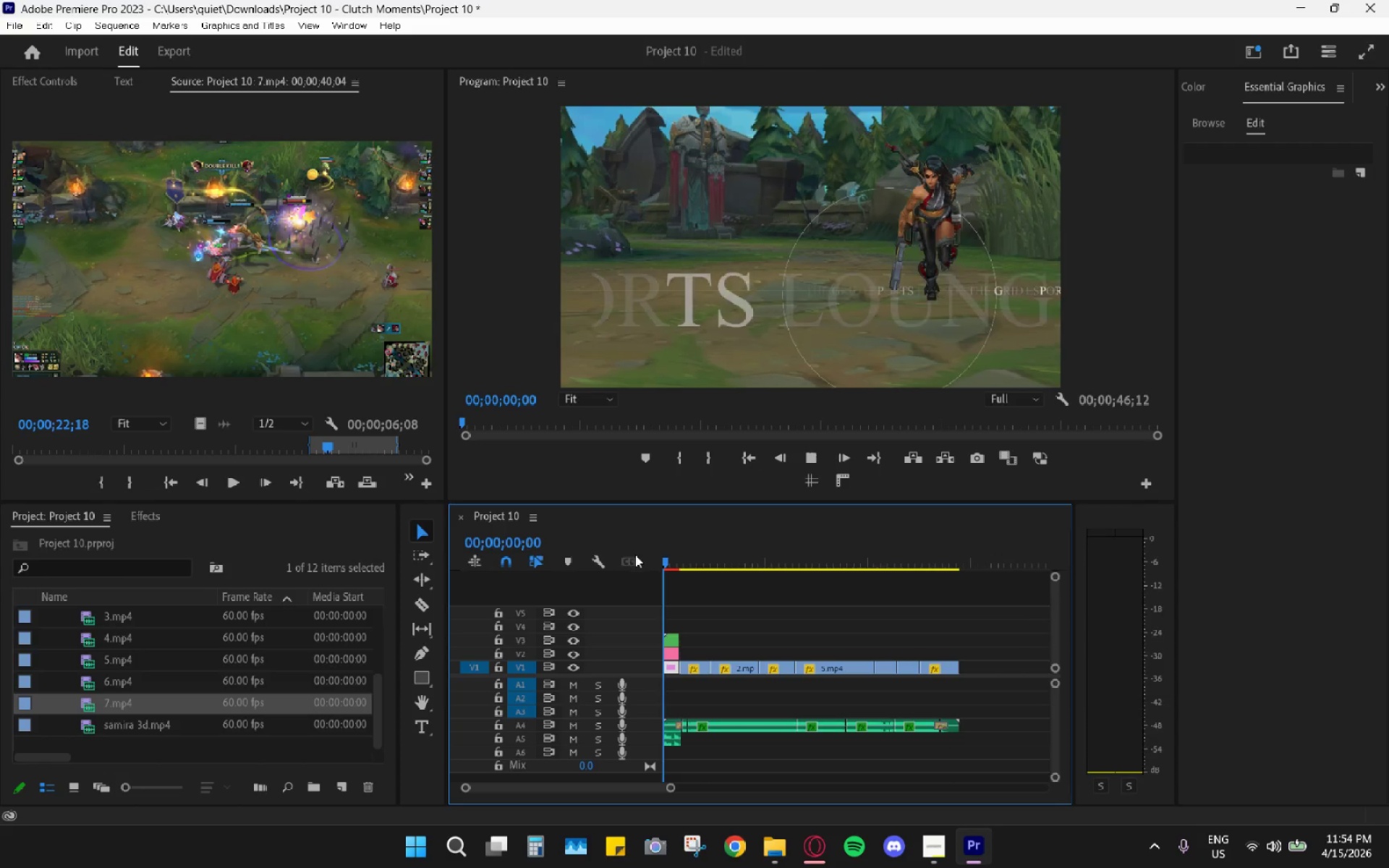 
key(Space)
 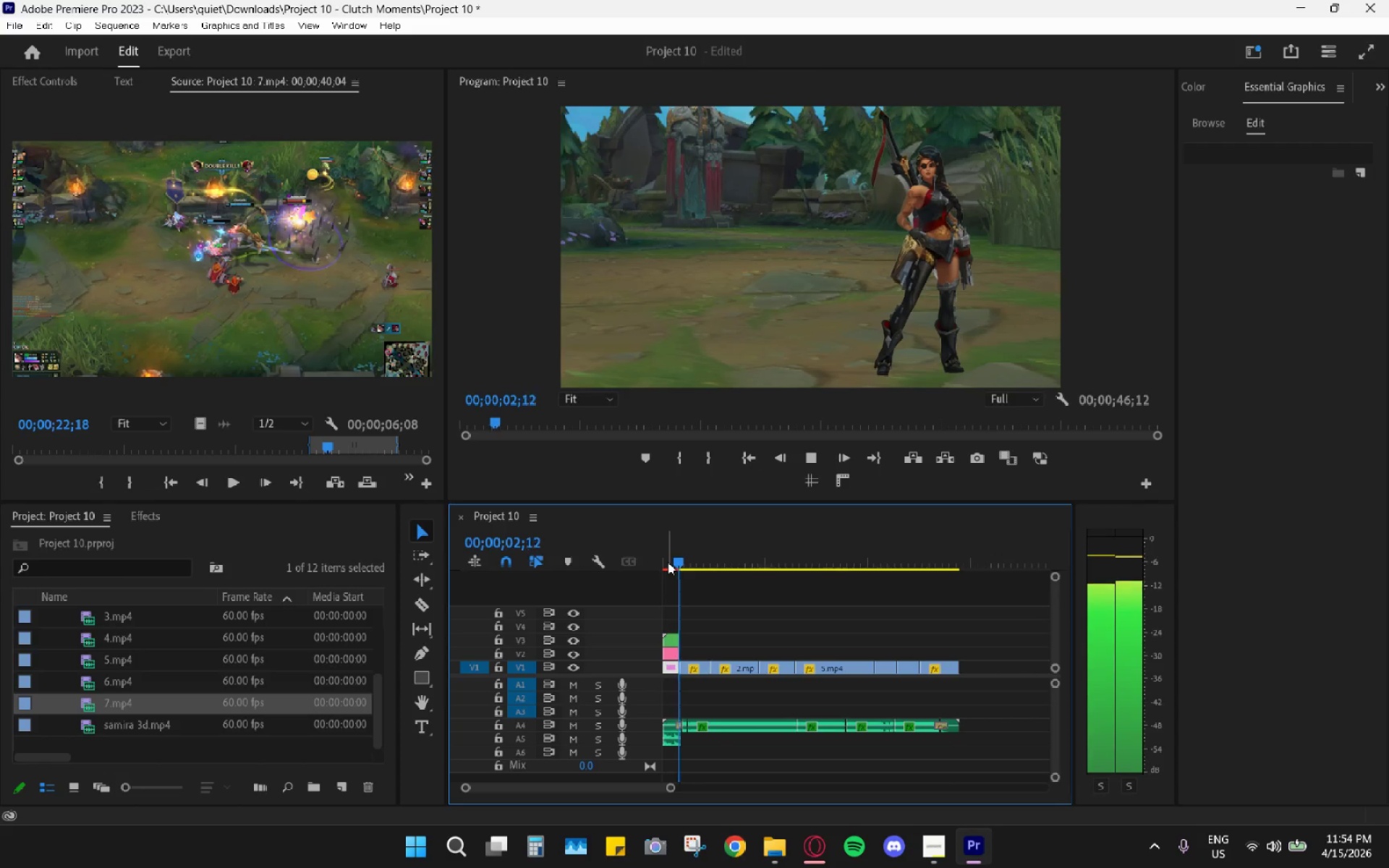 
key(Space)
 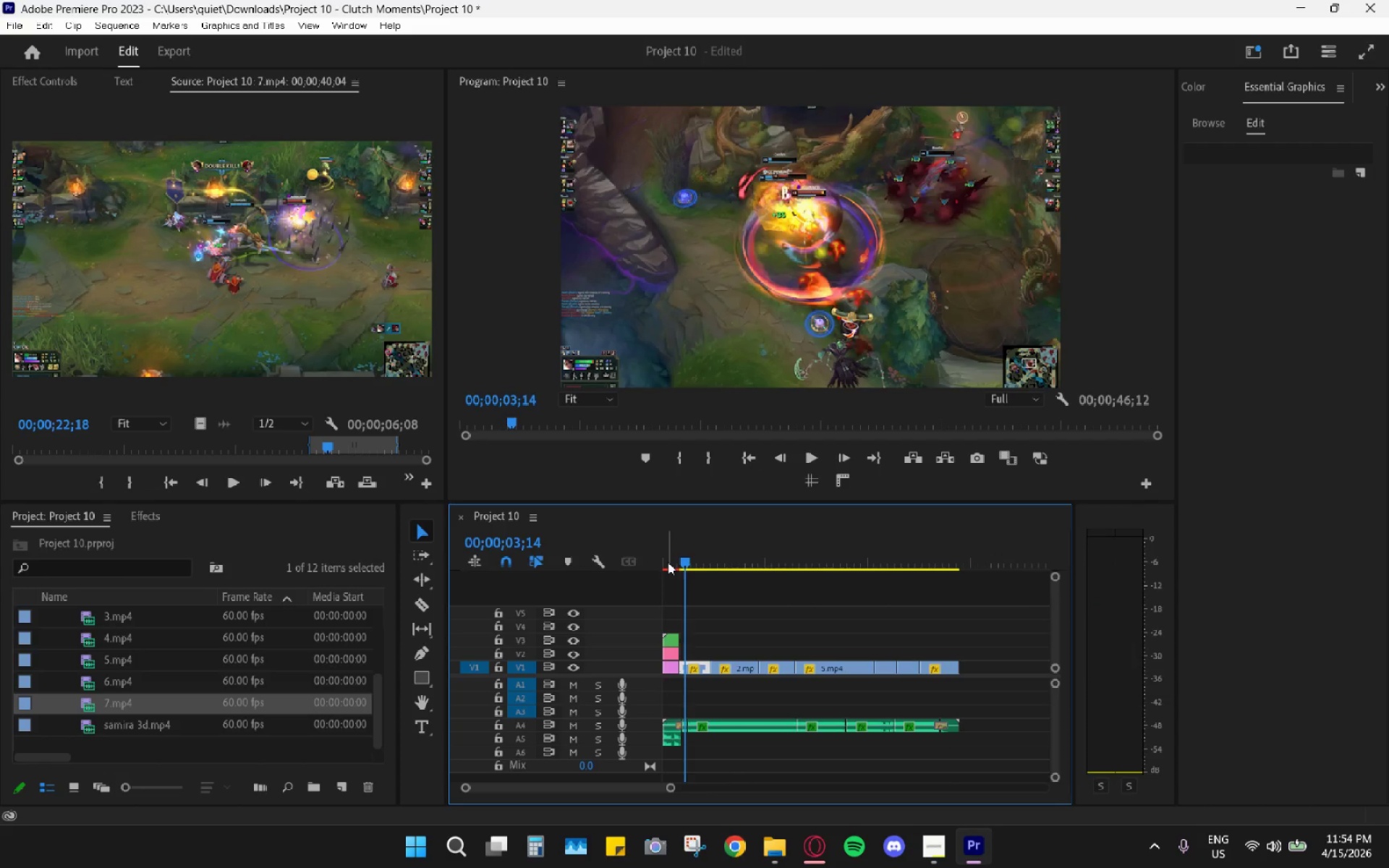 
left_click_drag(start_coordinate=[663, 559], to_coordinate=[645, 555])
 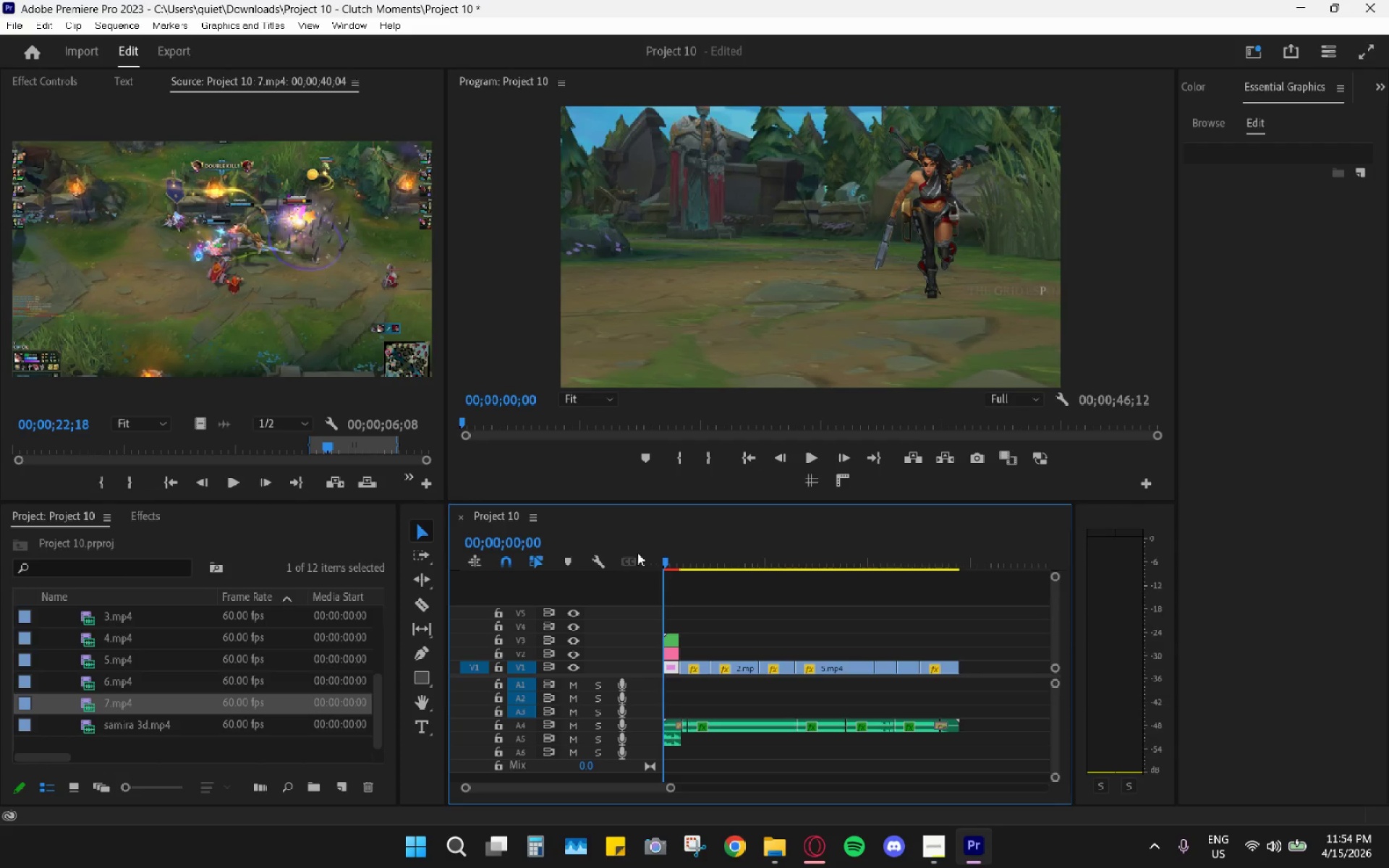 
key(Space)
 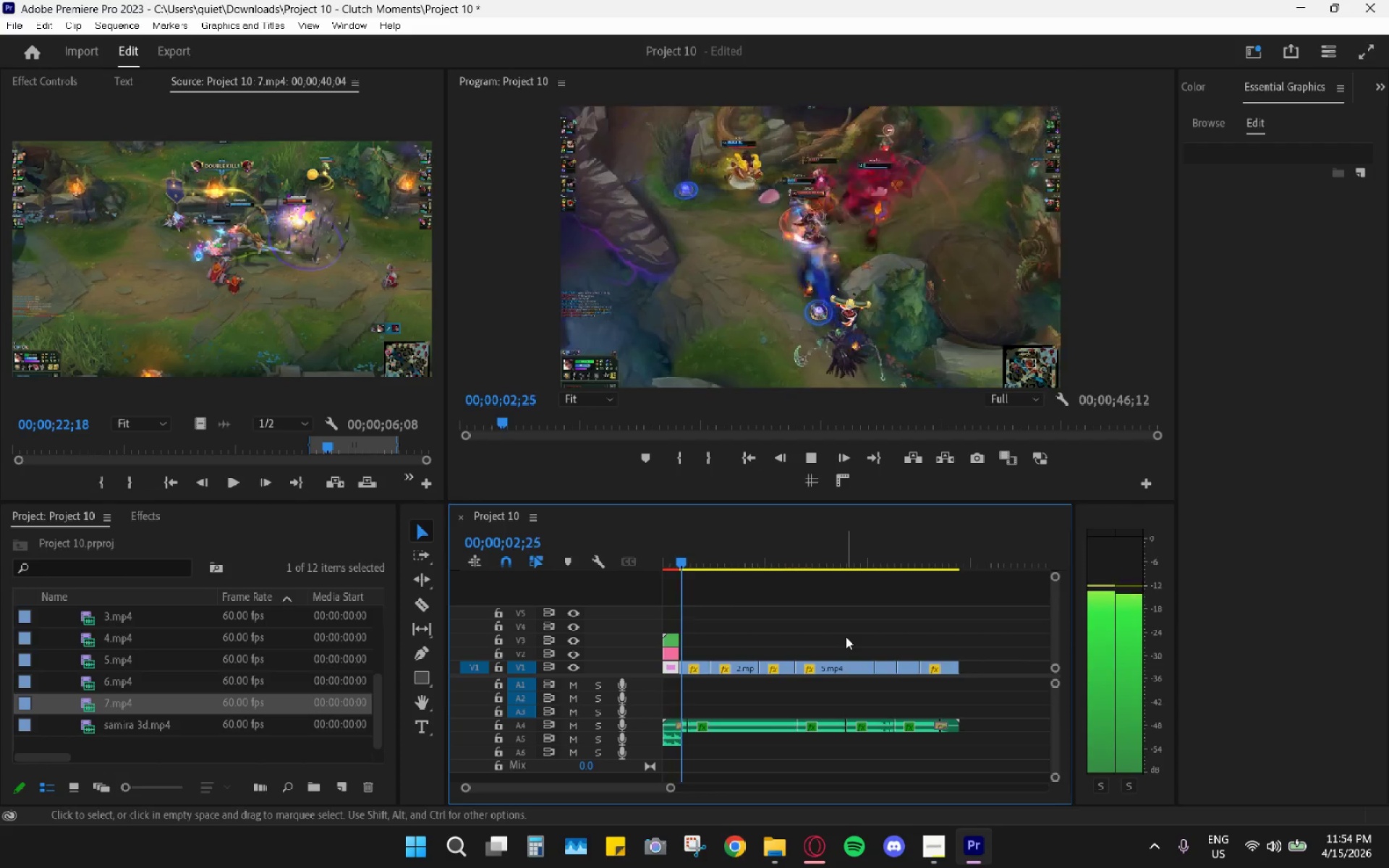 
key(Space)
 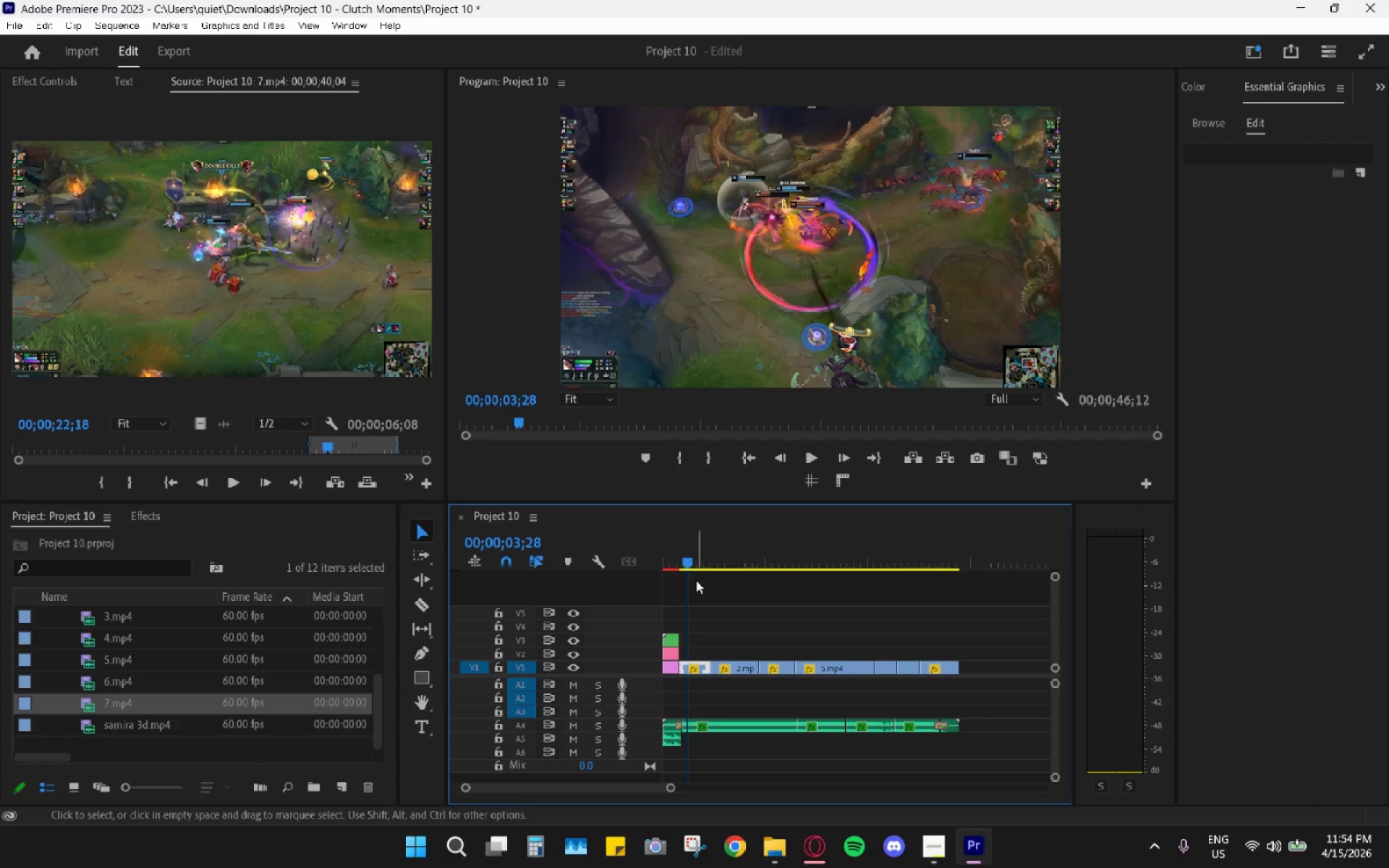 
left_click_drag(start_coordinate=[674, 567], to_coordinate=[643, 558])
 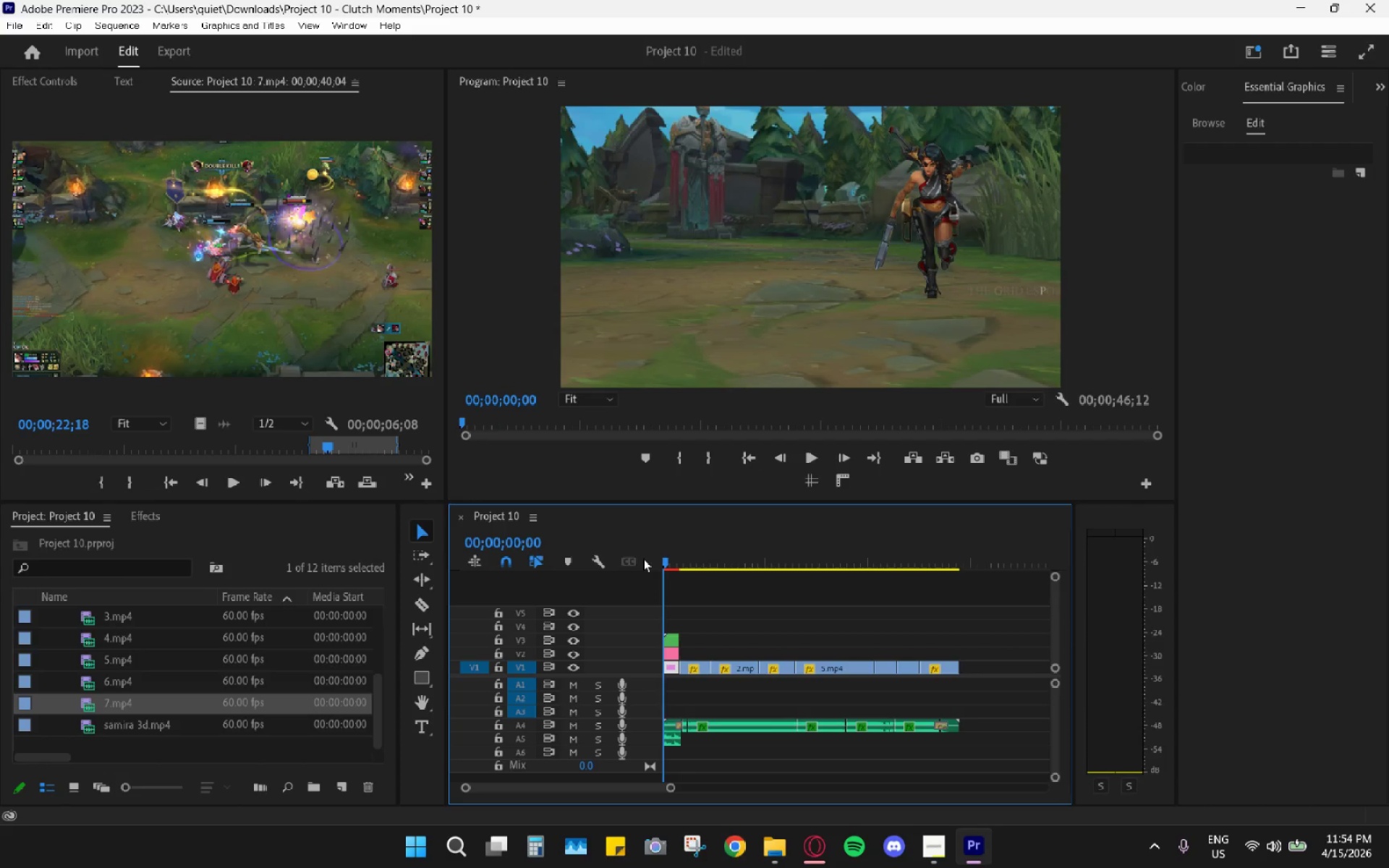 
key(Space)
 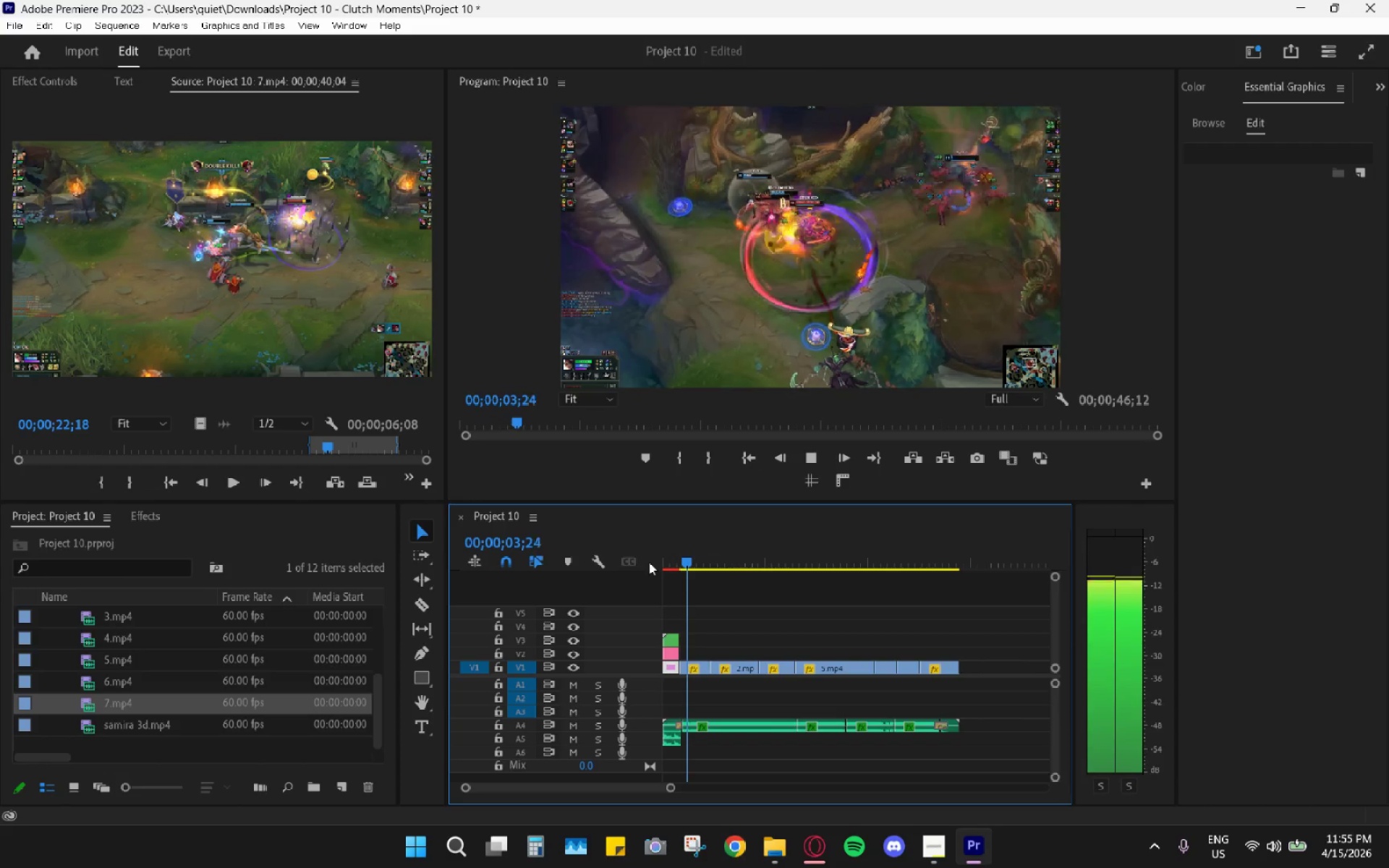 
wait(8.86)
 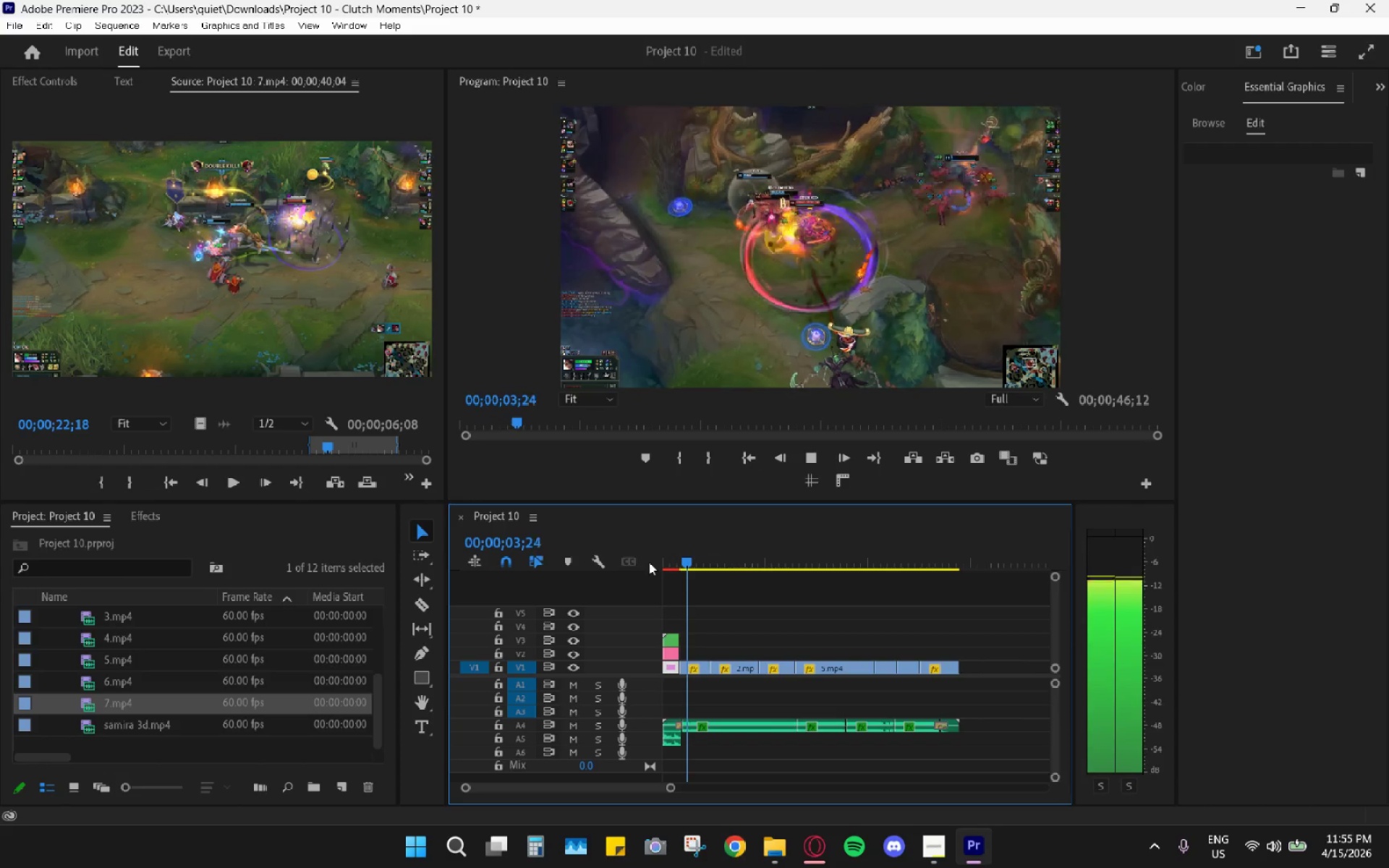 
right_click([642, 568])
 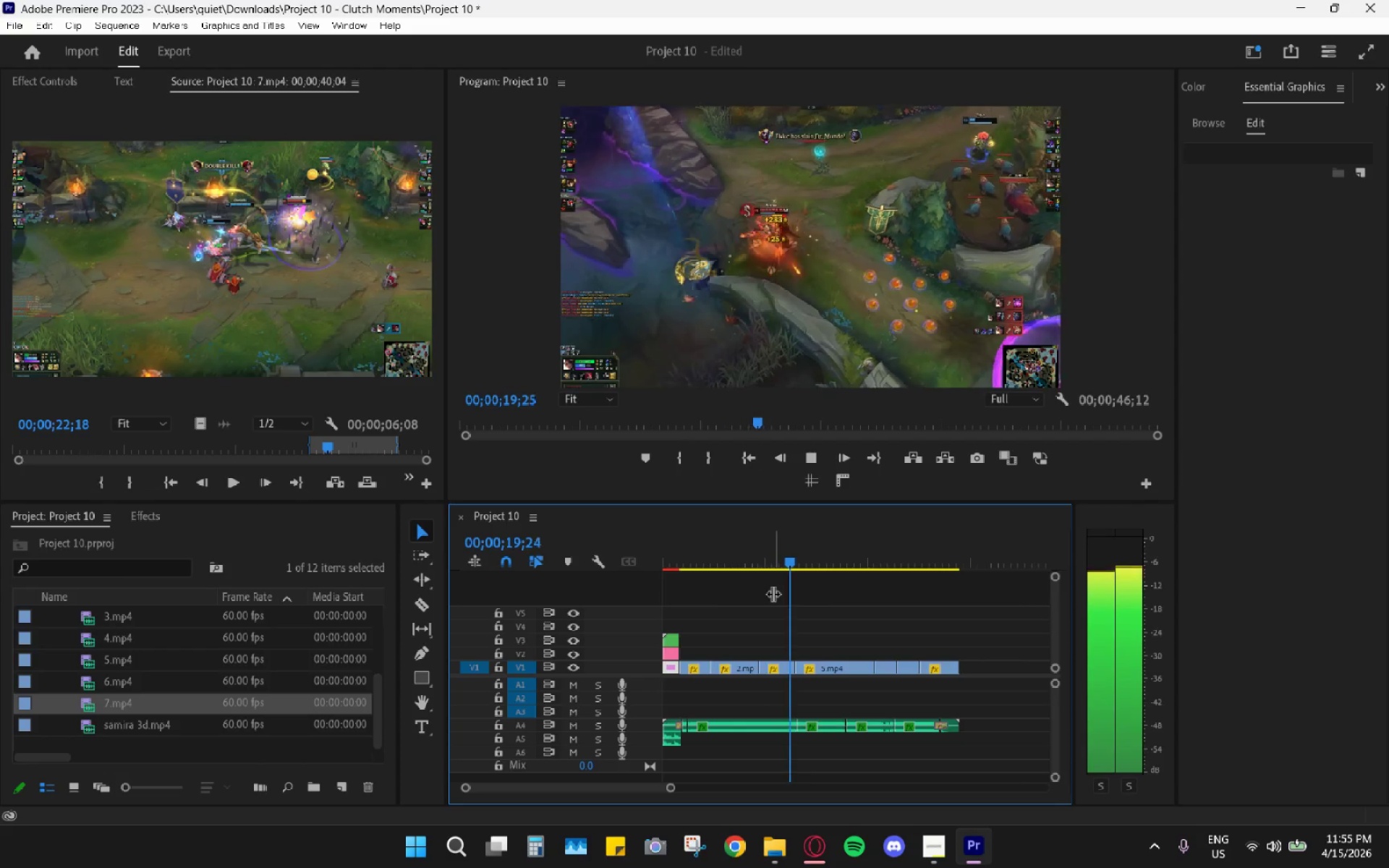 
wait(16.06)
 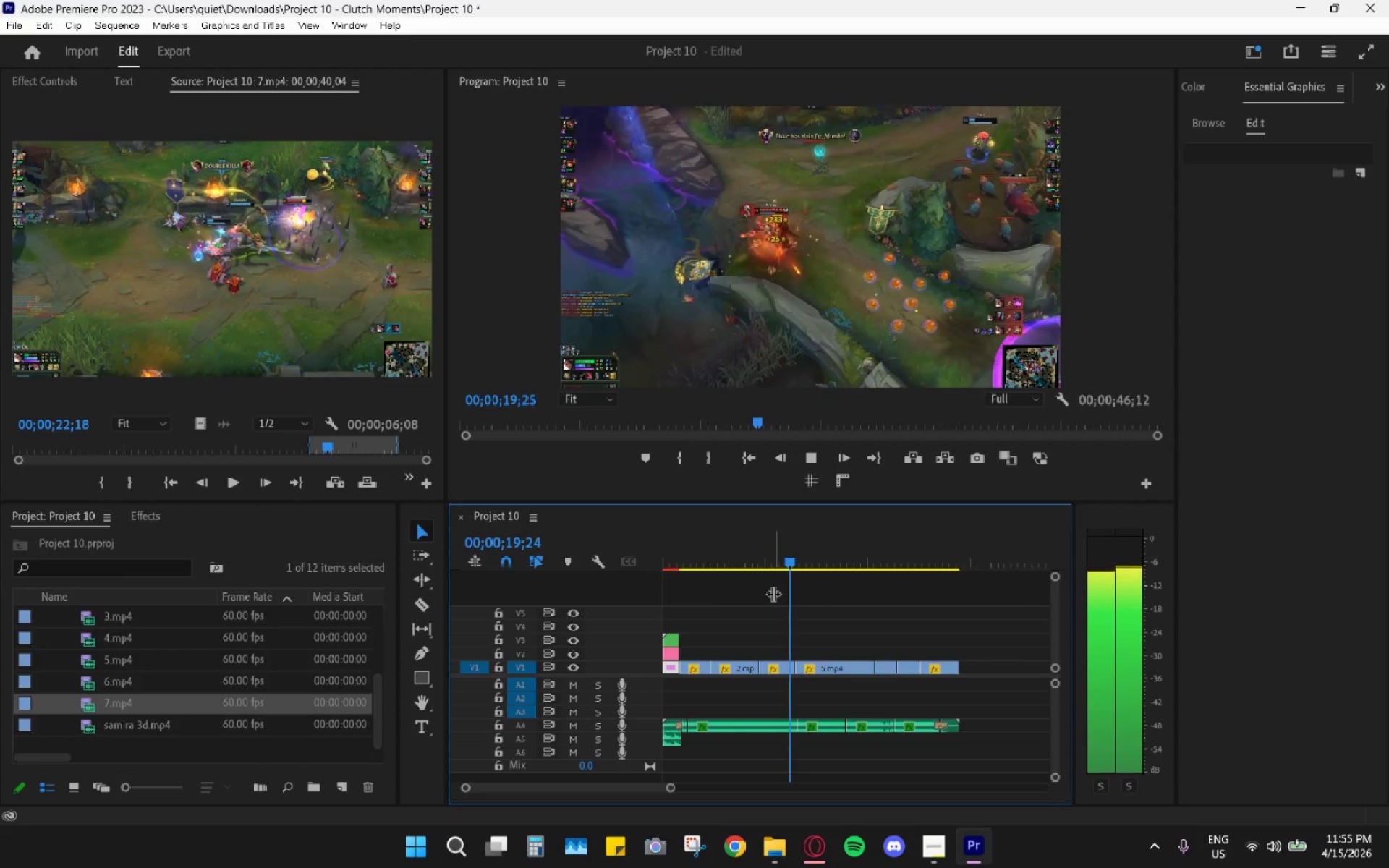 
left_click([939, 841])